 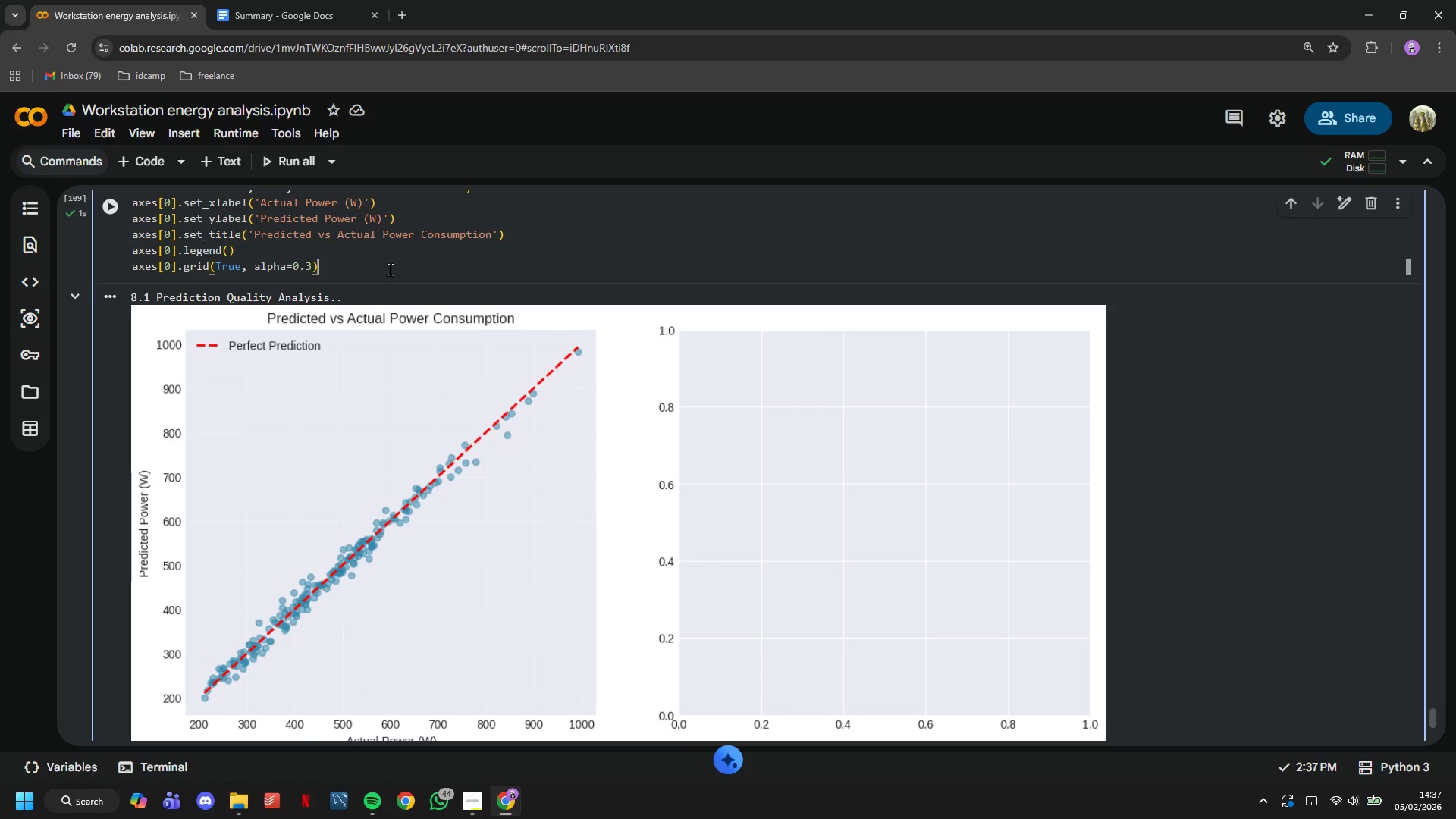 
key(Enter)
 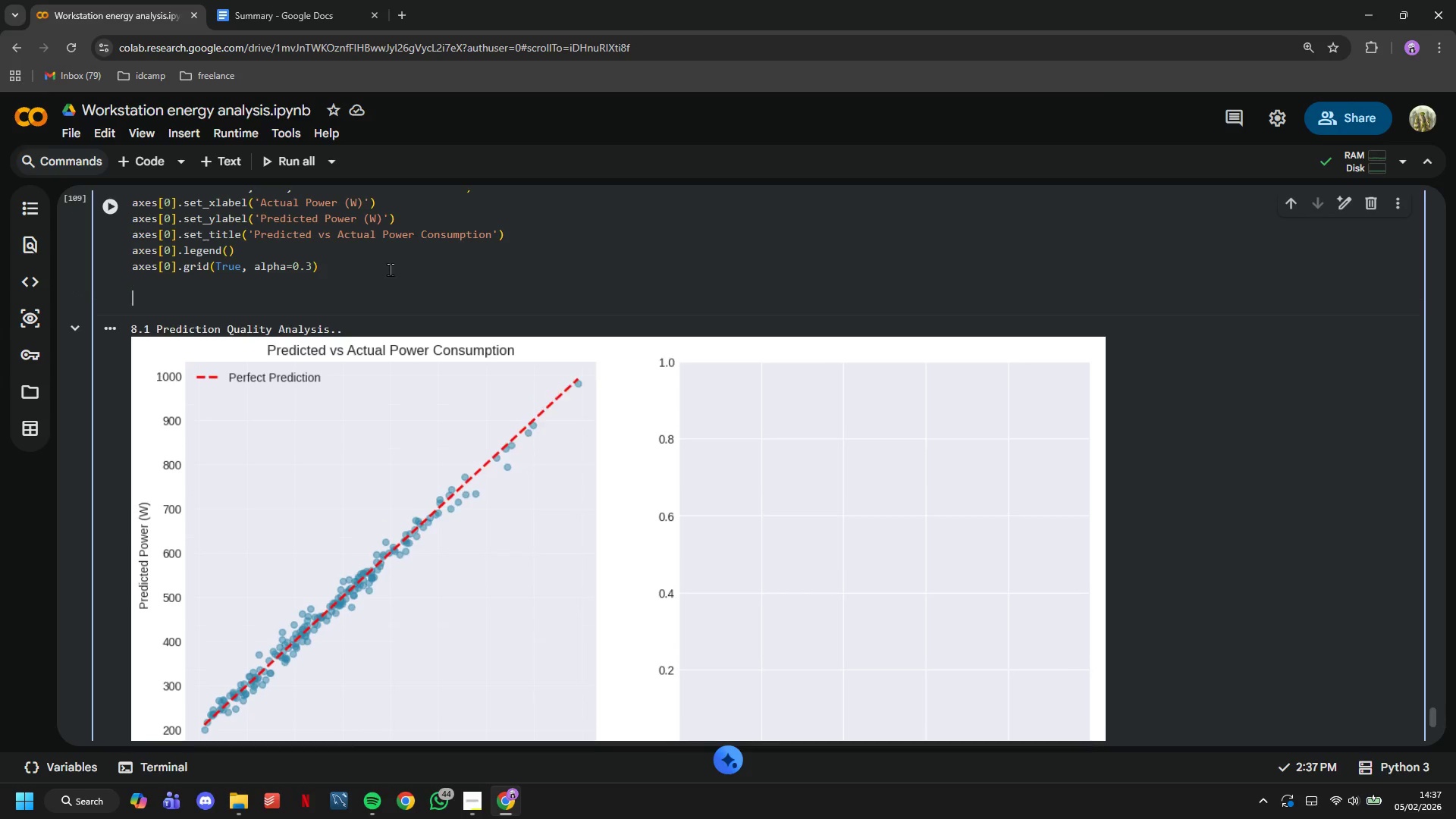 
key(Enter)
 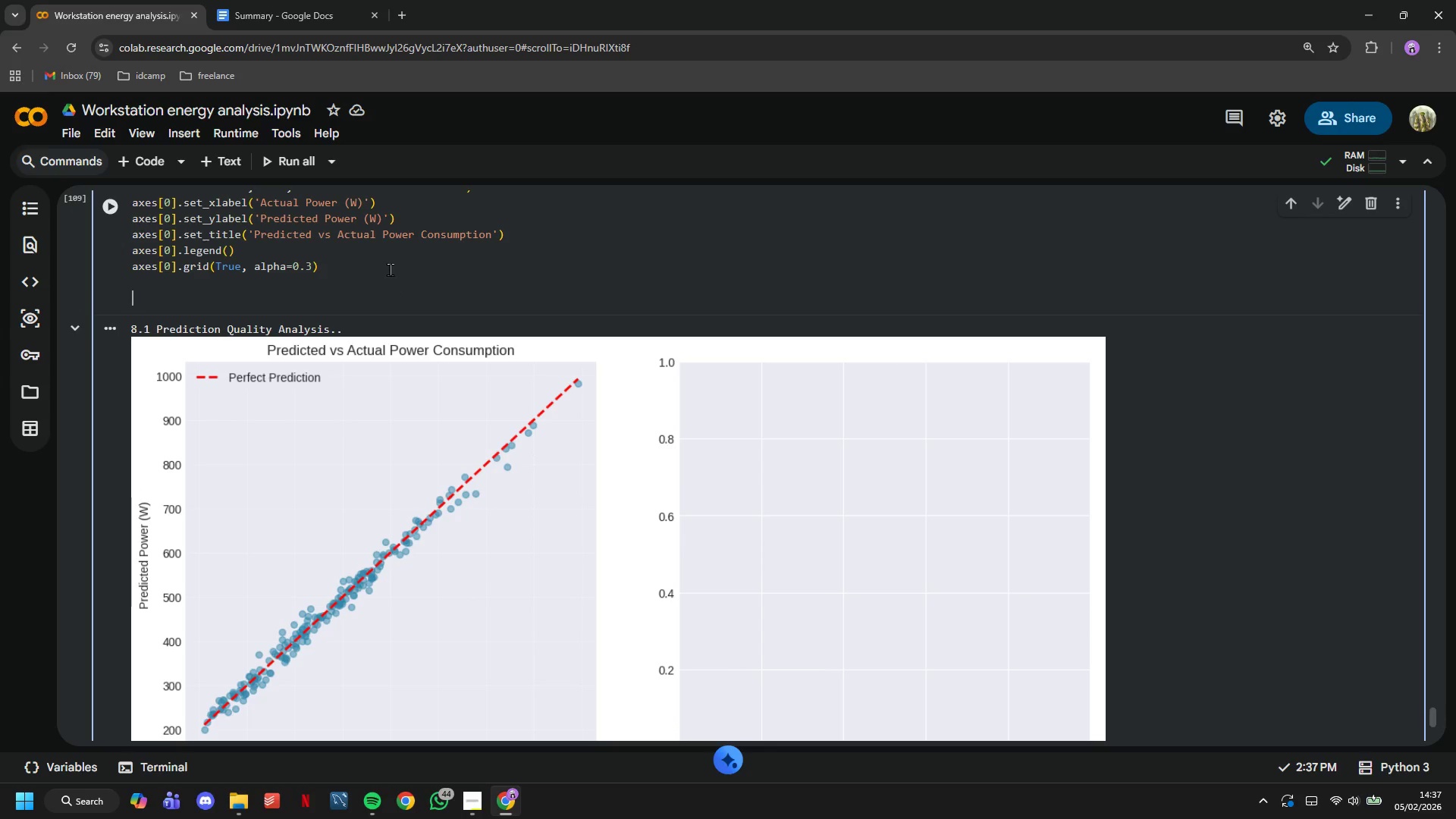 
type(# Resiu)
key(Backspace)
type(duals)
 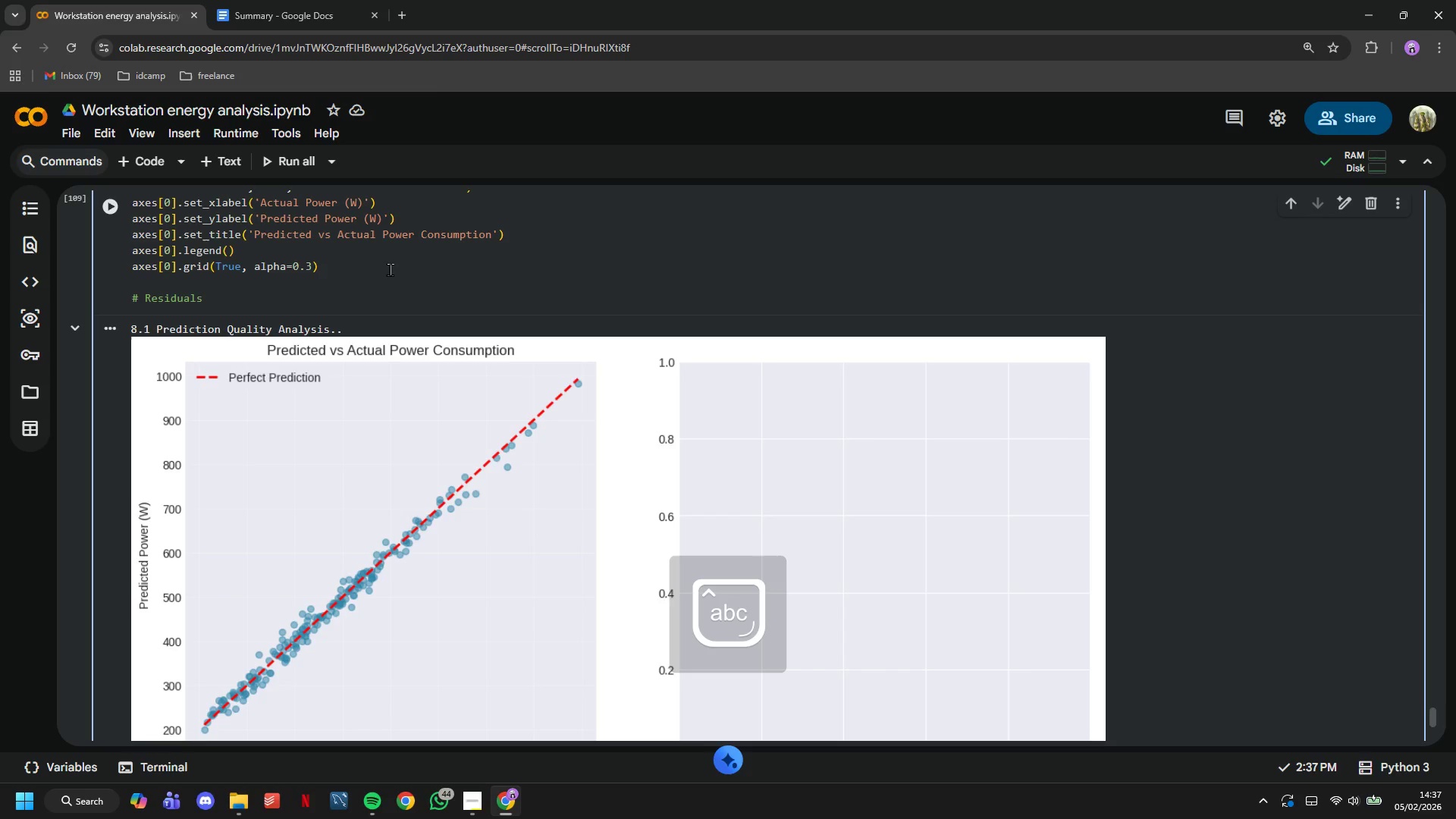 
key(Enter)
 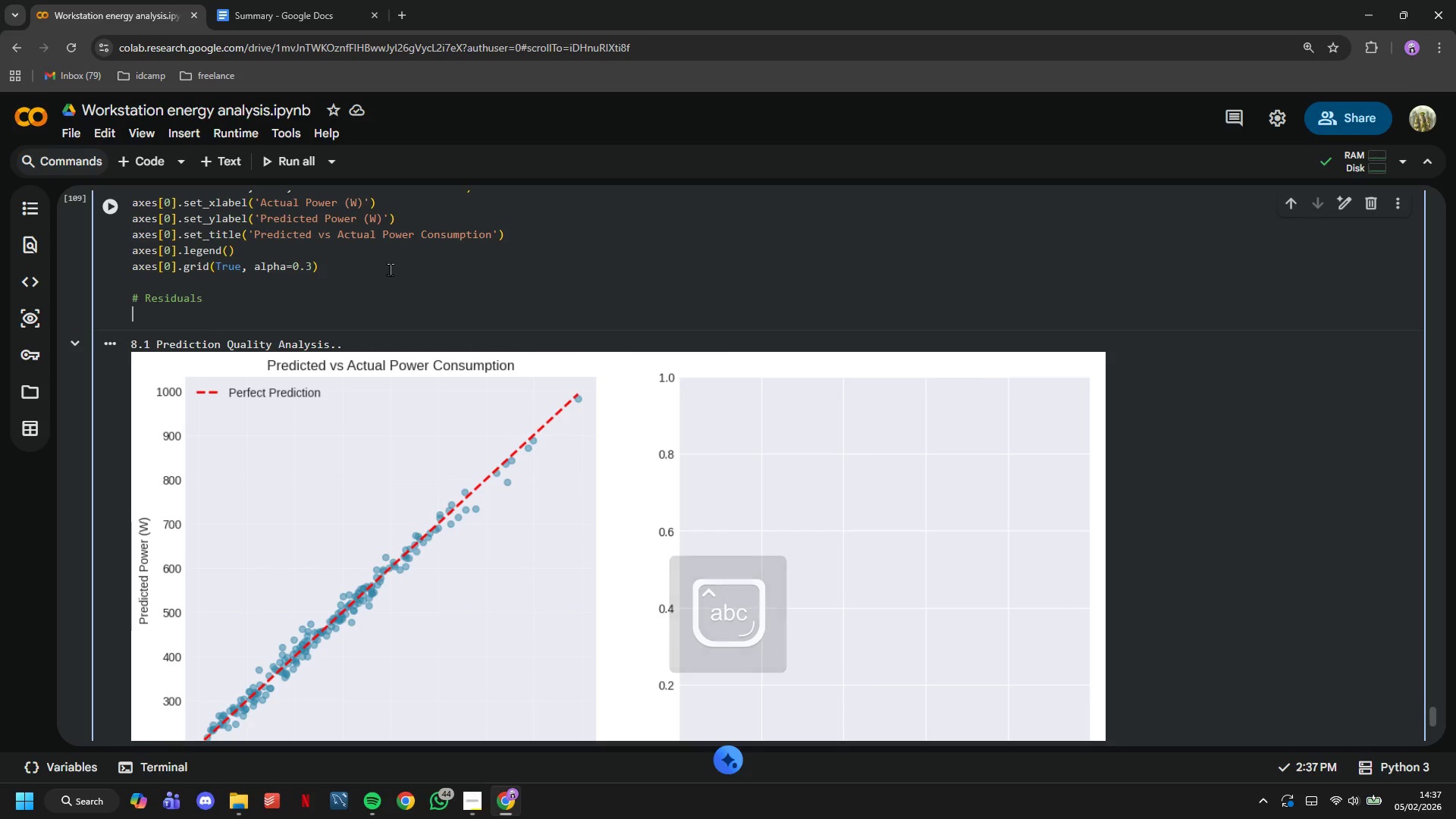 
type(residuals = y_test - )
 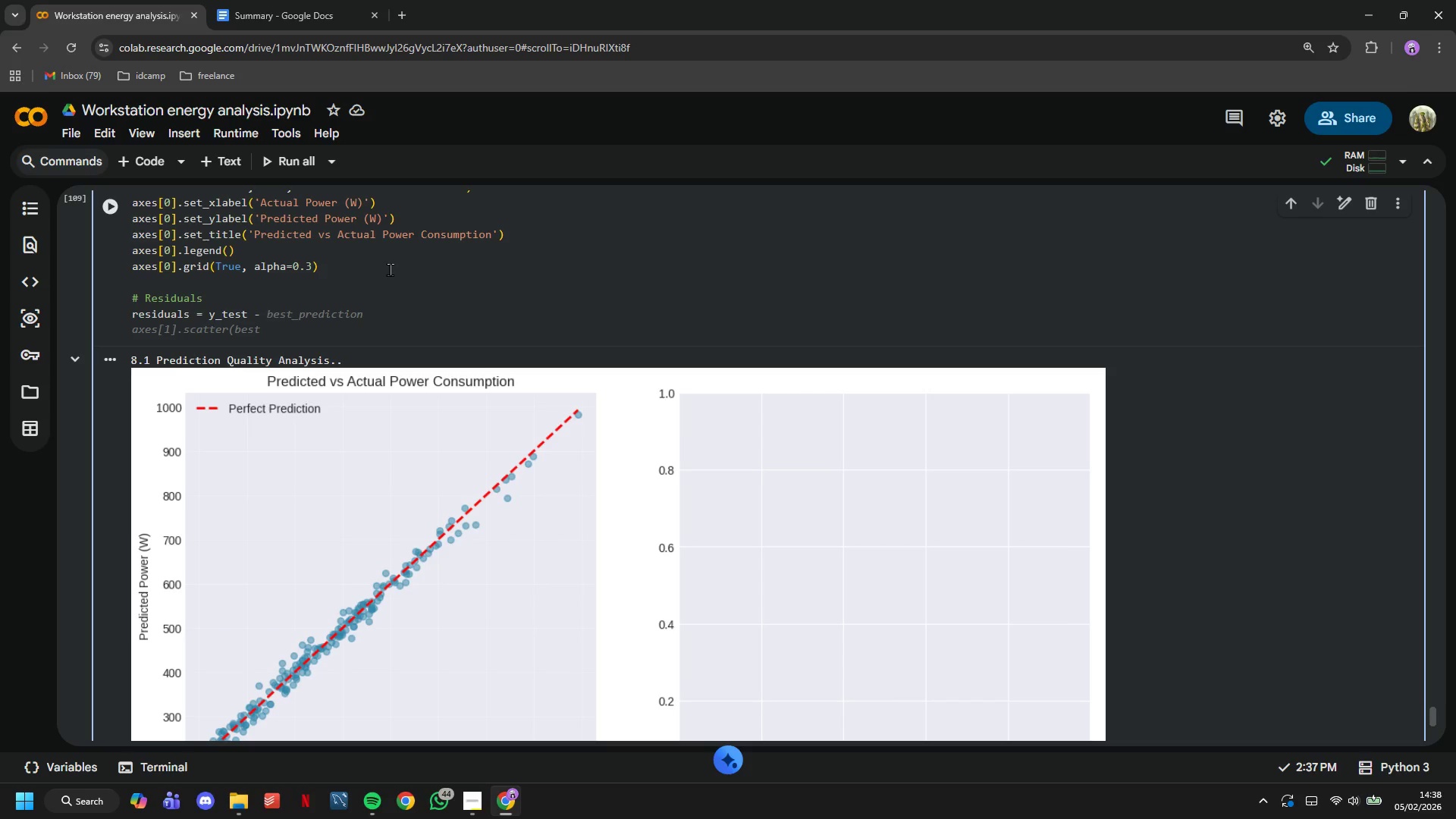 
wait(31.72)
 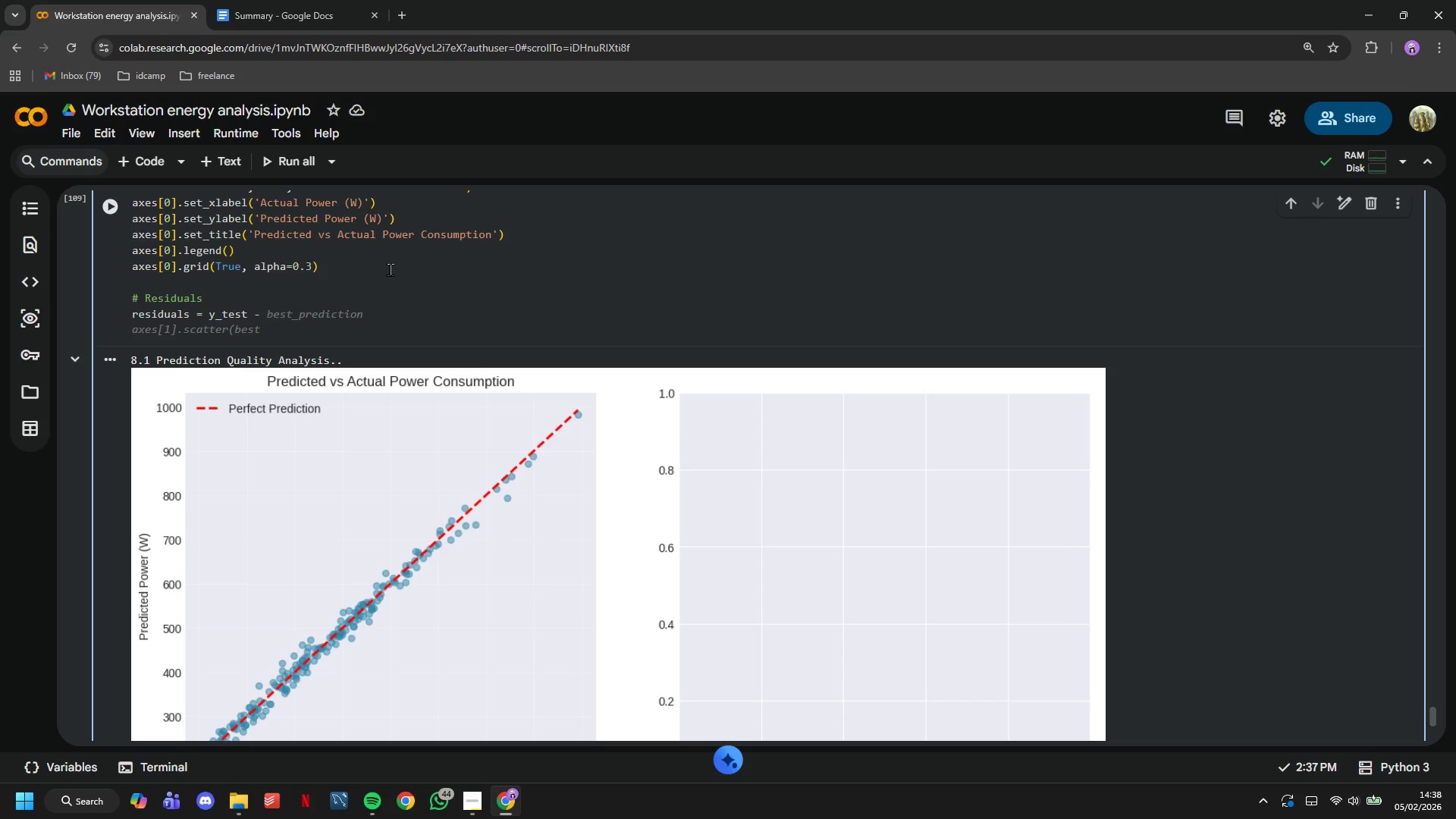 
type(best_predictio)
 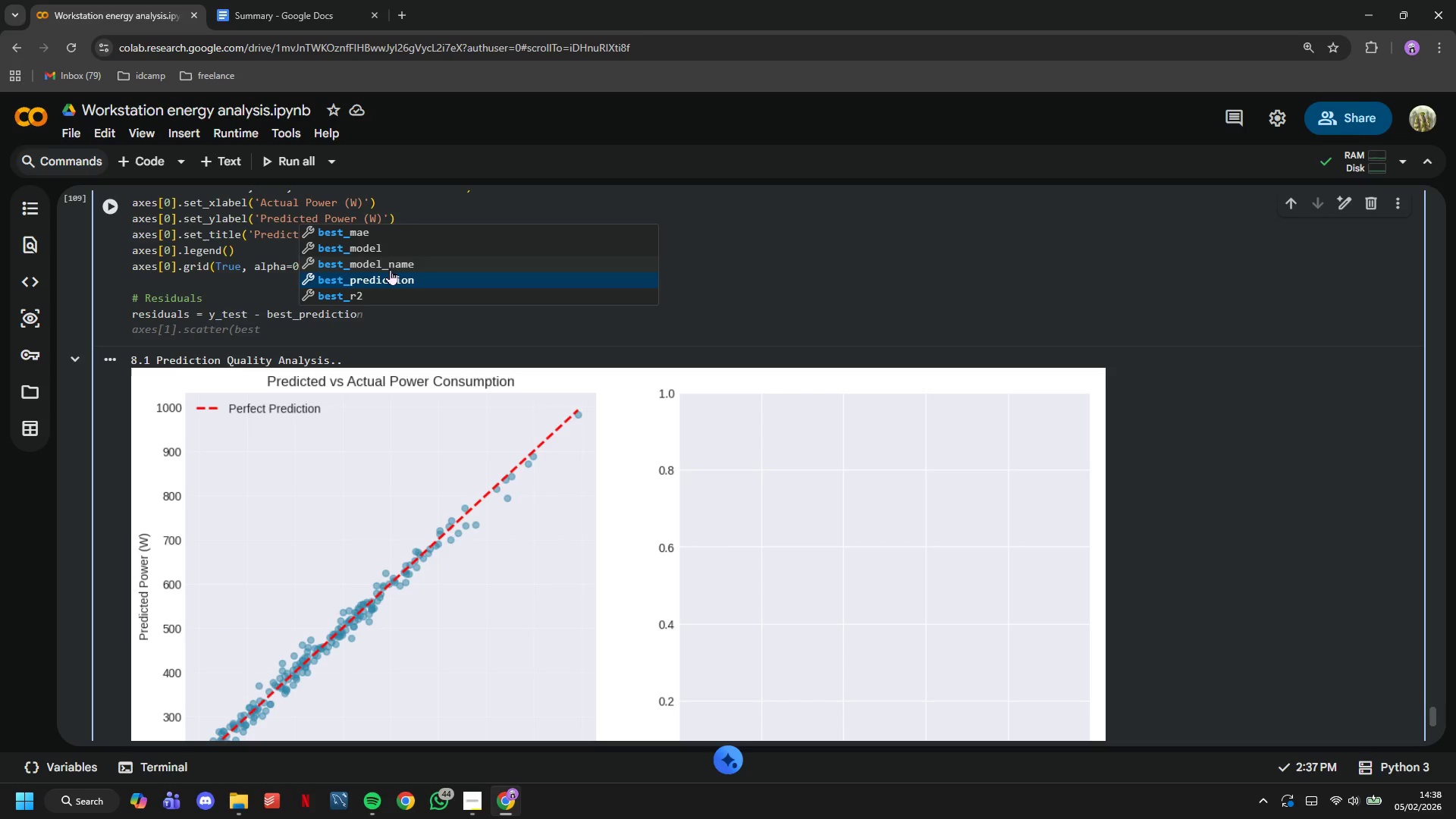 
wait(5.67)
 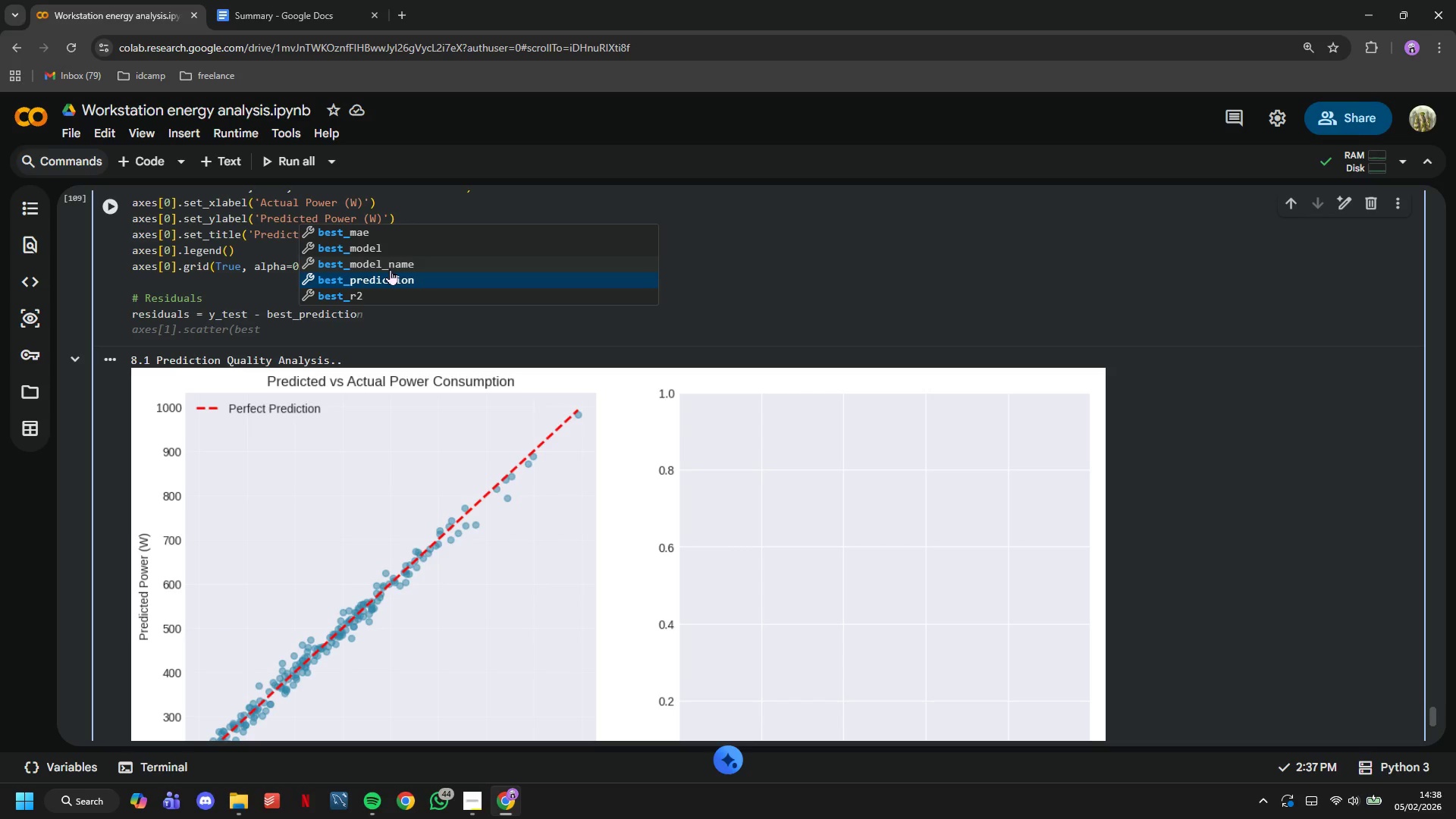 
key(N)
 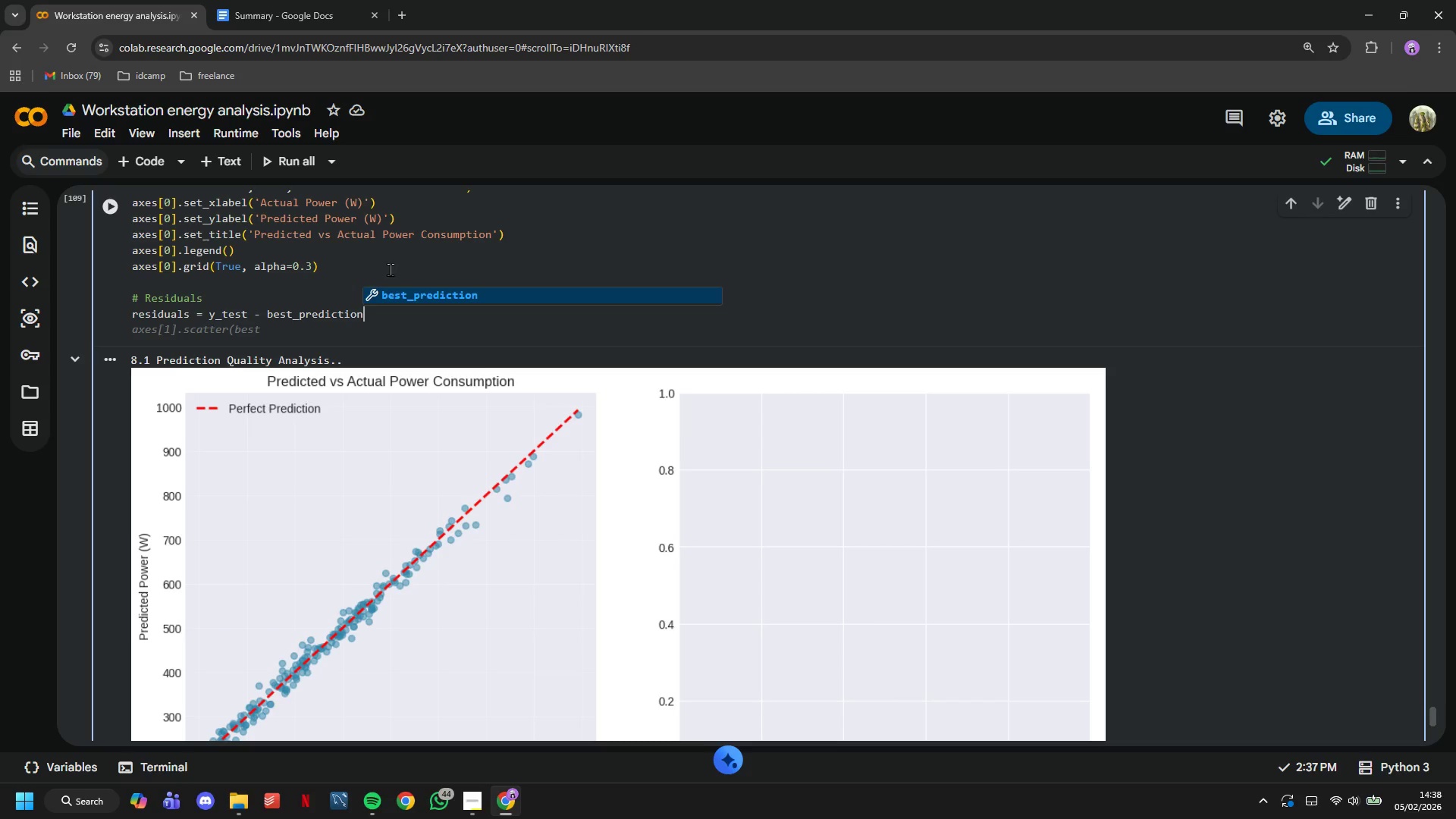 
key(Enter)
 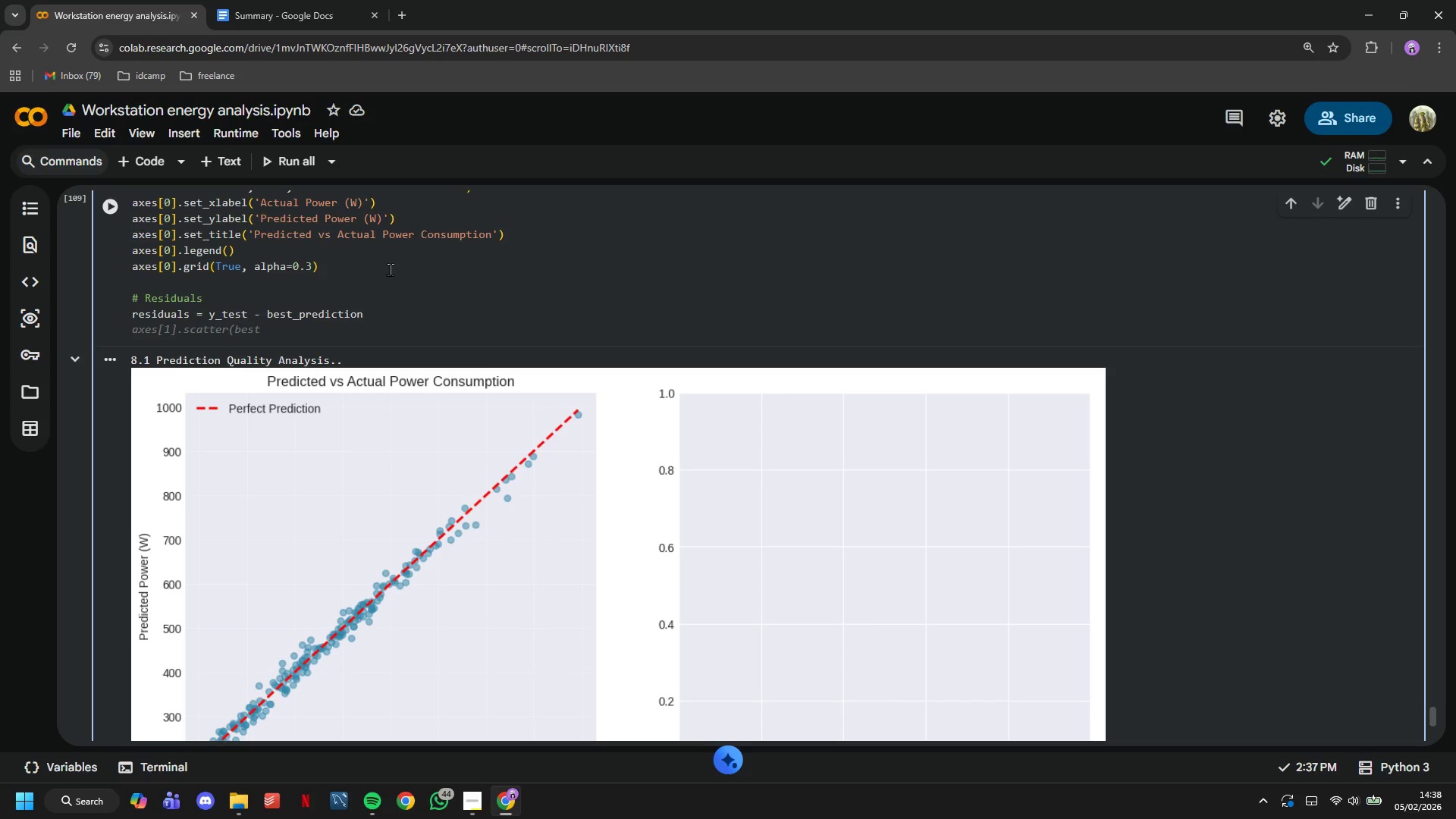 
wait(5.34)
 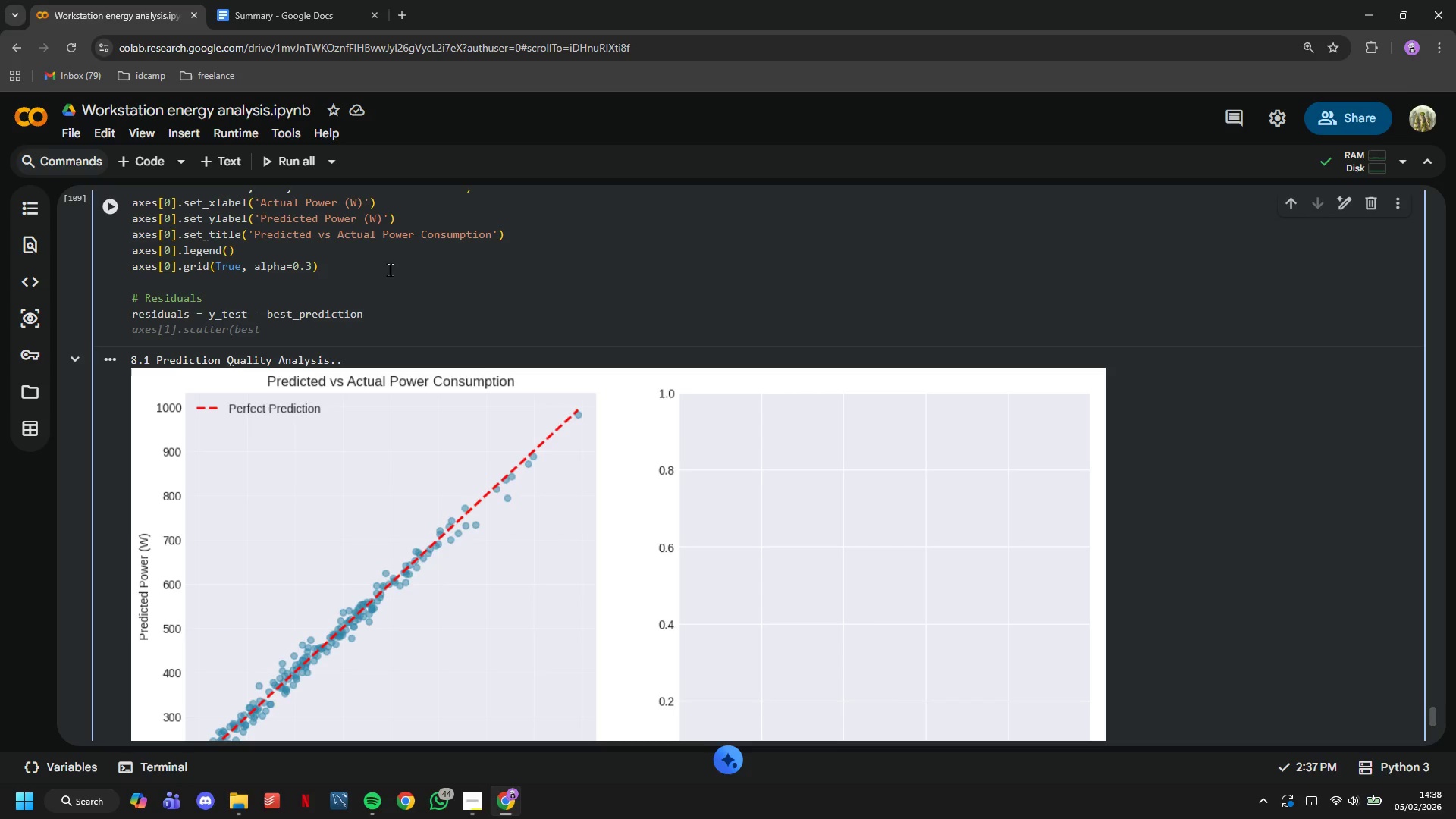 
key(Enter)
 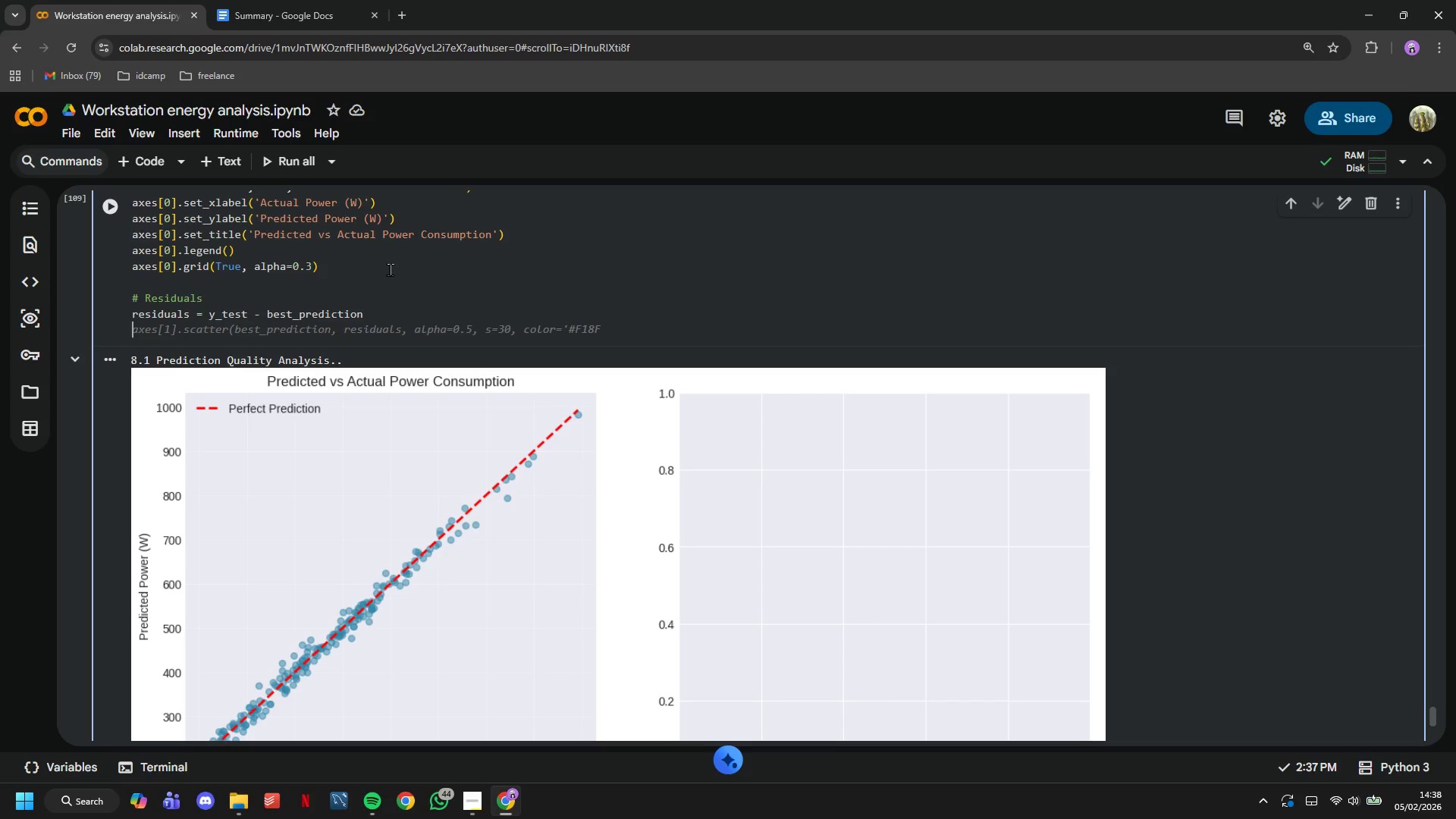 
type(axes[1)
 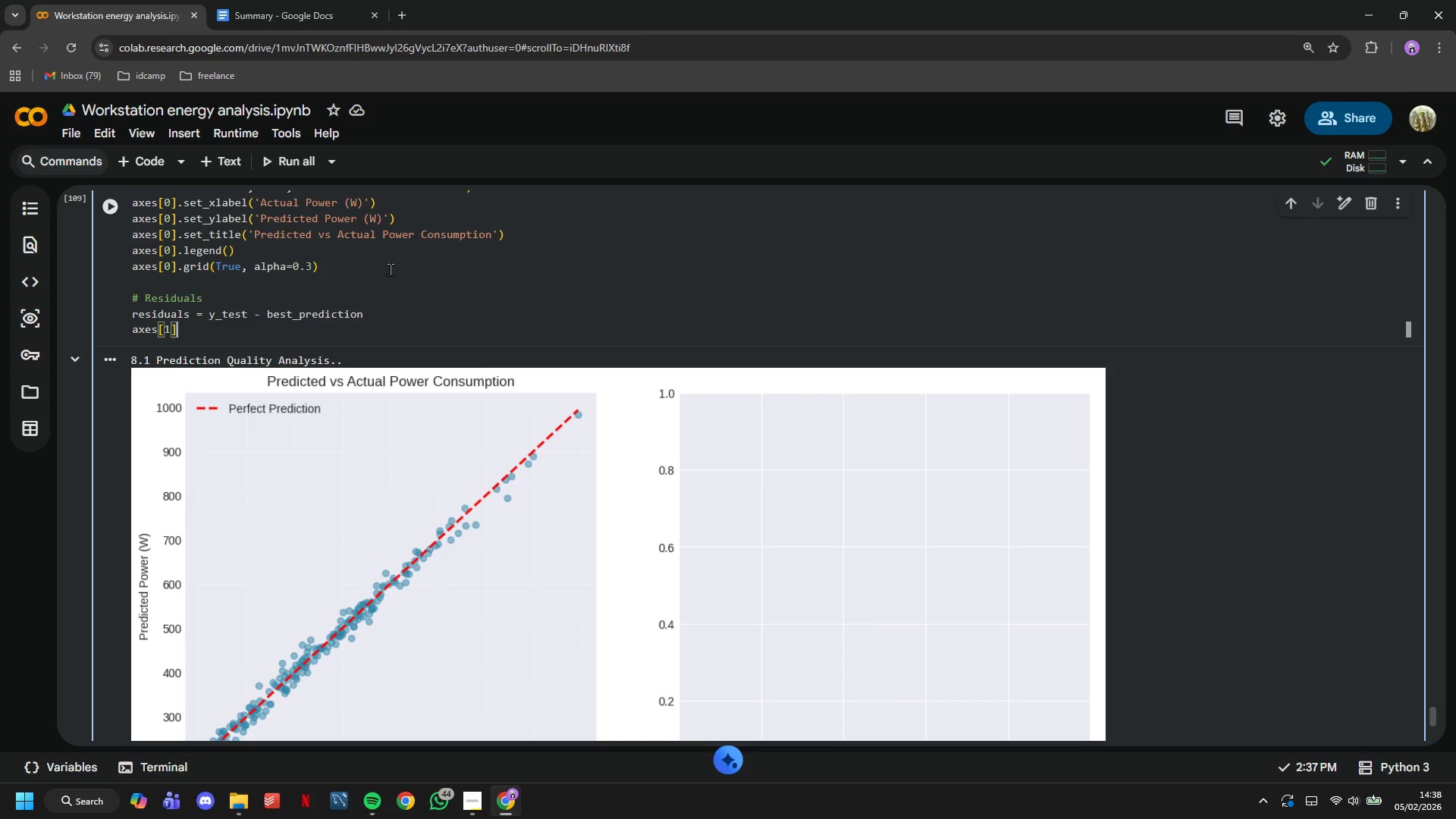 
key(ArrowRight)
 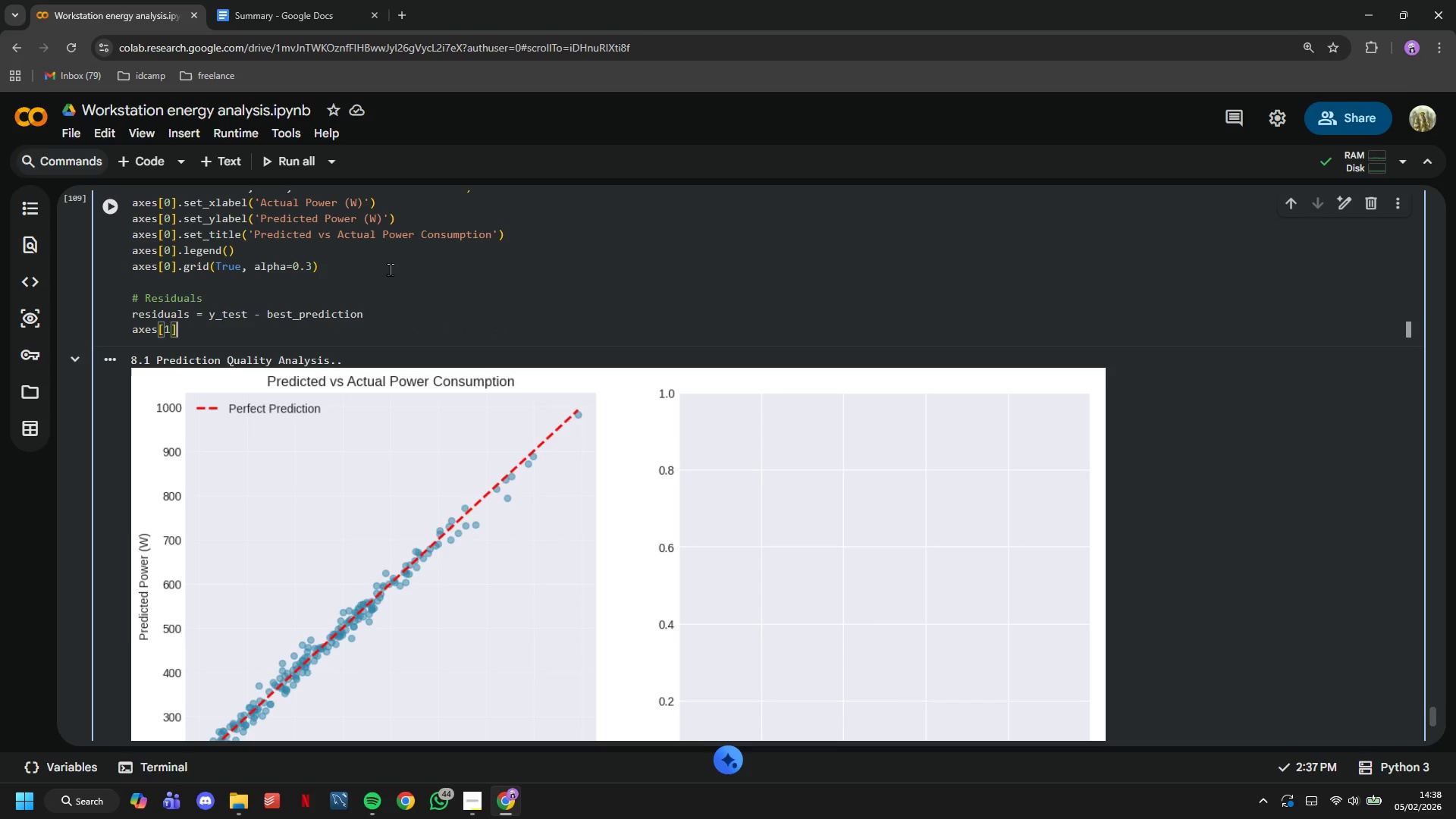 
key(ArrowRight)
 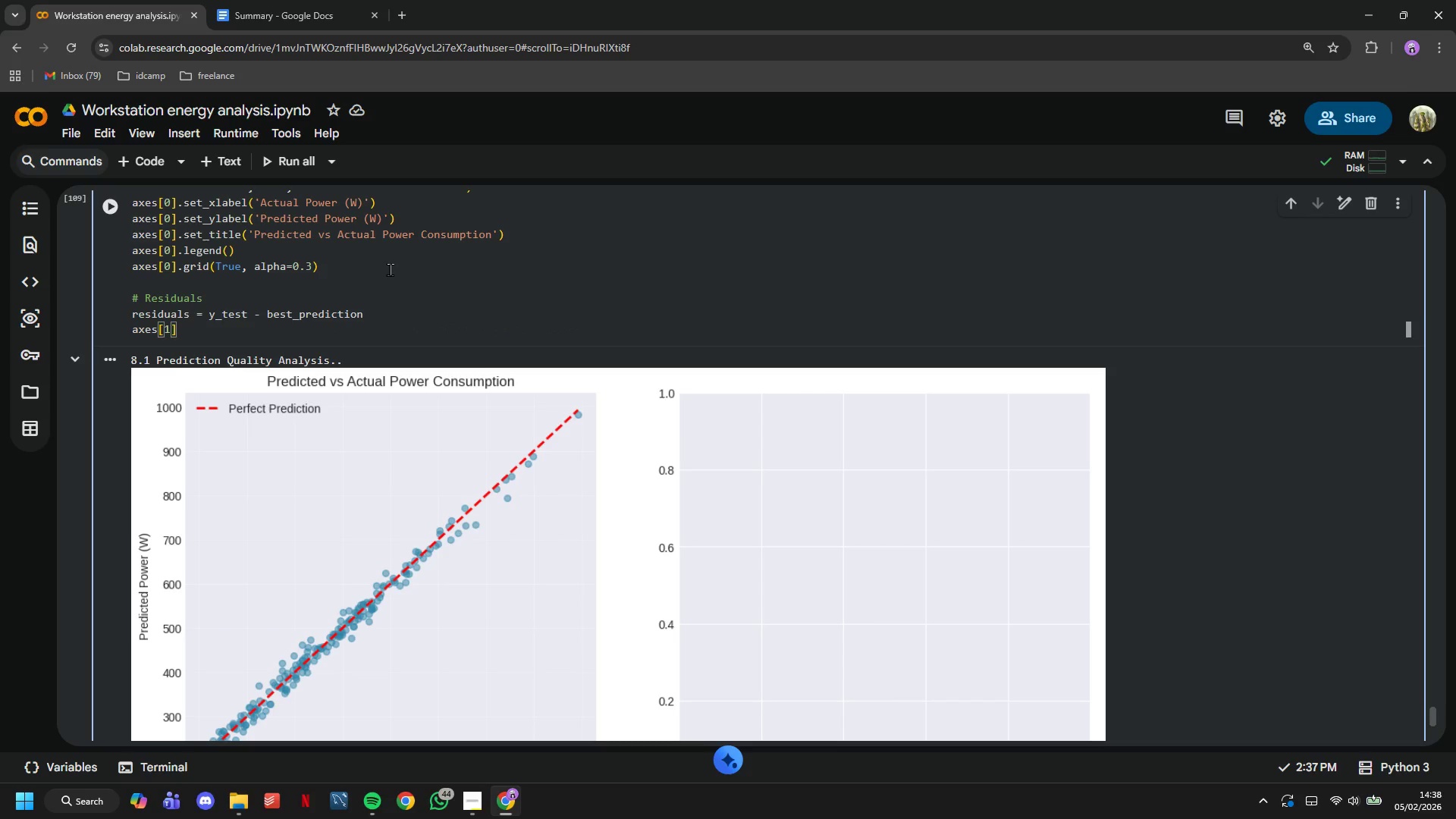 
type(.scatter(best_predictions, residuals, alpha=0.5, s=30, )
 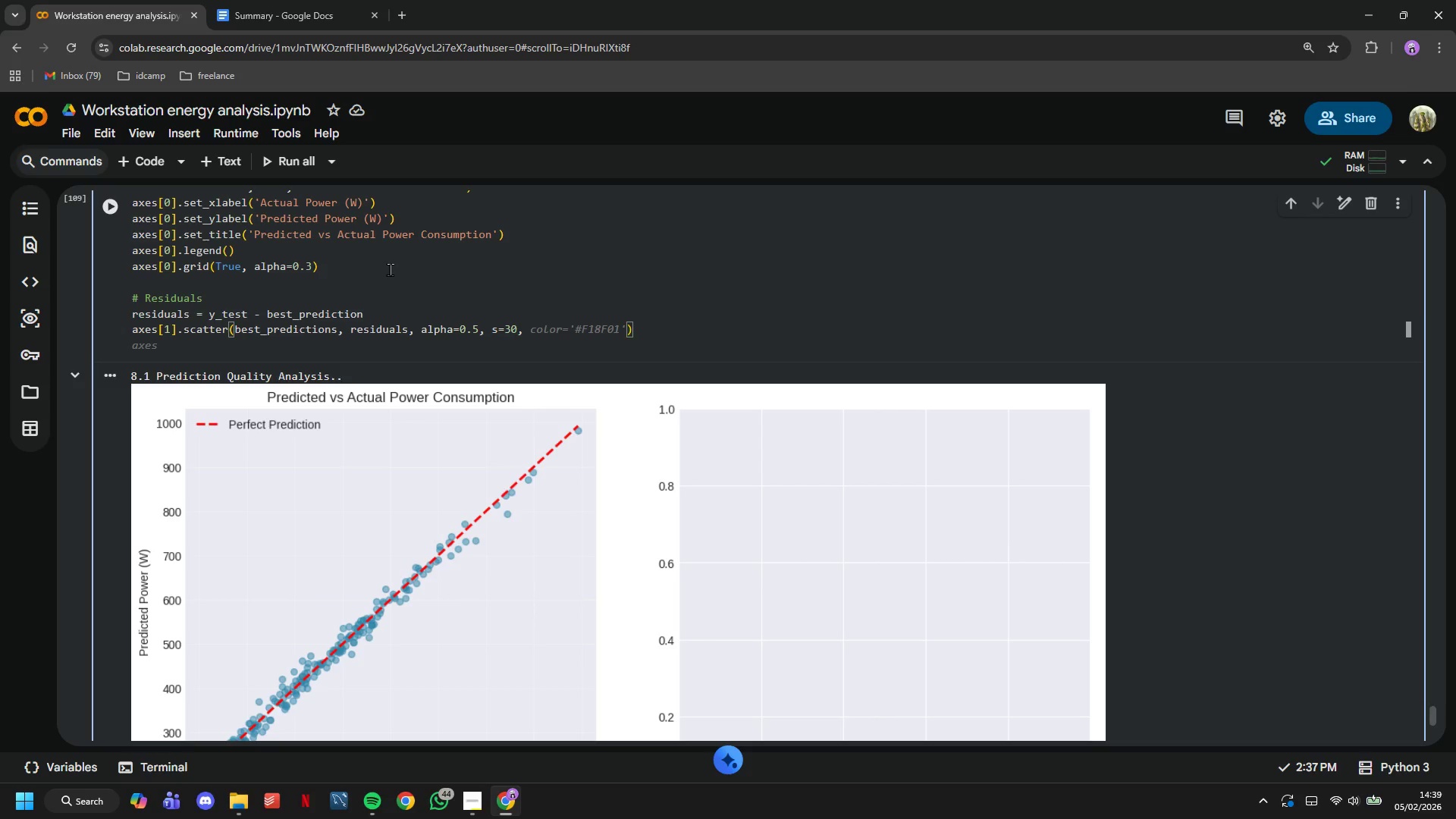 
type(color=)
key(Tab)
type([1)
 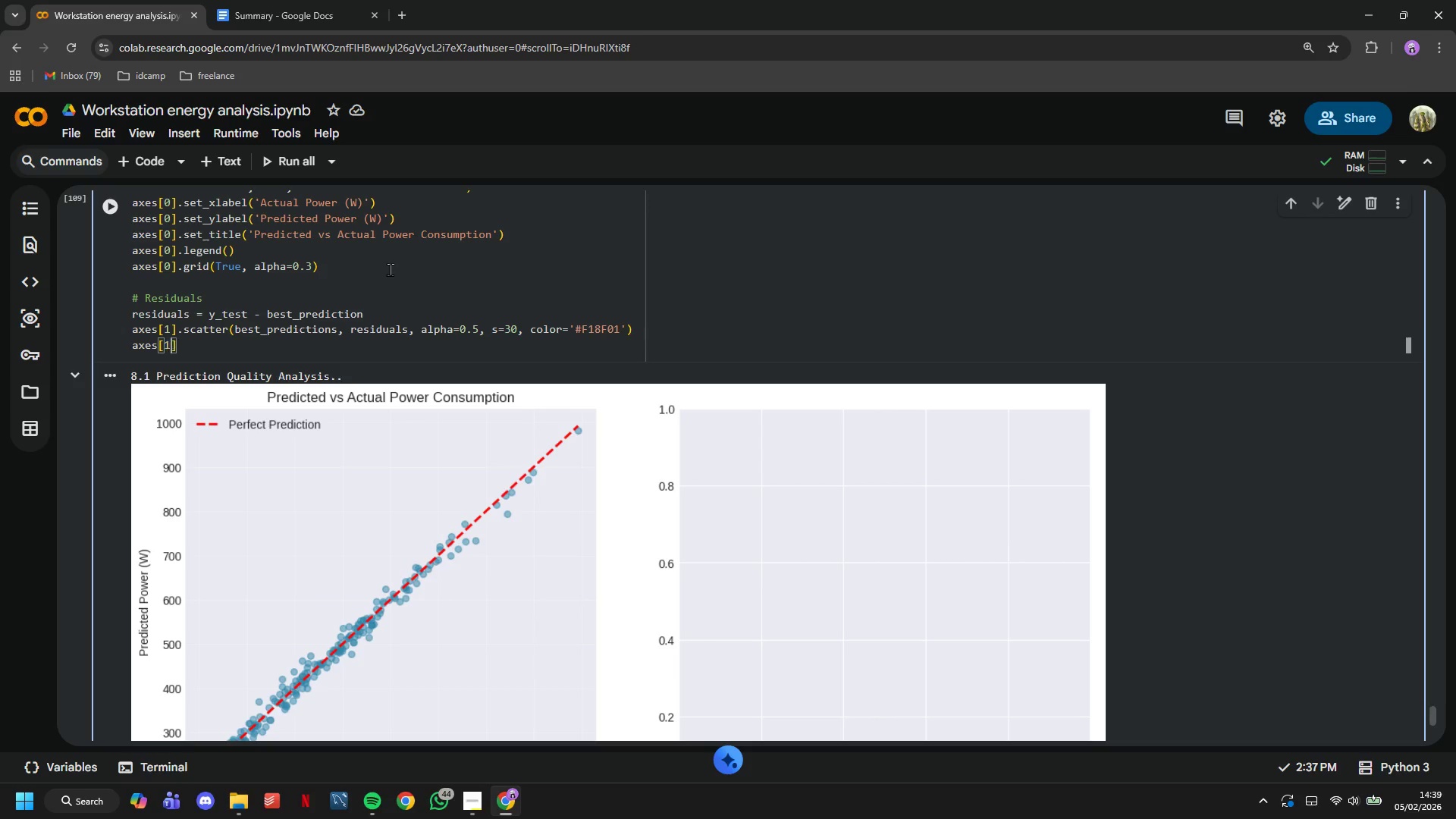 
key(ArrowRight)
 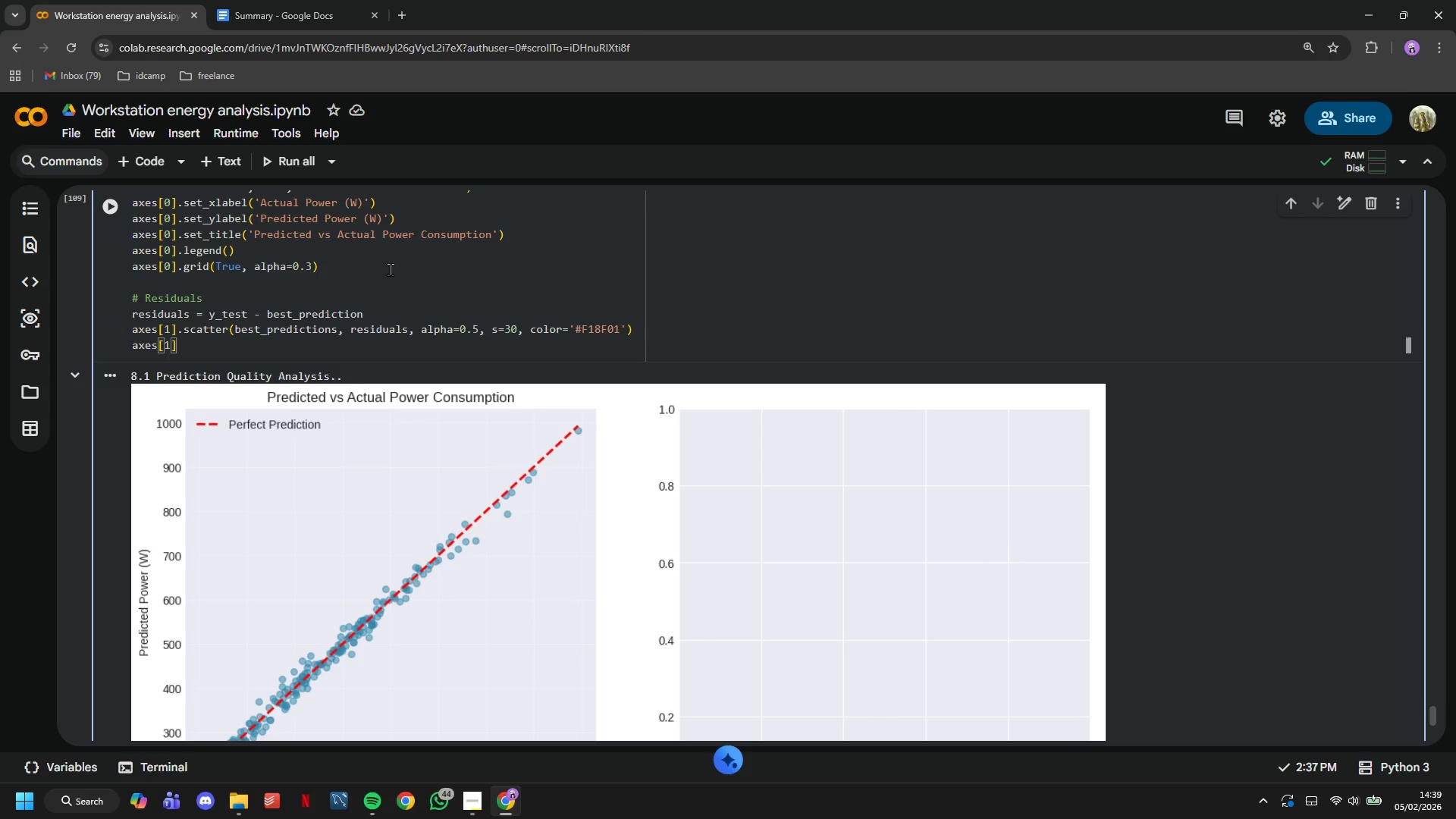 
type(.axhline(y=0, color='r)
 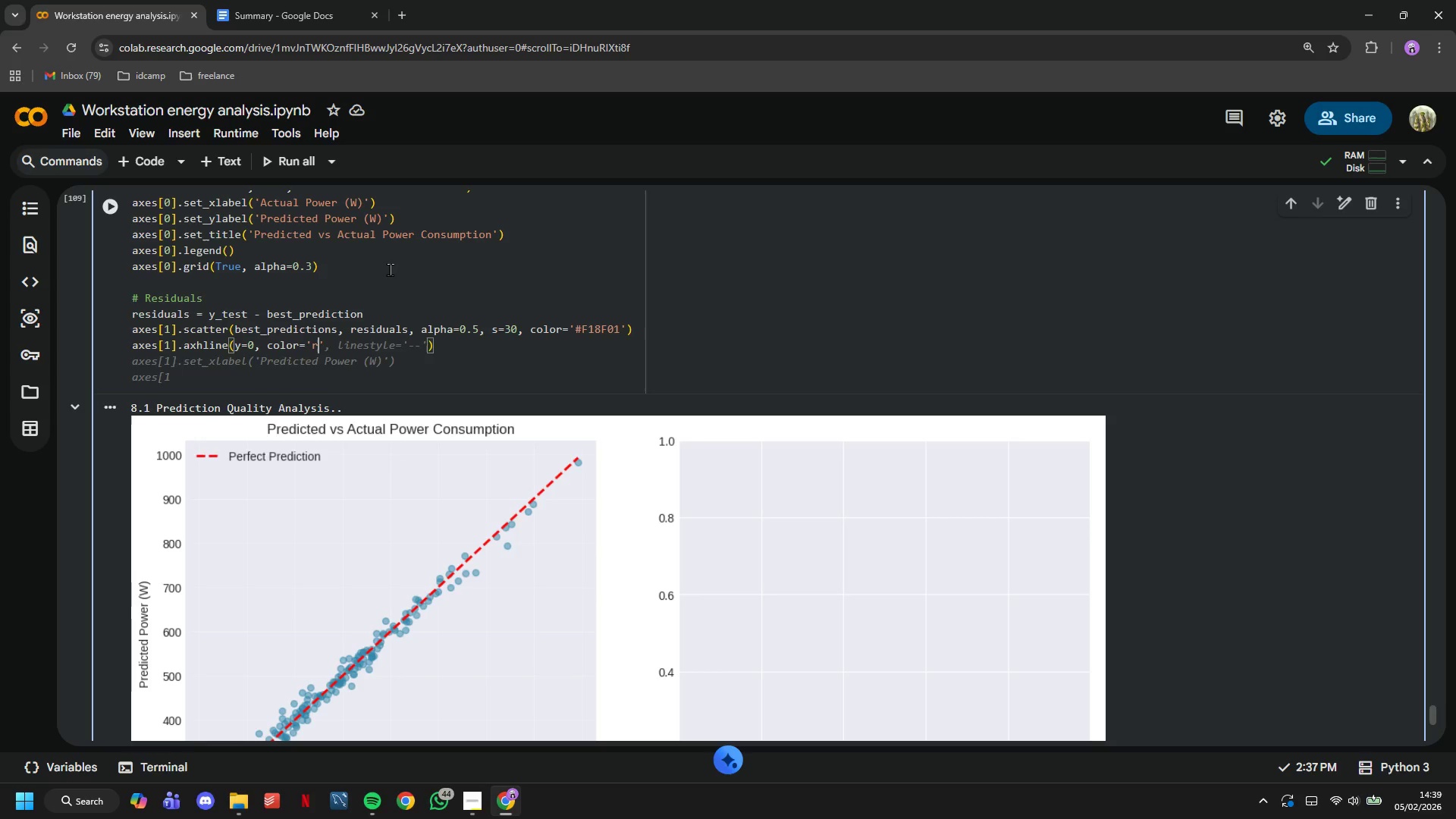 
key(ArrowRight)
 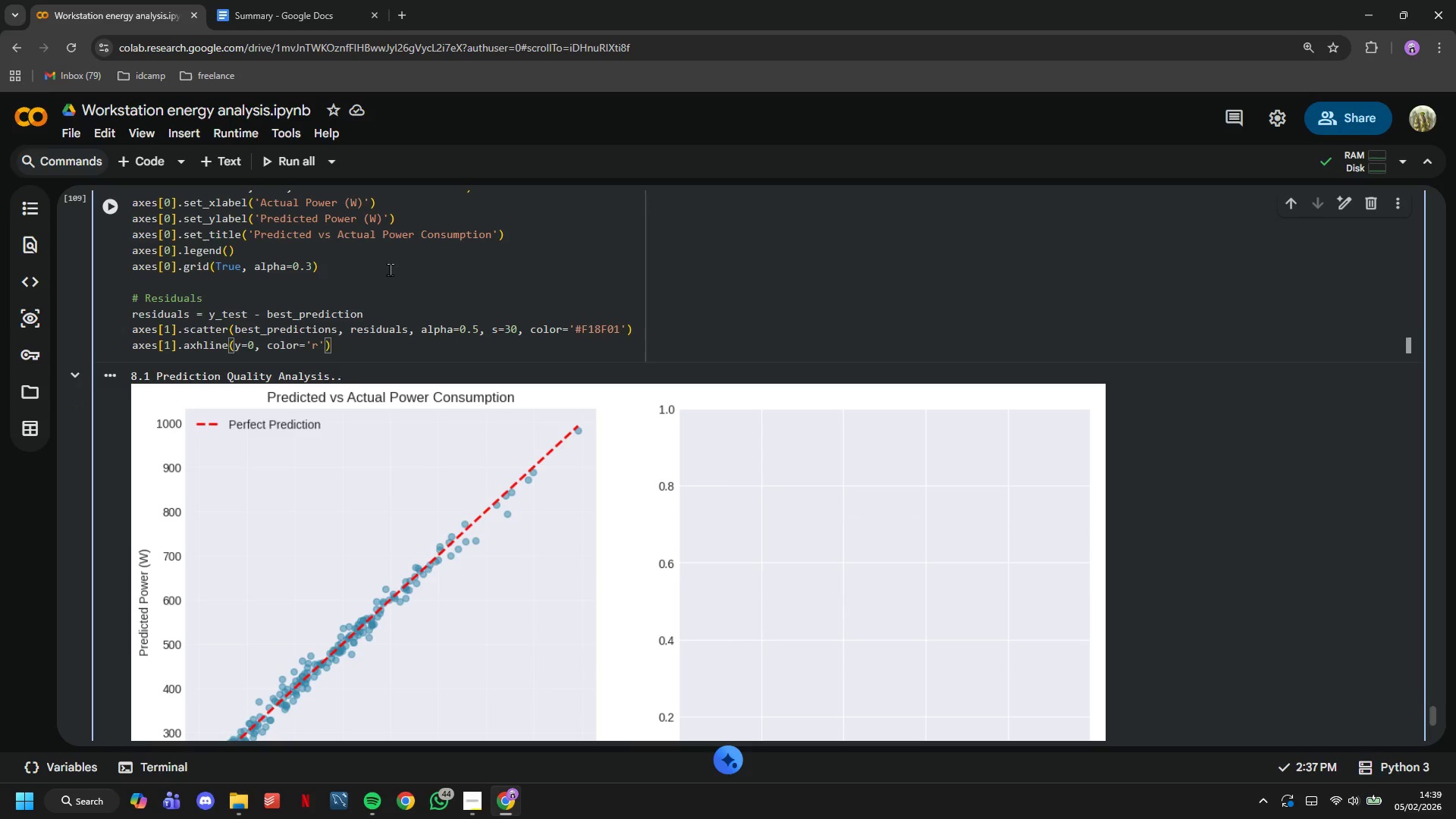 
type(, linestyle=[--)
 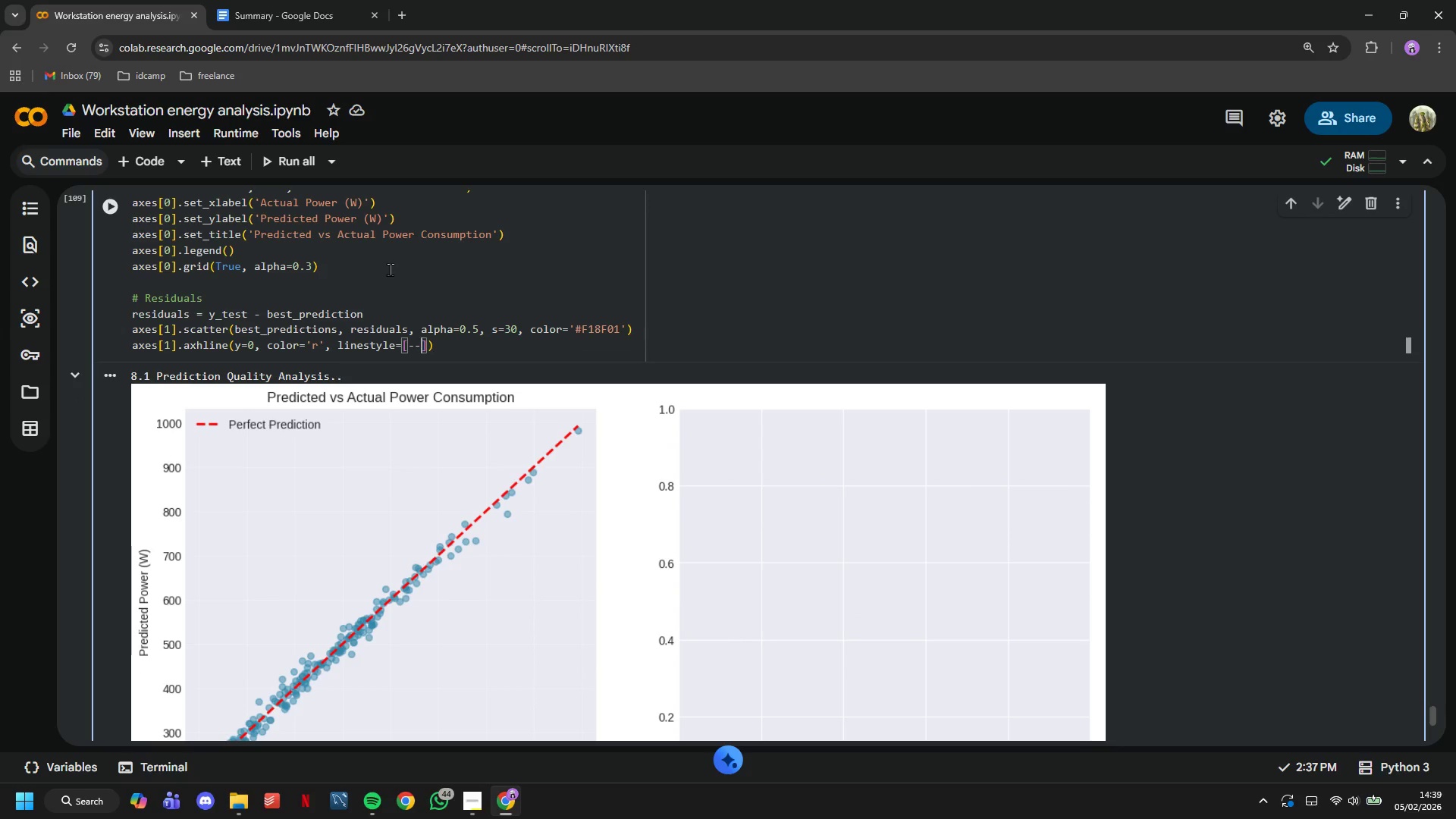 
key(Control+Z)
 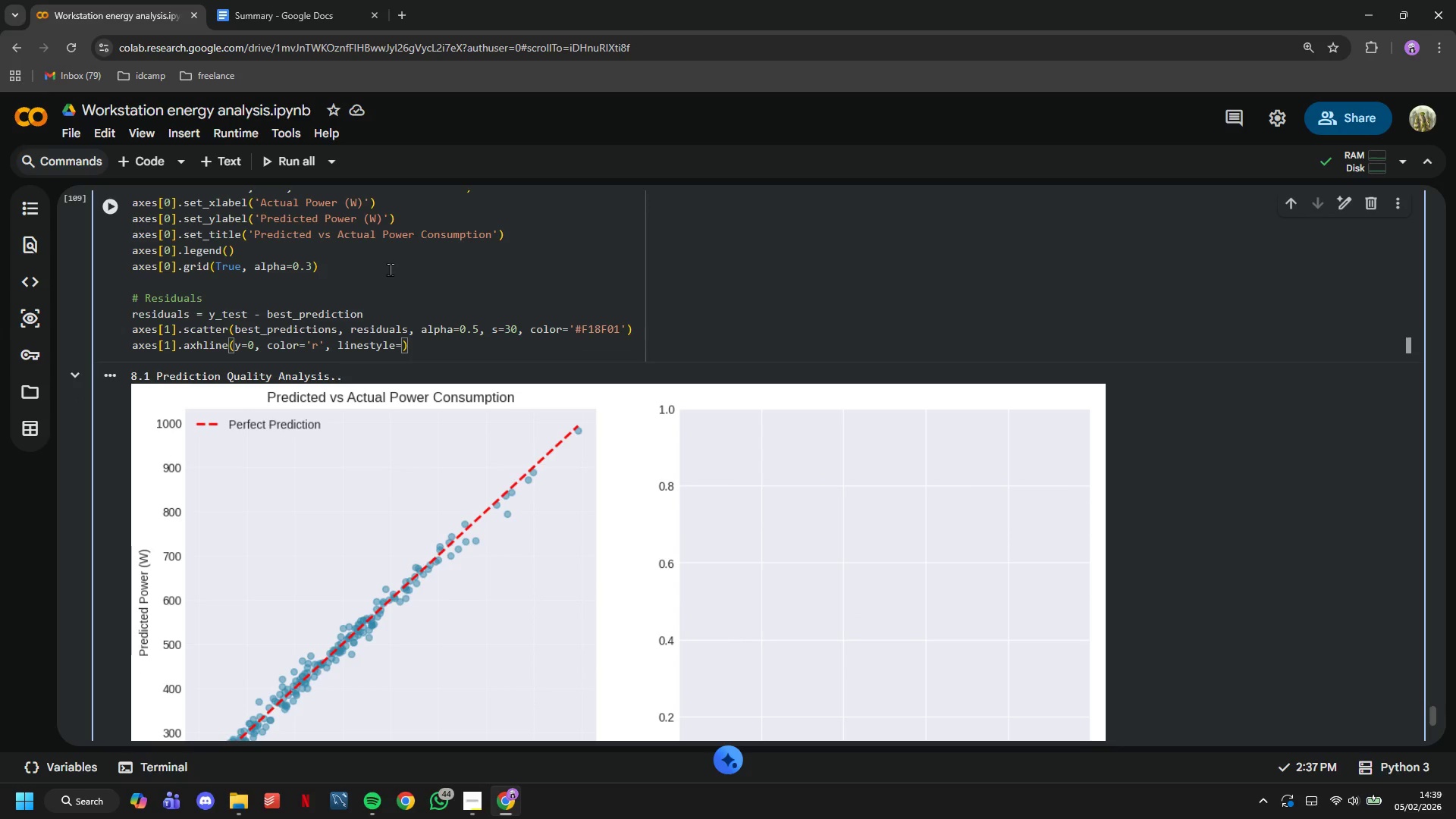 
key(Quote)
 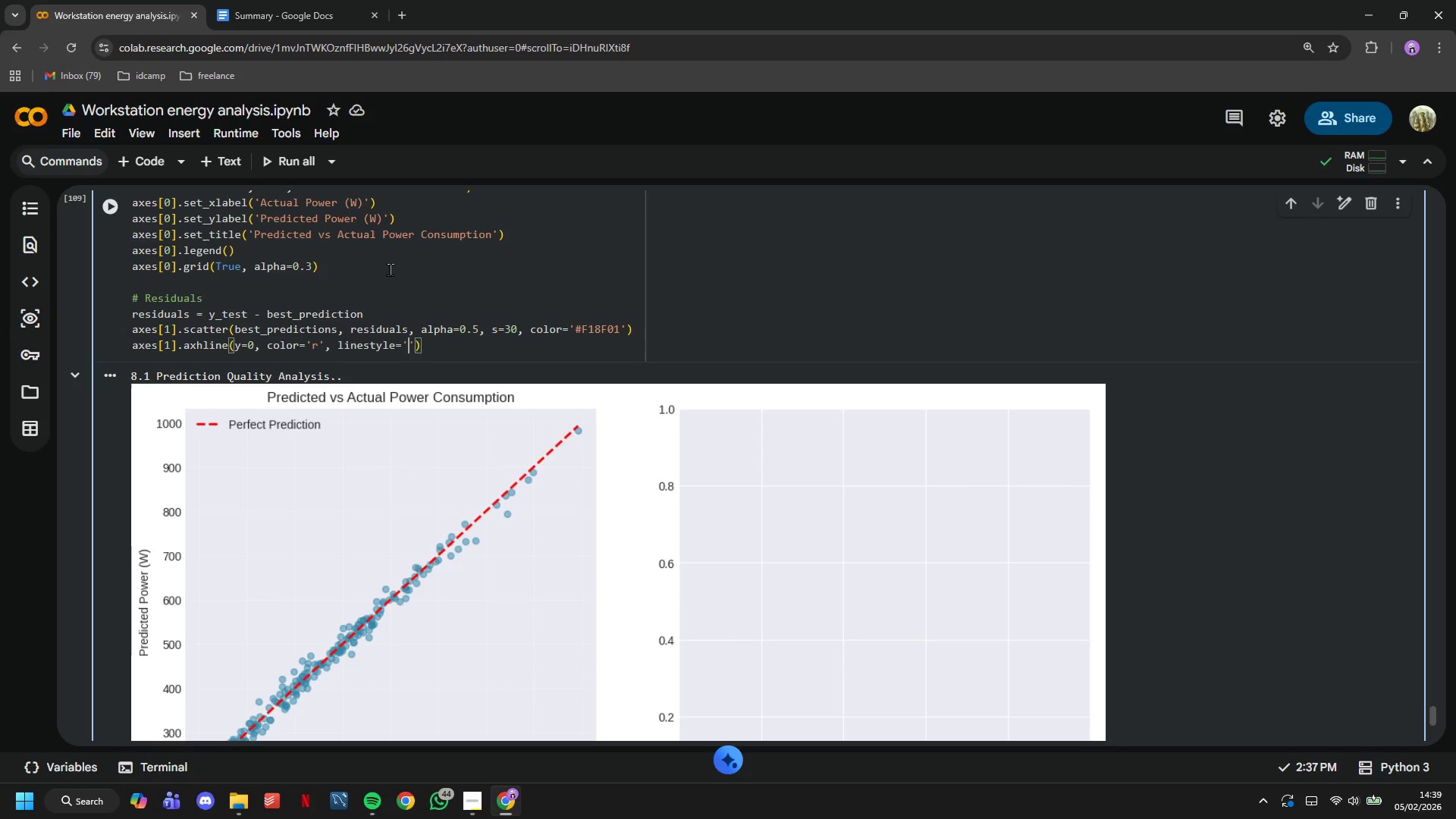 
key(Minus)
 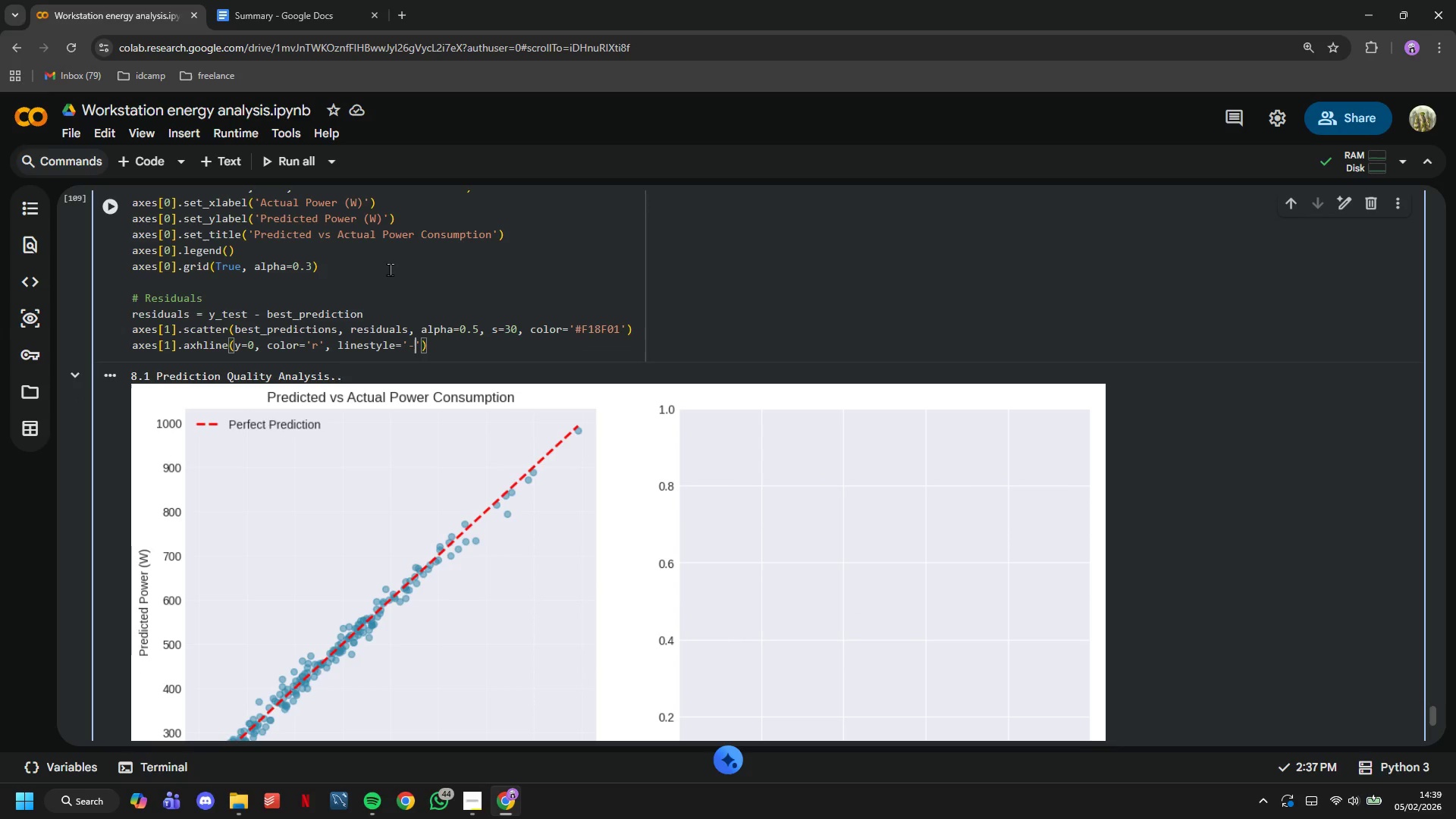 
key(Minus)
 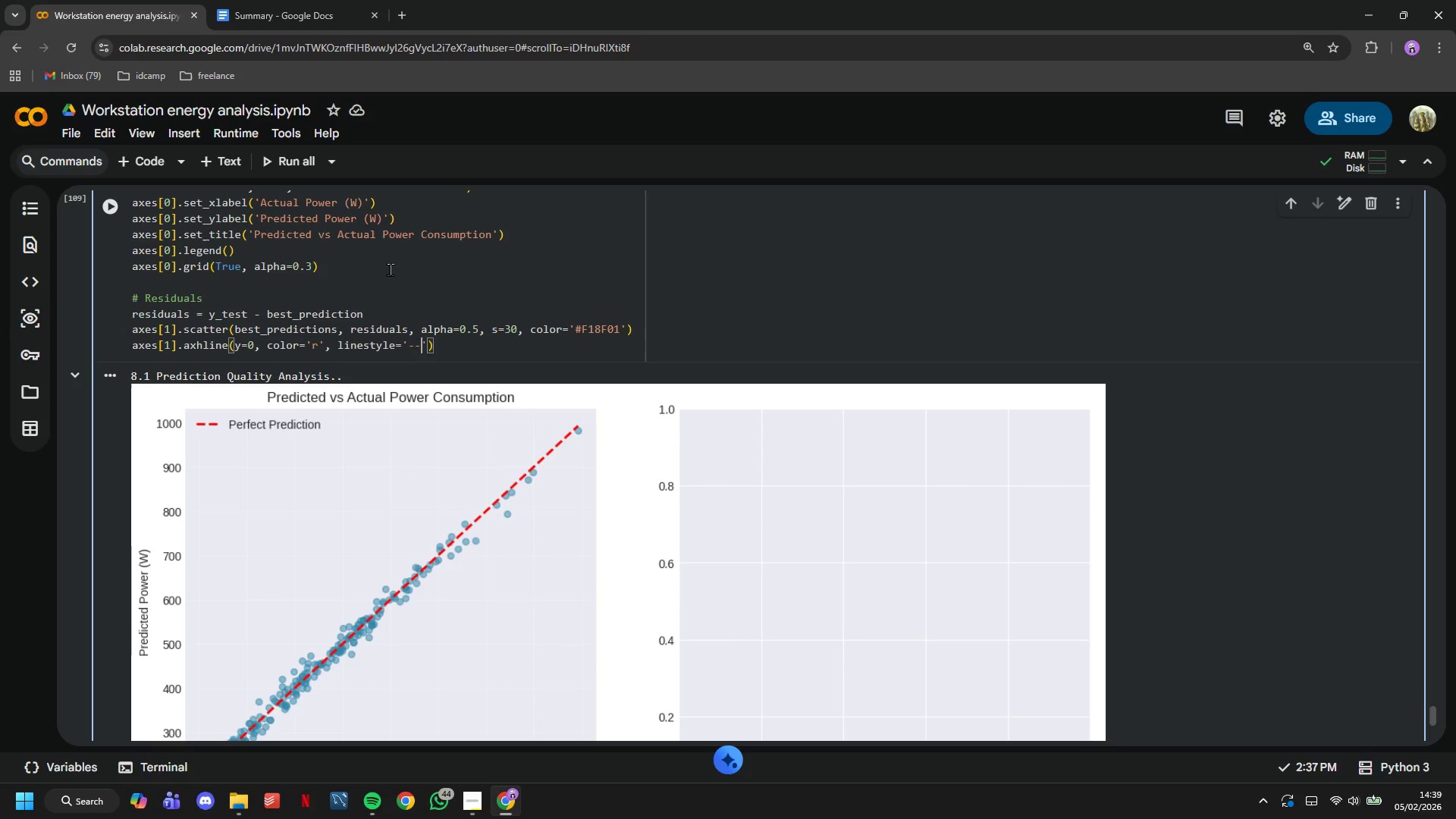 
key(ArrowRight)
 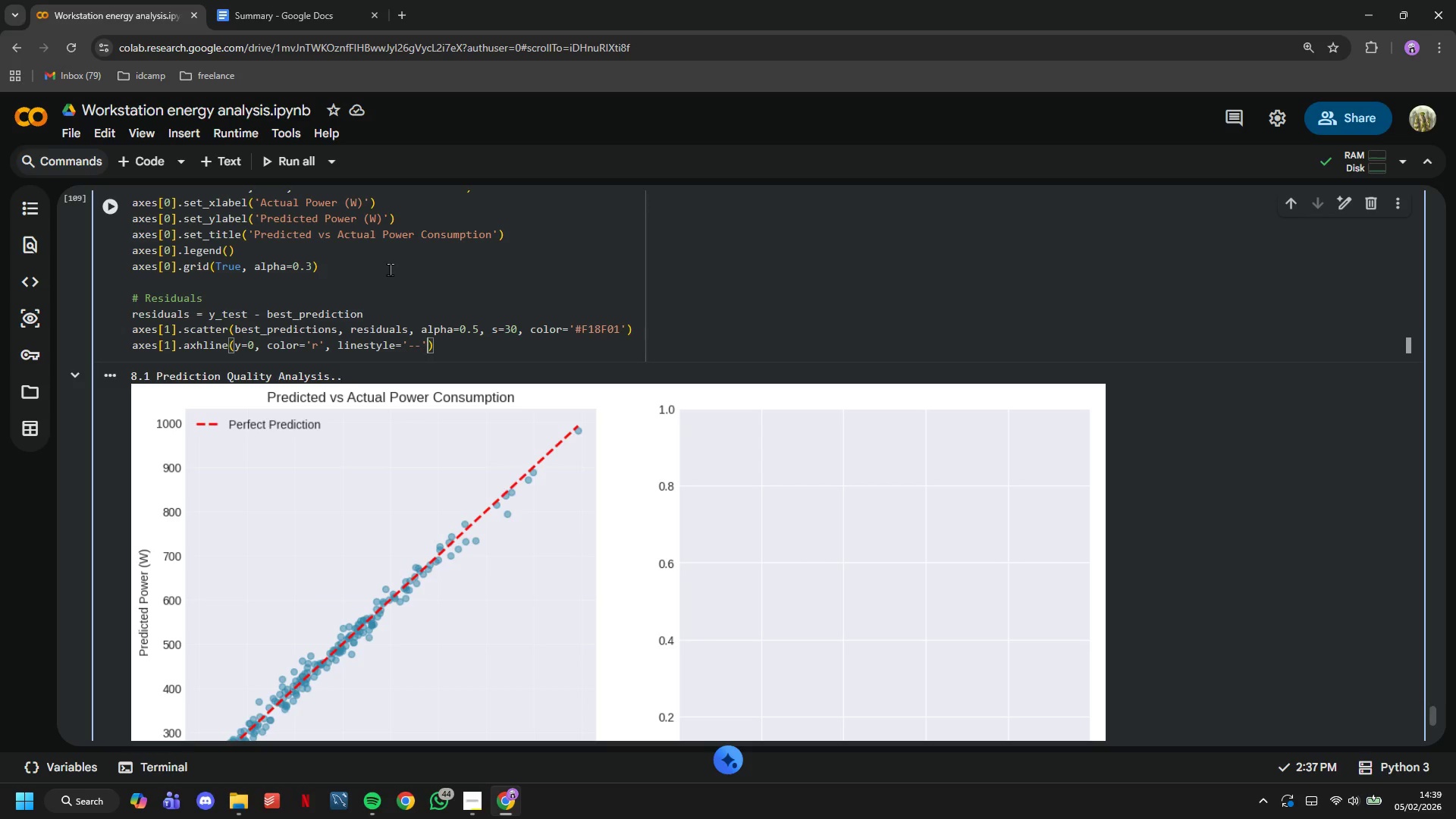 
type(, lw=2)
 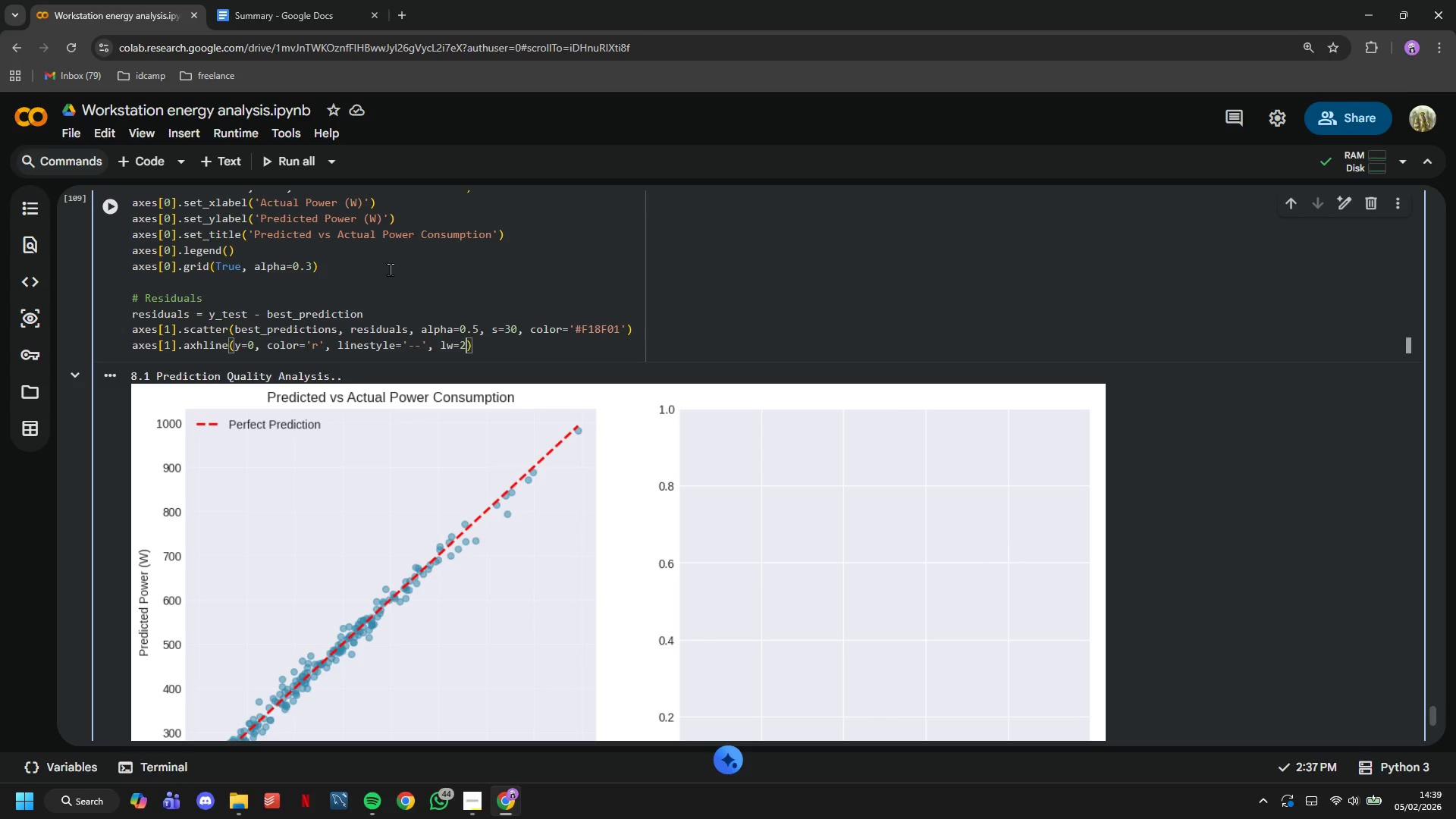 
key(ArrowRight)
 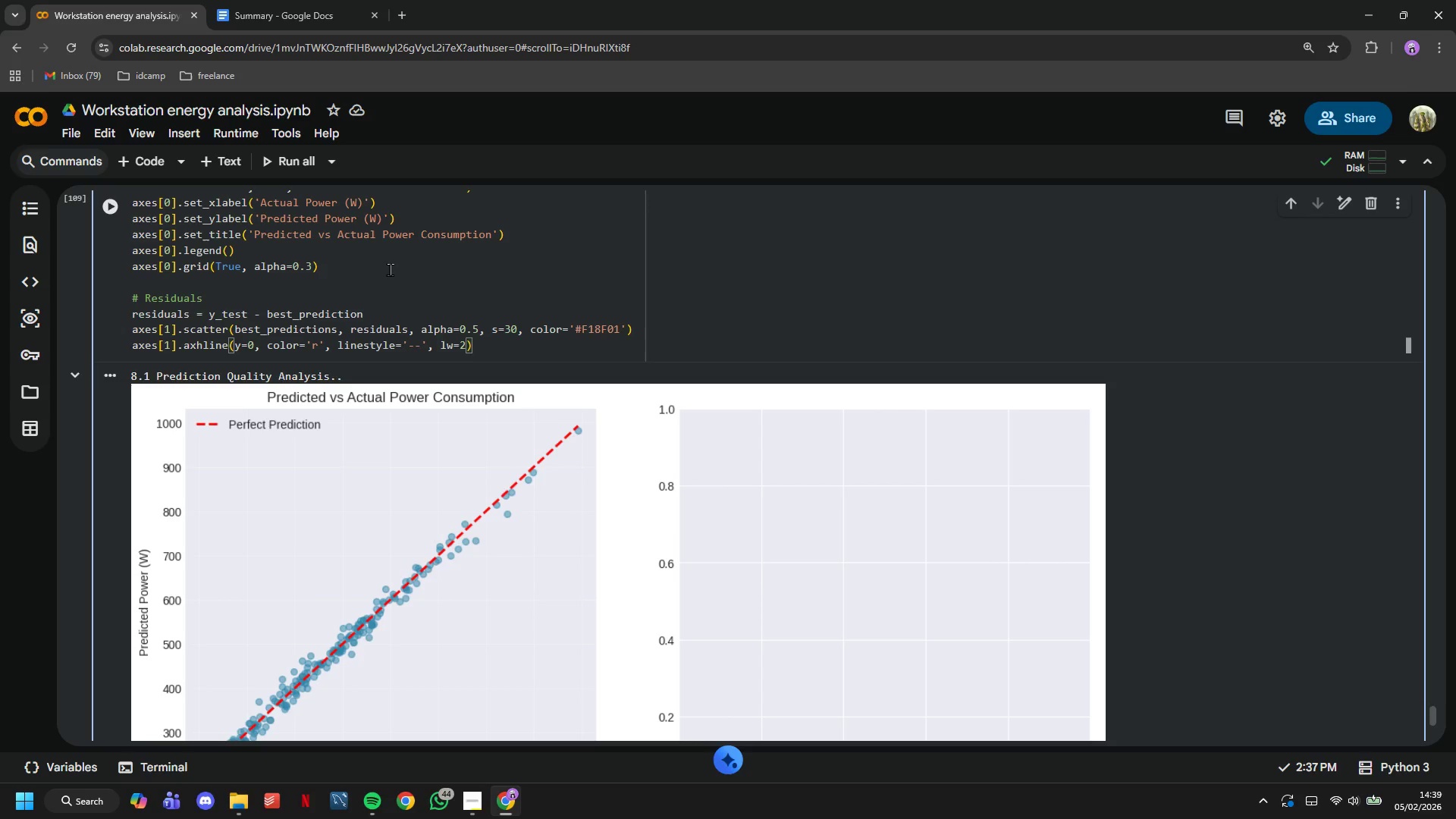 
key(Enter)
 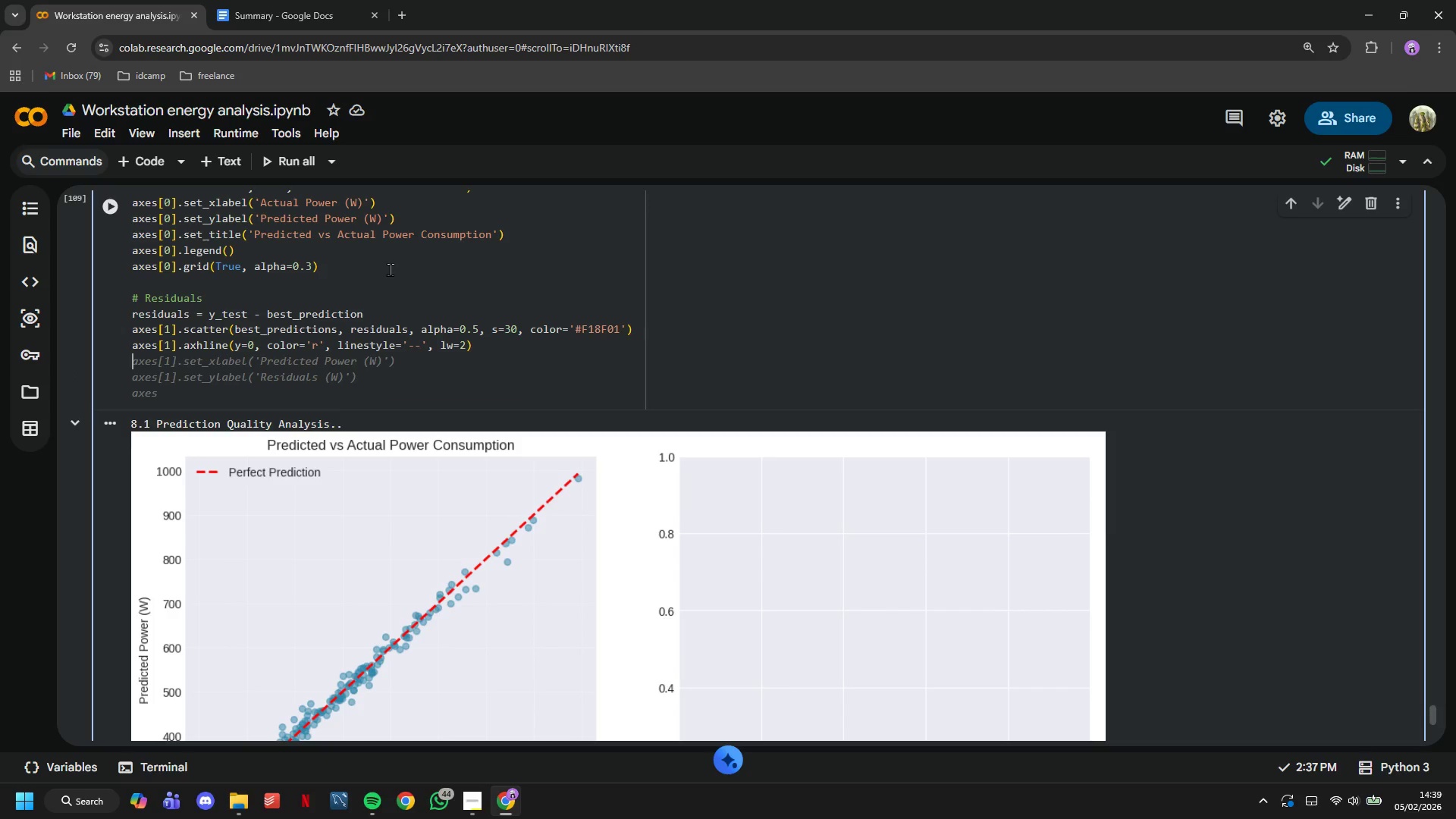 
key(Tab)
 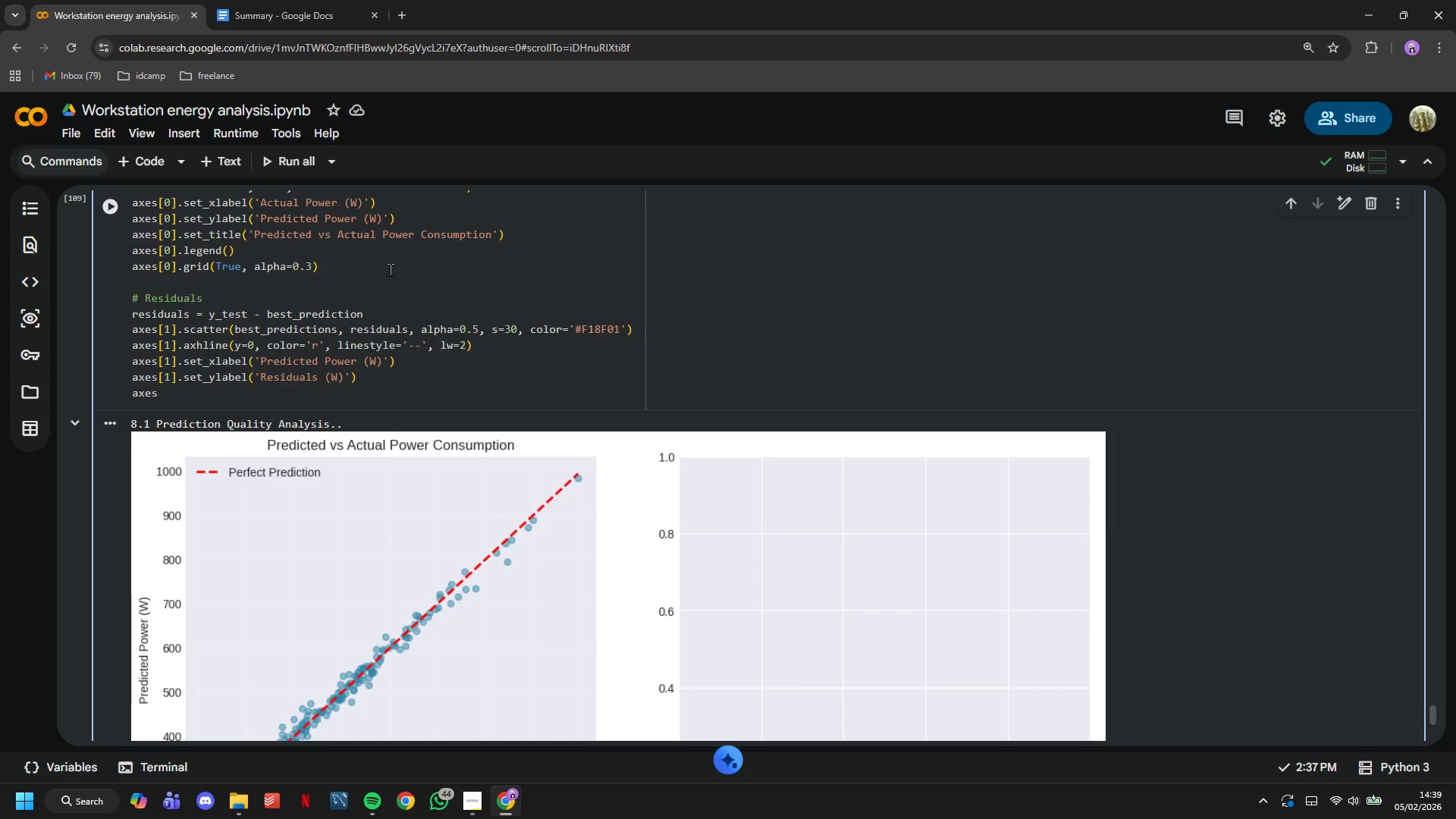 
key(BracketLeft)
 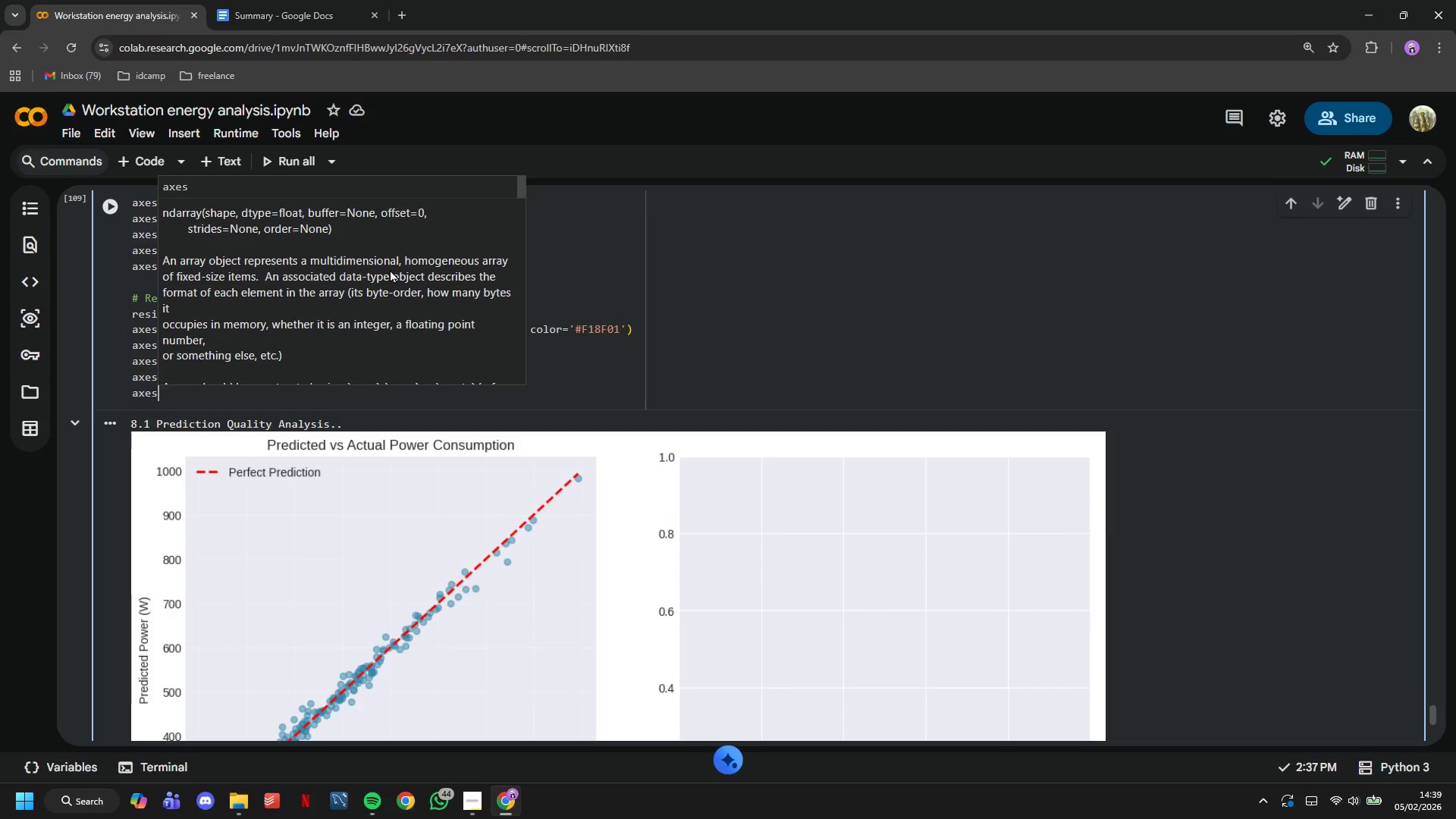 
key(1)
 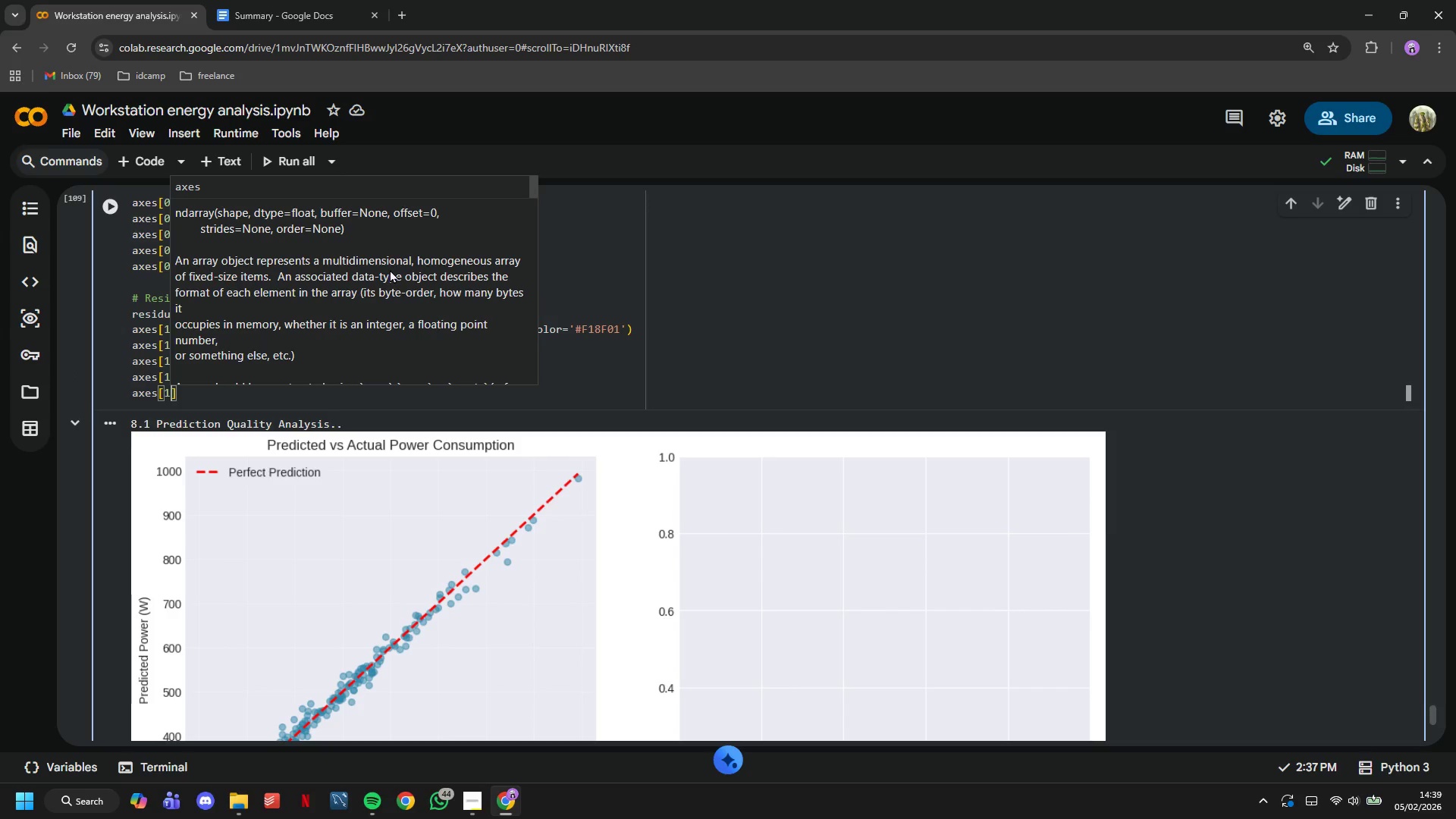 
key(ArrowRight)
 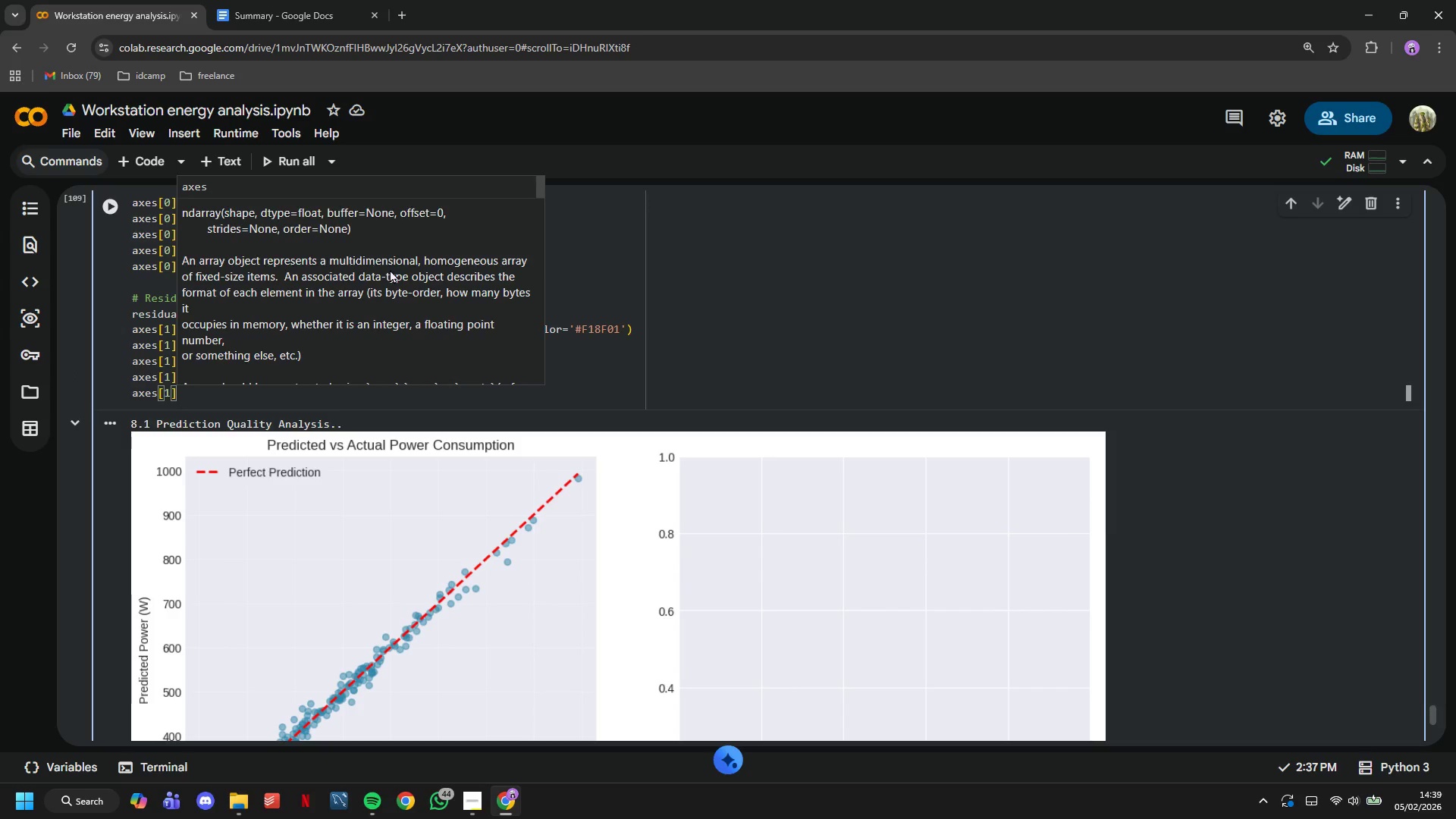 
type(.grid(True, alpha=0.3)
 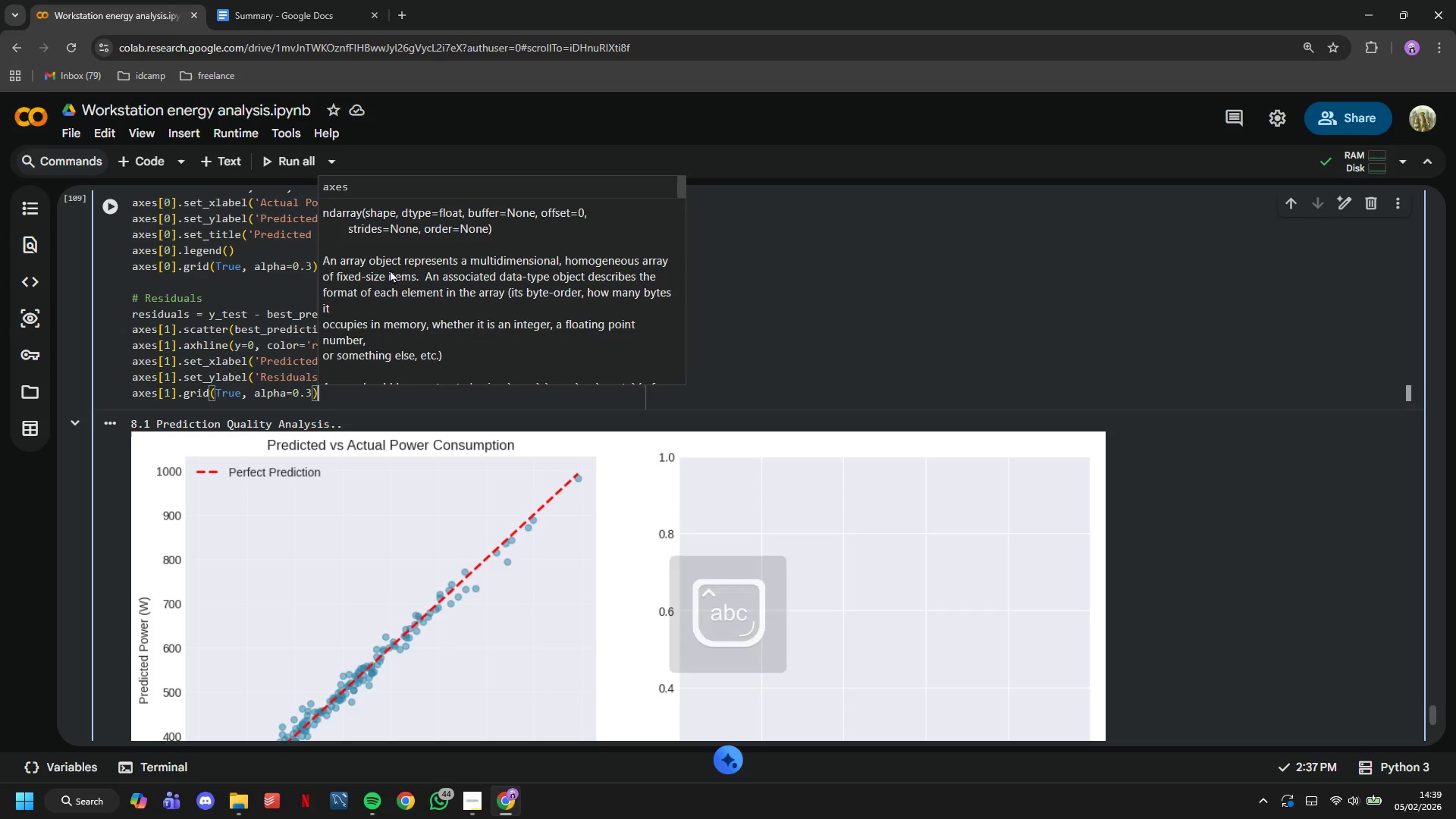 
 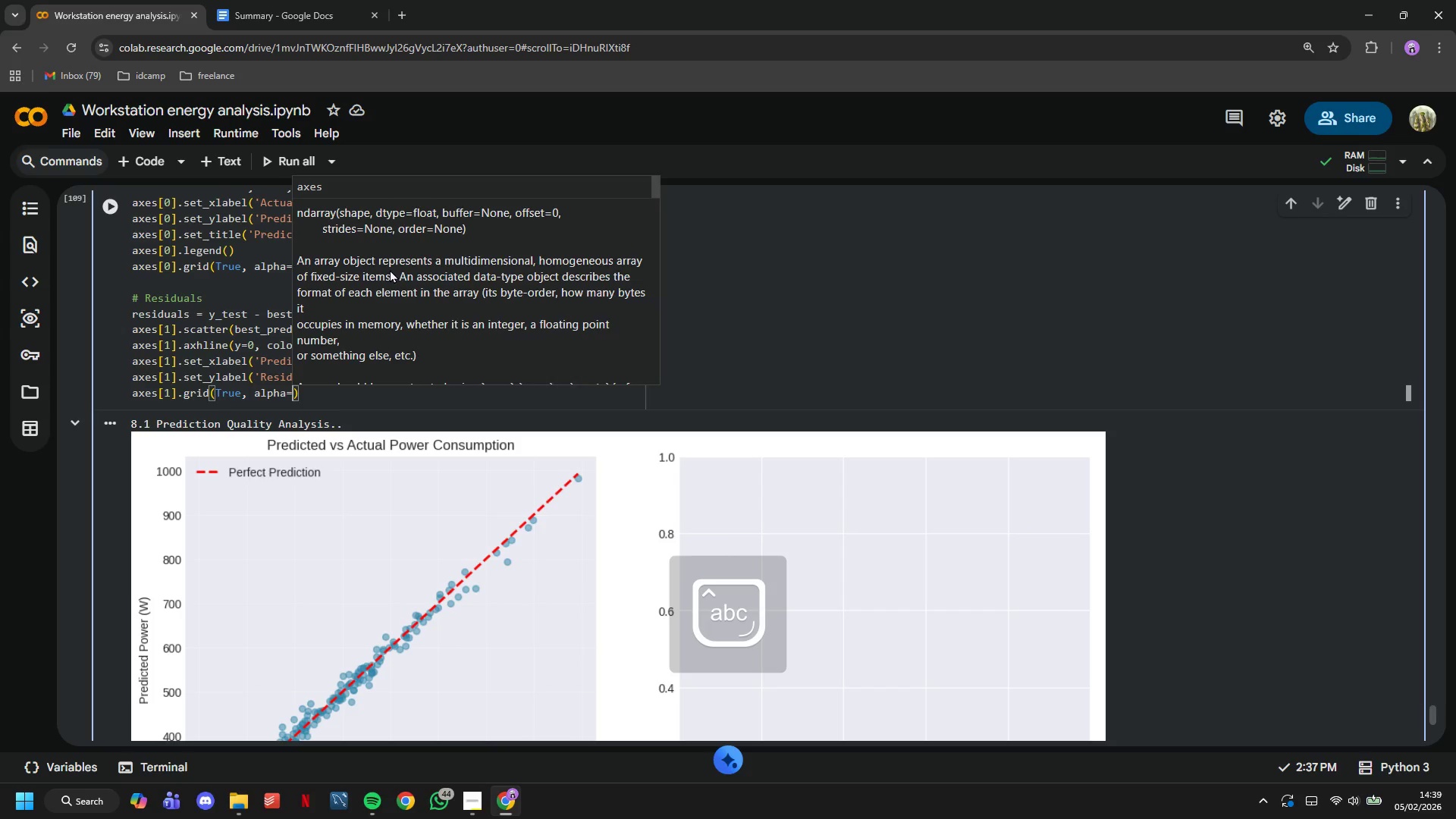 
key(ArrowRight)
 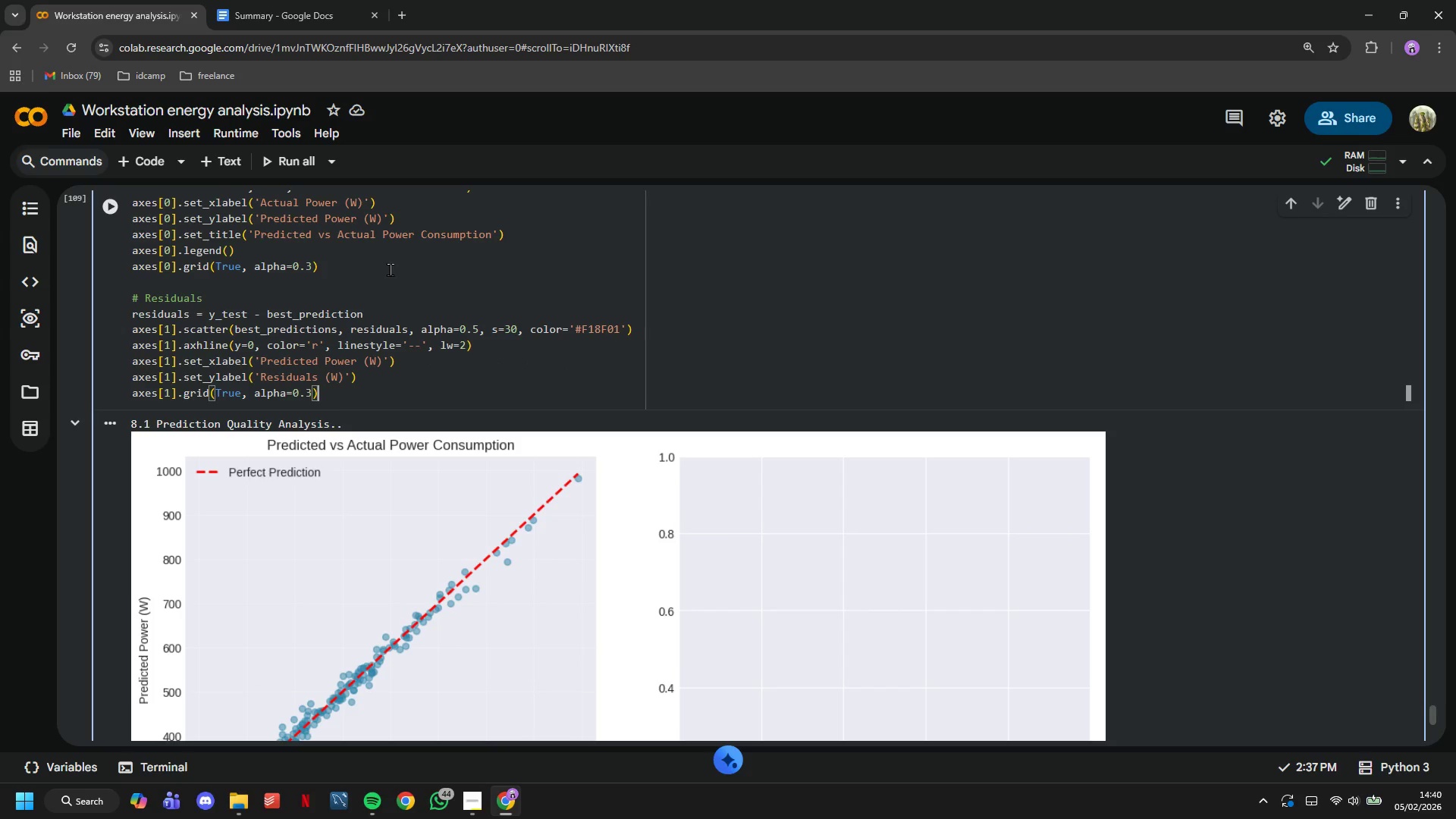 
left_click([115, 209])
 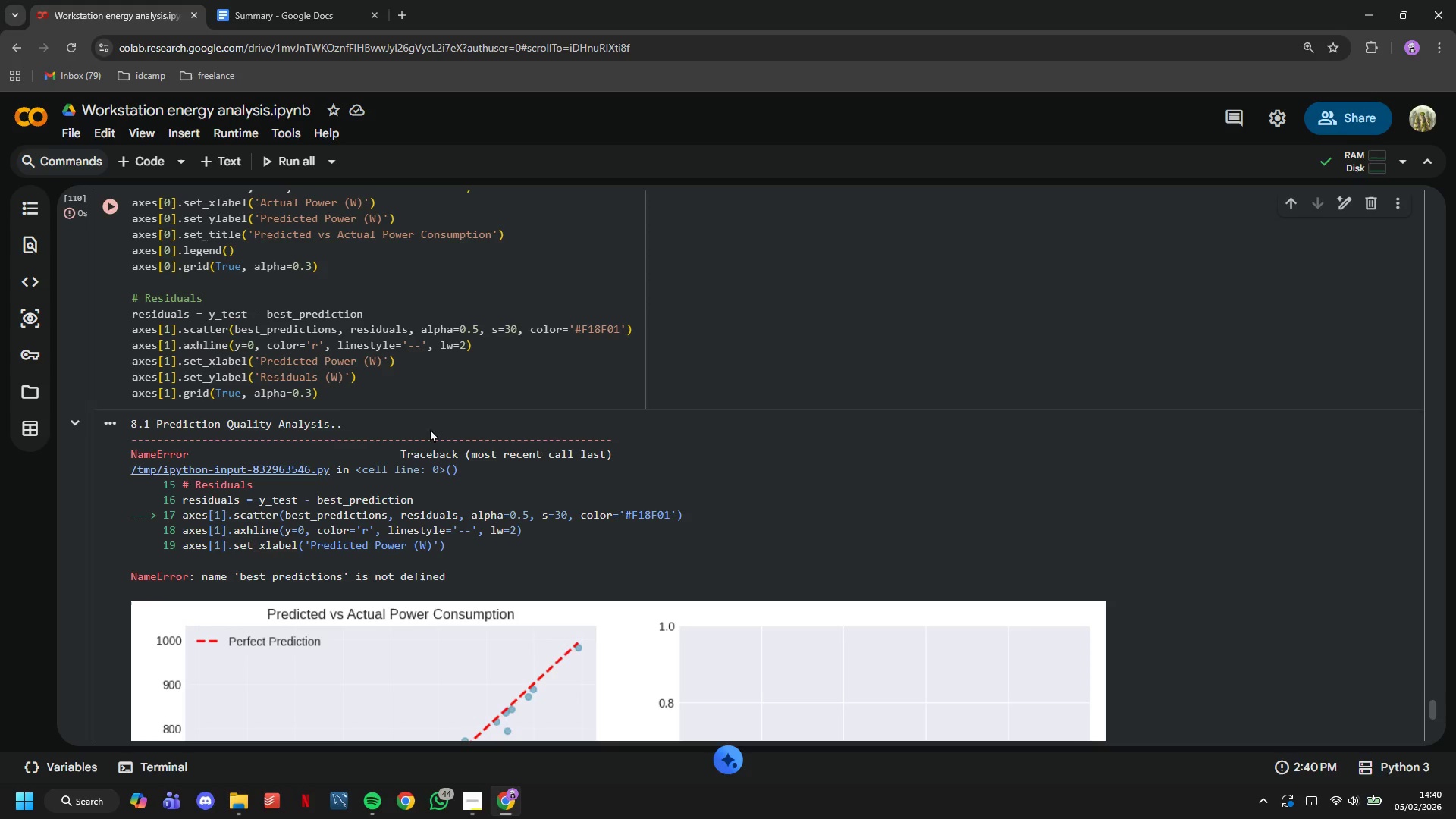 
left_click([336, 328])
 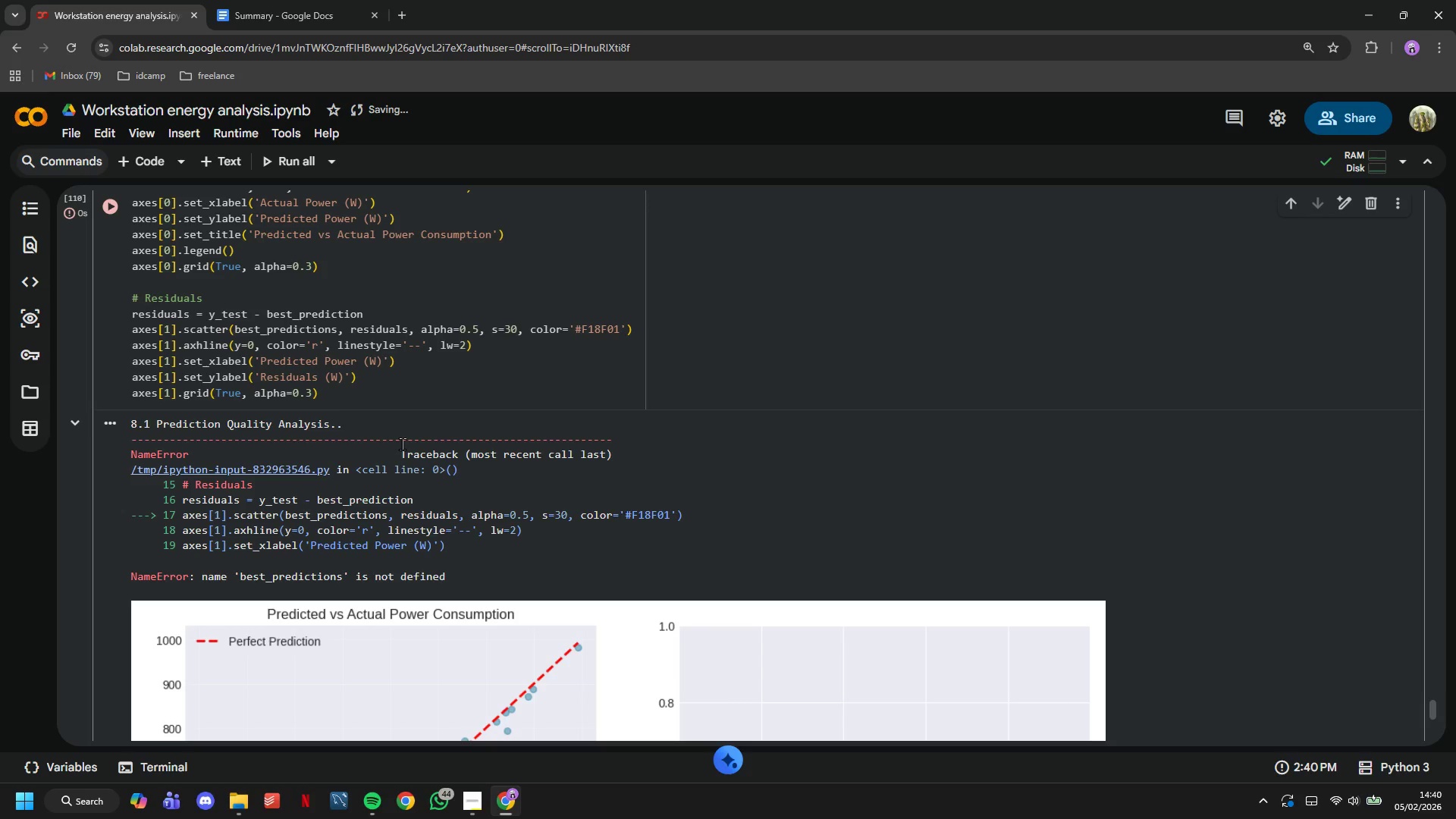 
key(Backspace)
 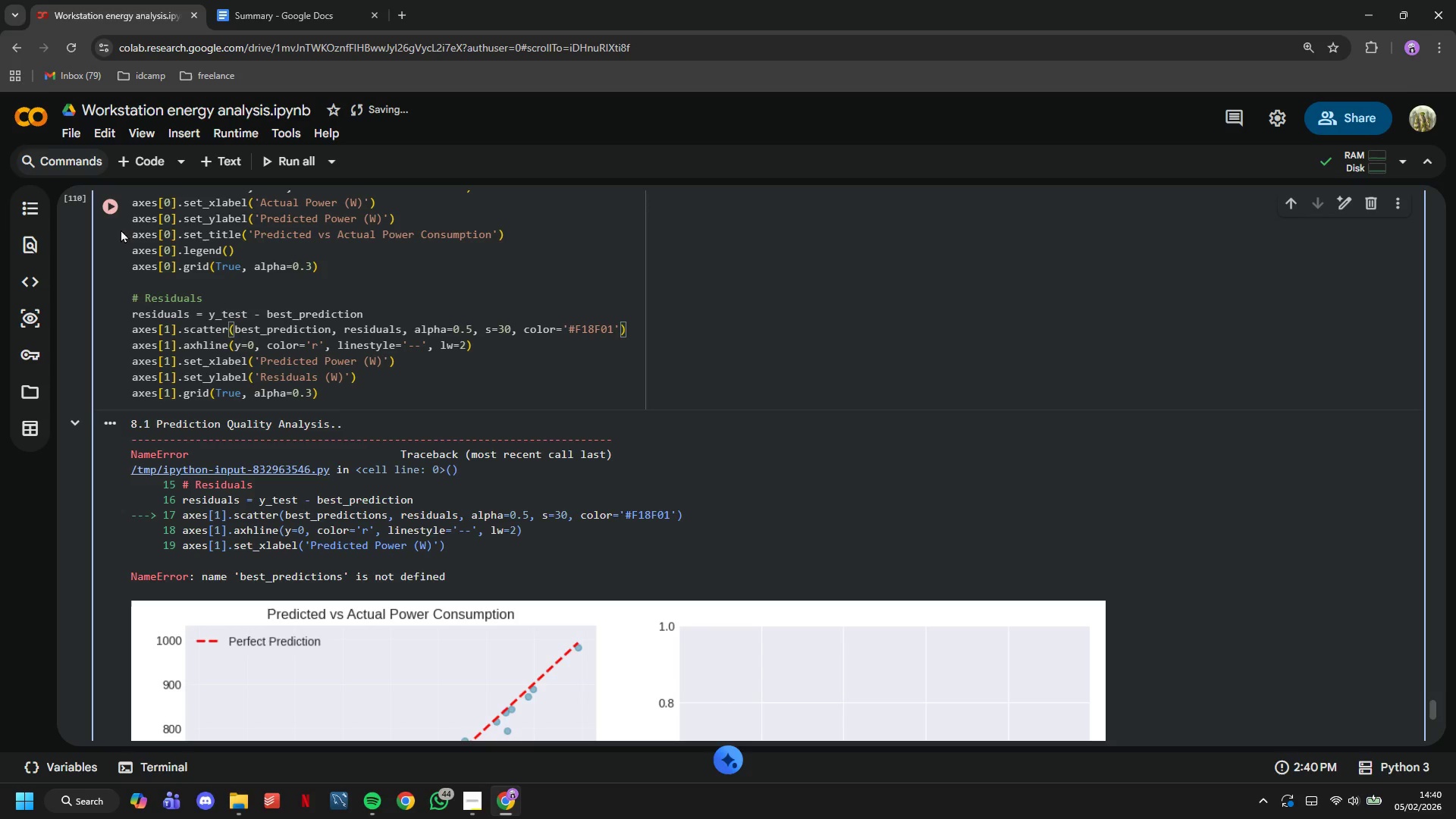 
left_click([109, 210])
 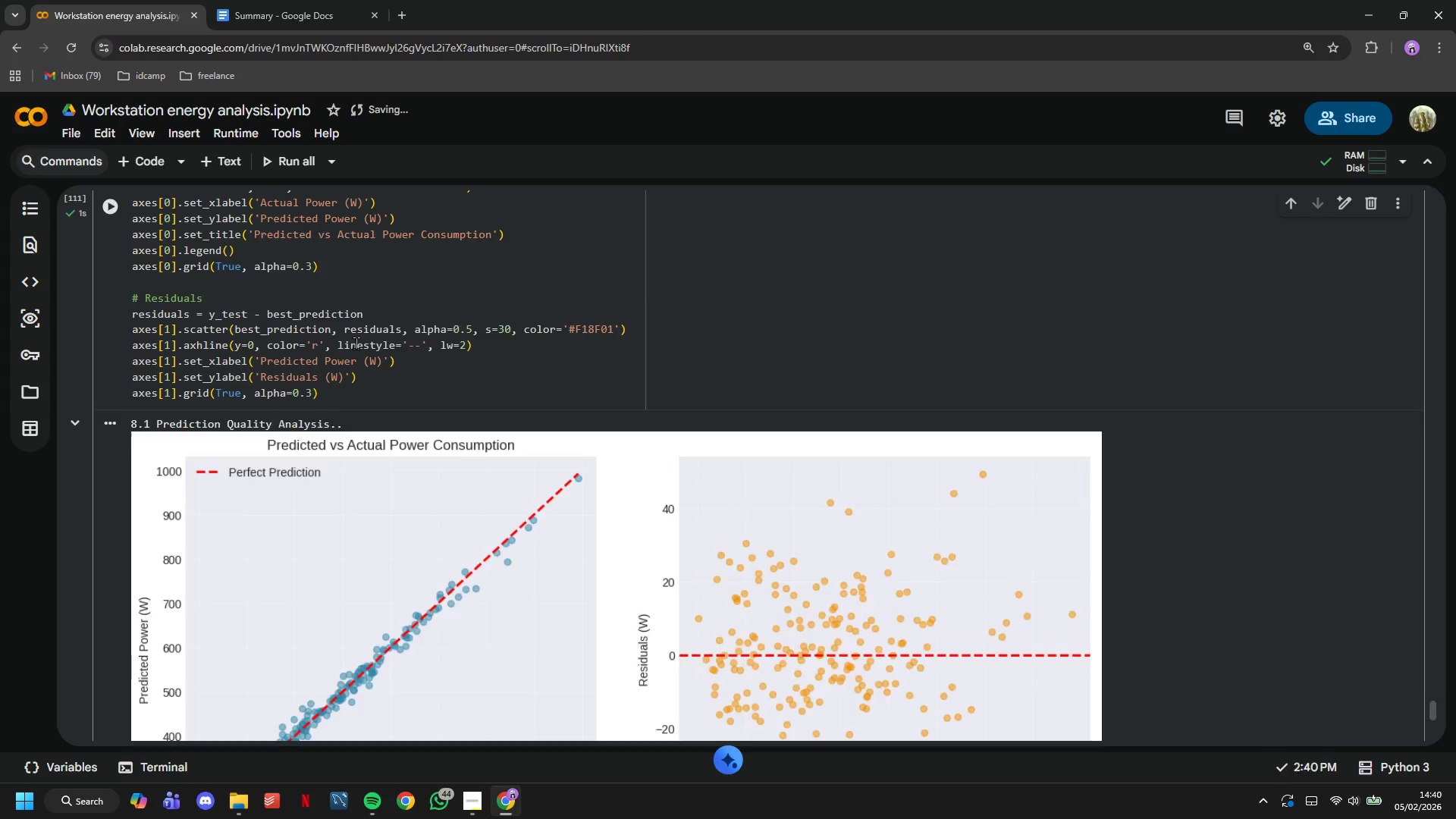 
scroll: coordinate [356, 343], scroll_direction: down, amount: 2.0
 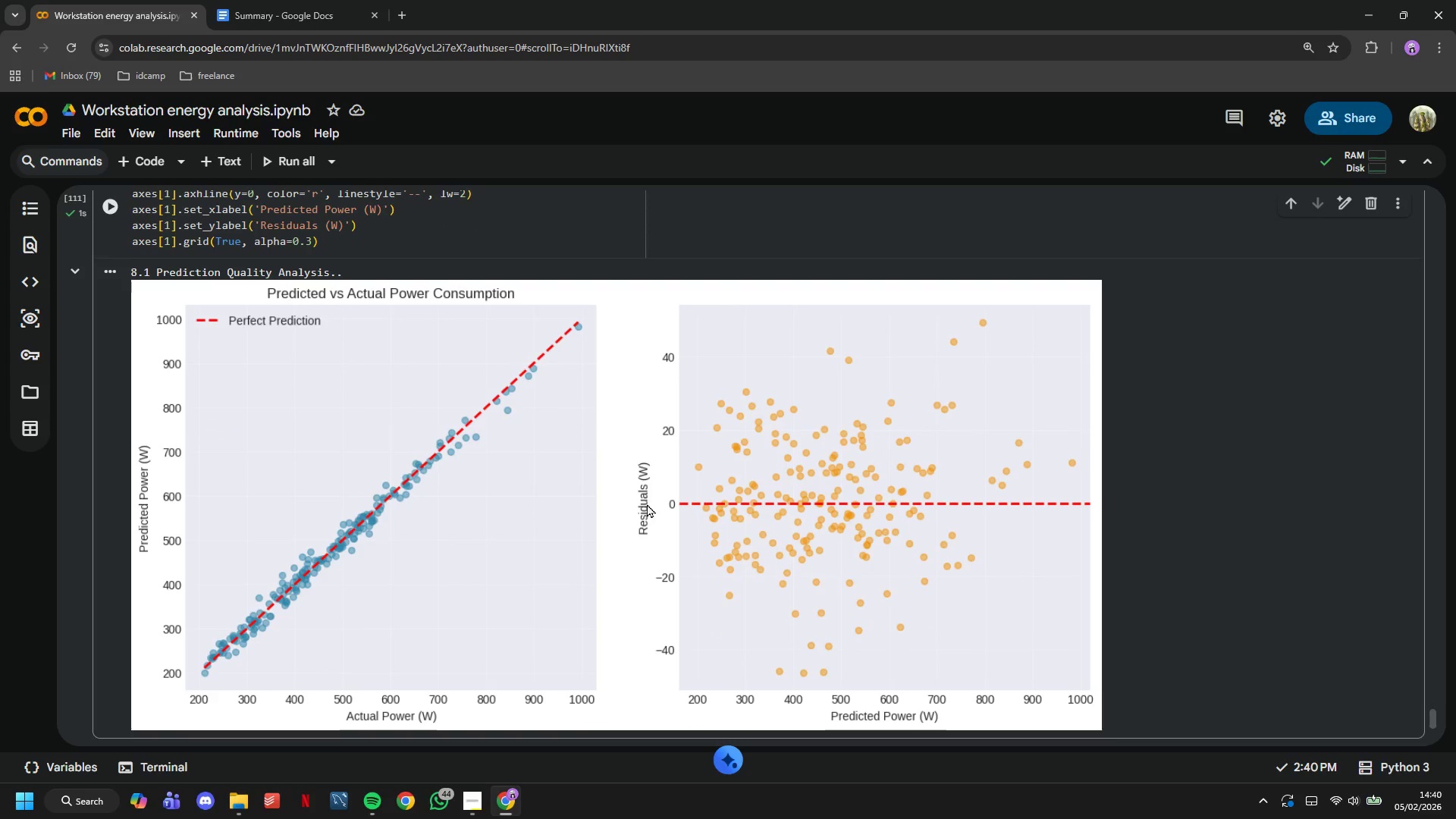 
scroll: coordinate [650, 504], scroll_direction: up, amount: 1.0
 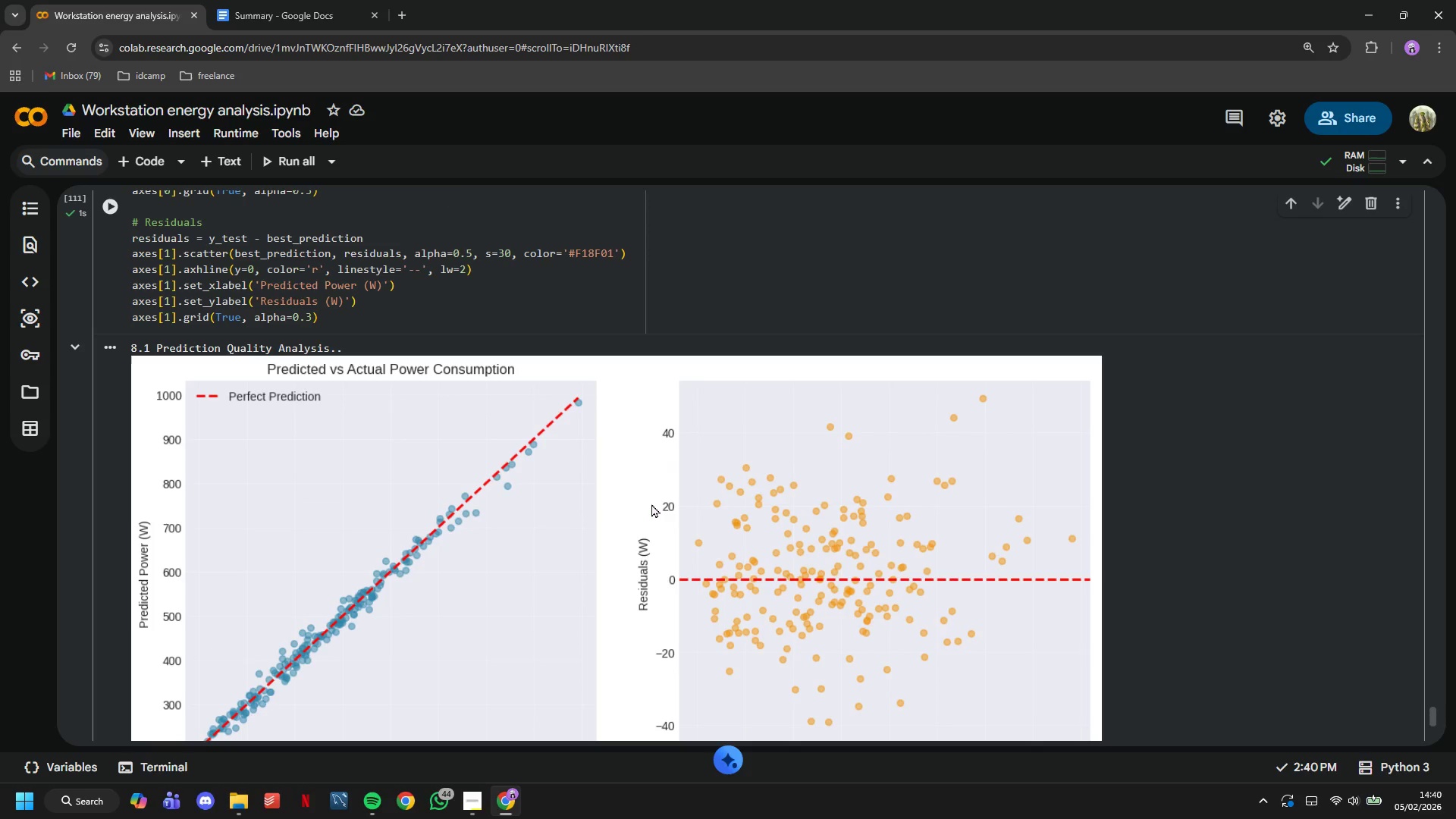 
left_click([417, 315])
 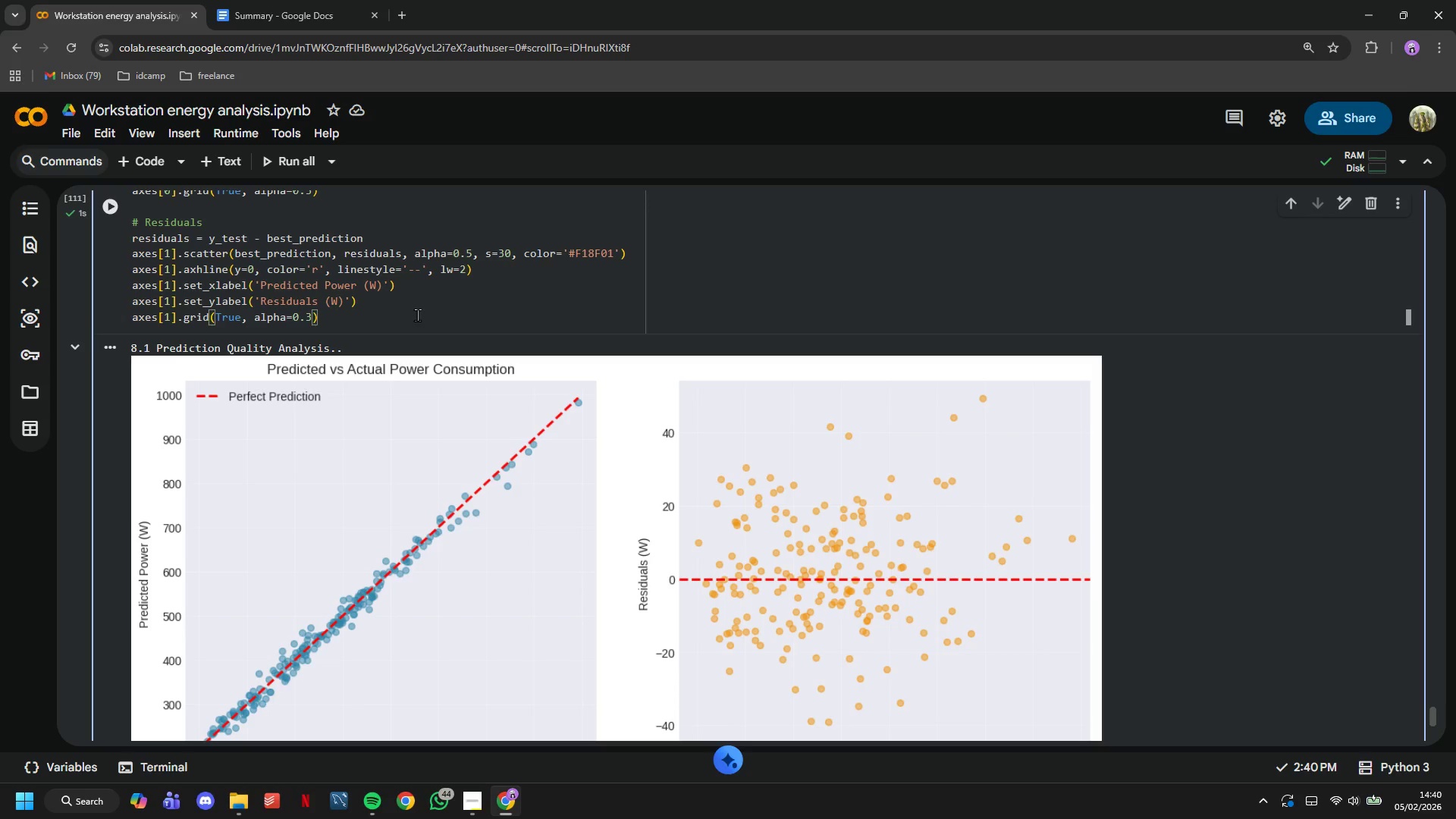 
key(Enter)
 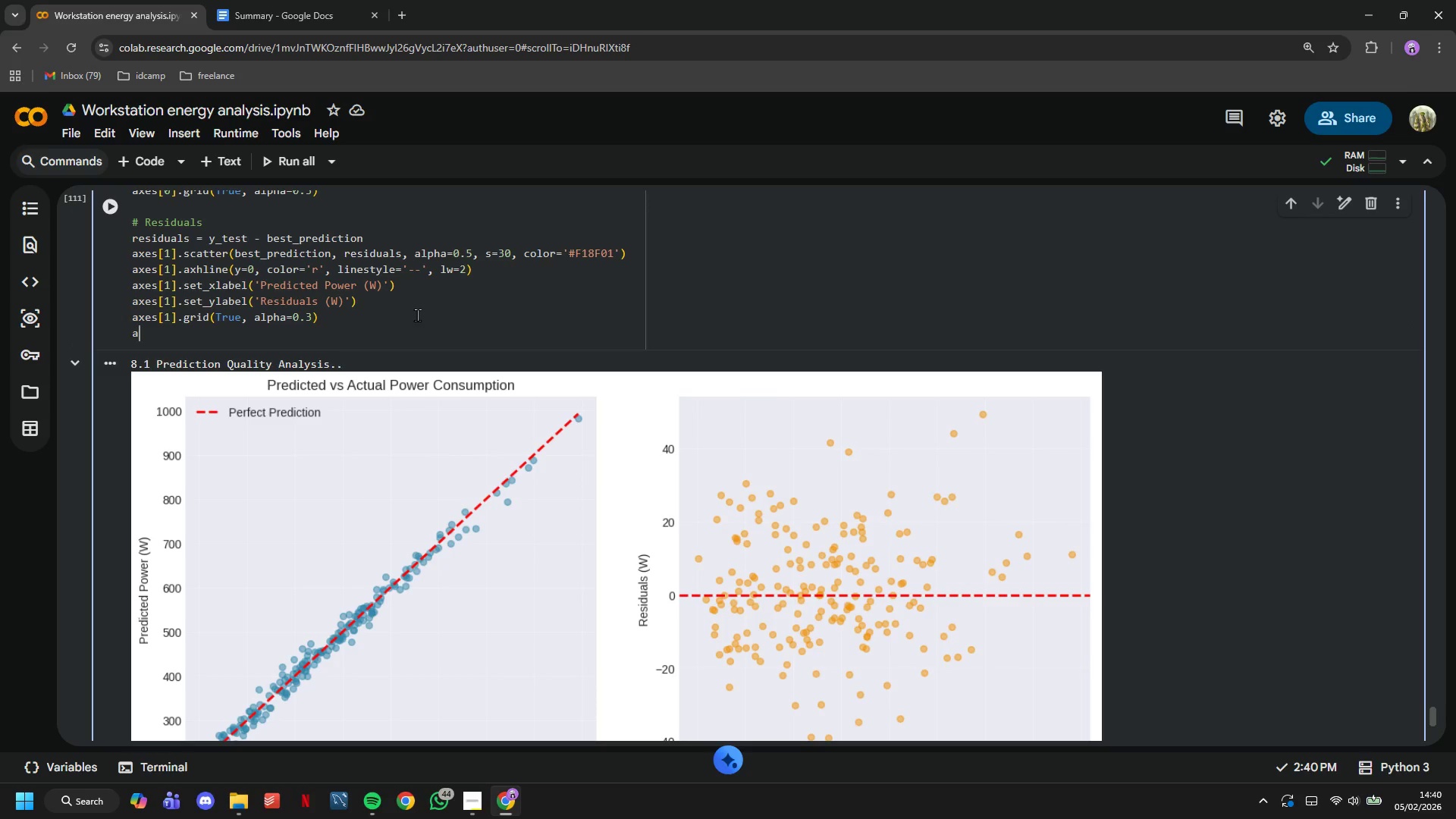 
type(axes[1)
 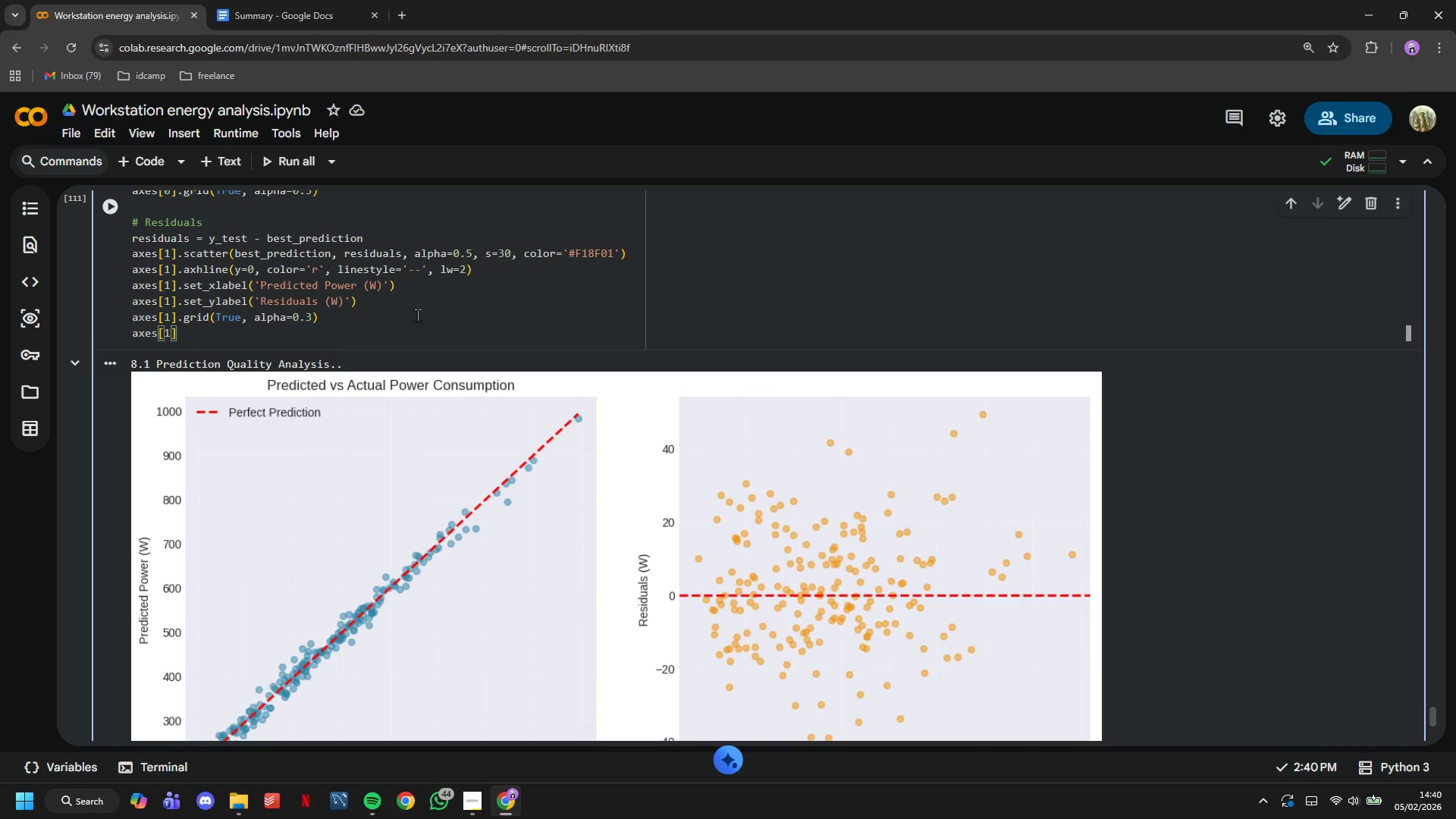 
key(ArrowRight)
 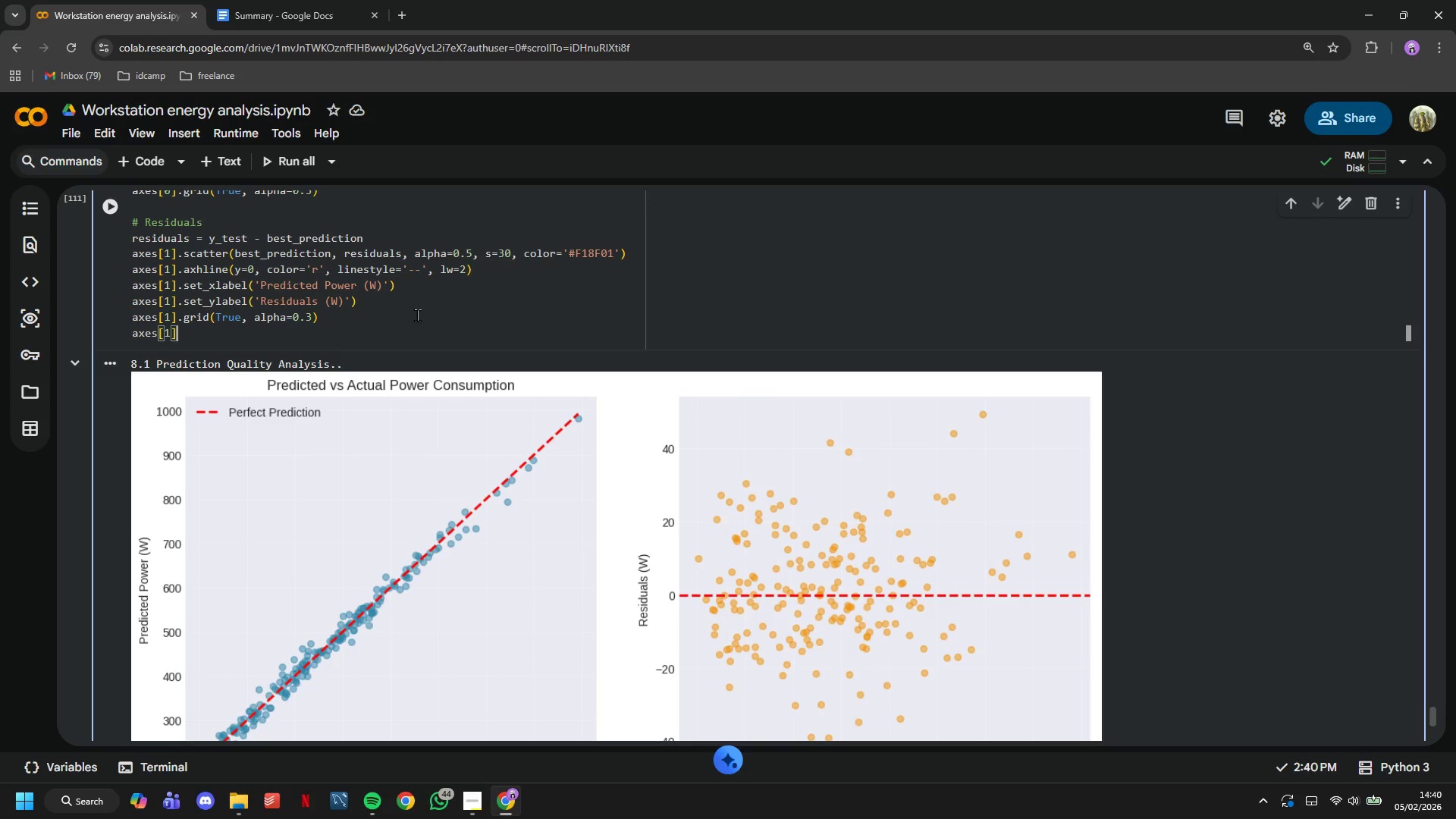 
type(,)
key(Backspace)
type(.title()
 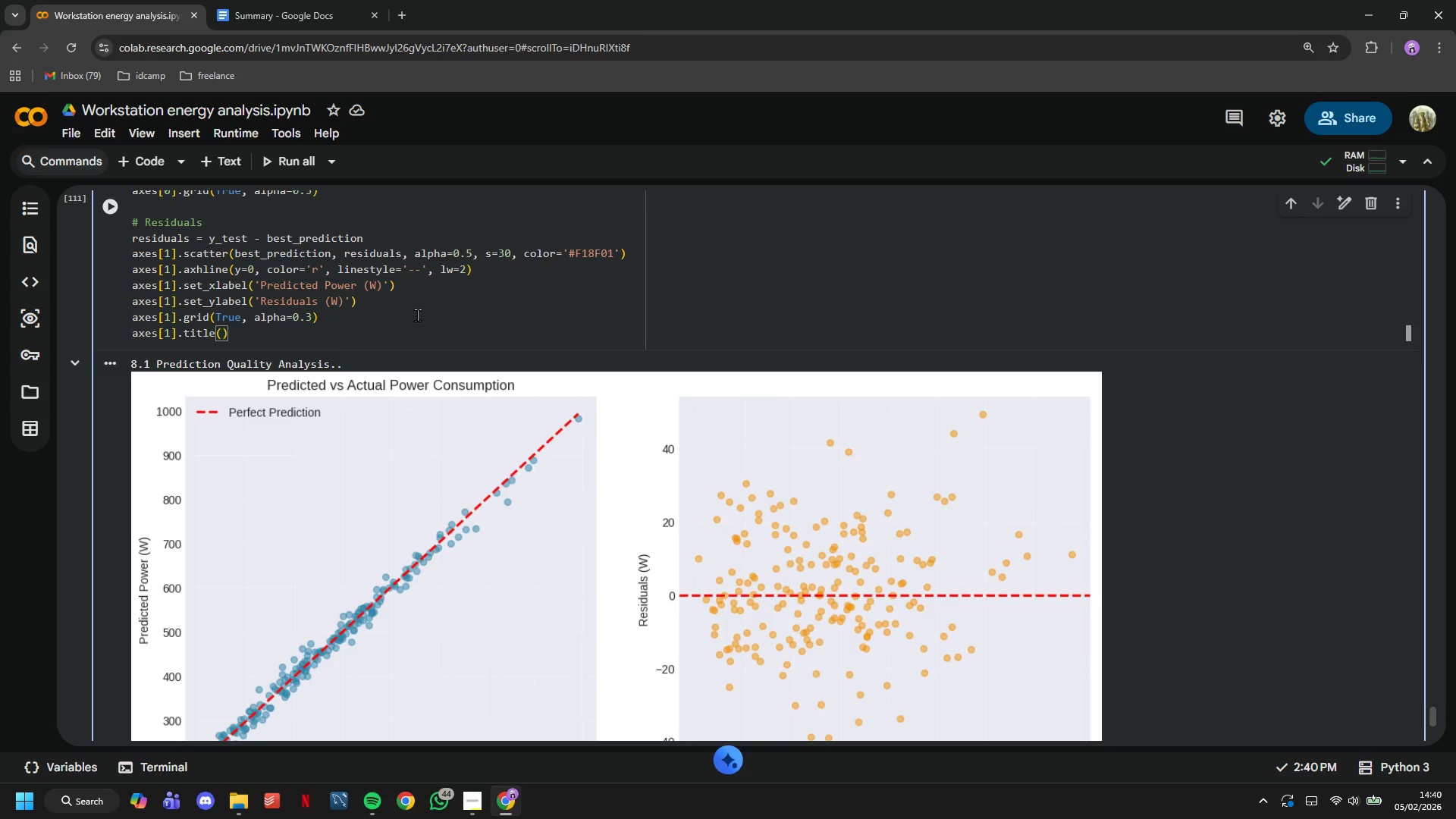 
hold_key(key=ArrowLeft, duration=0.67)
 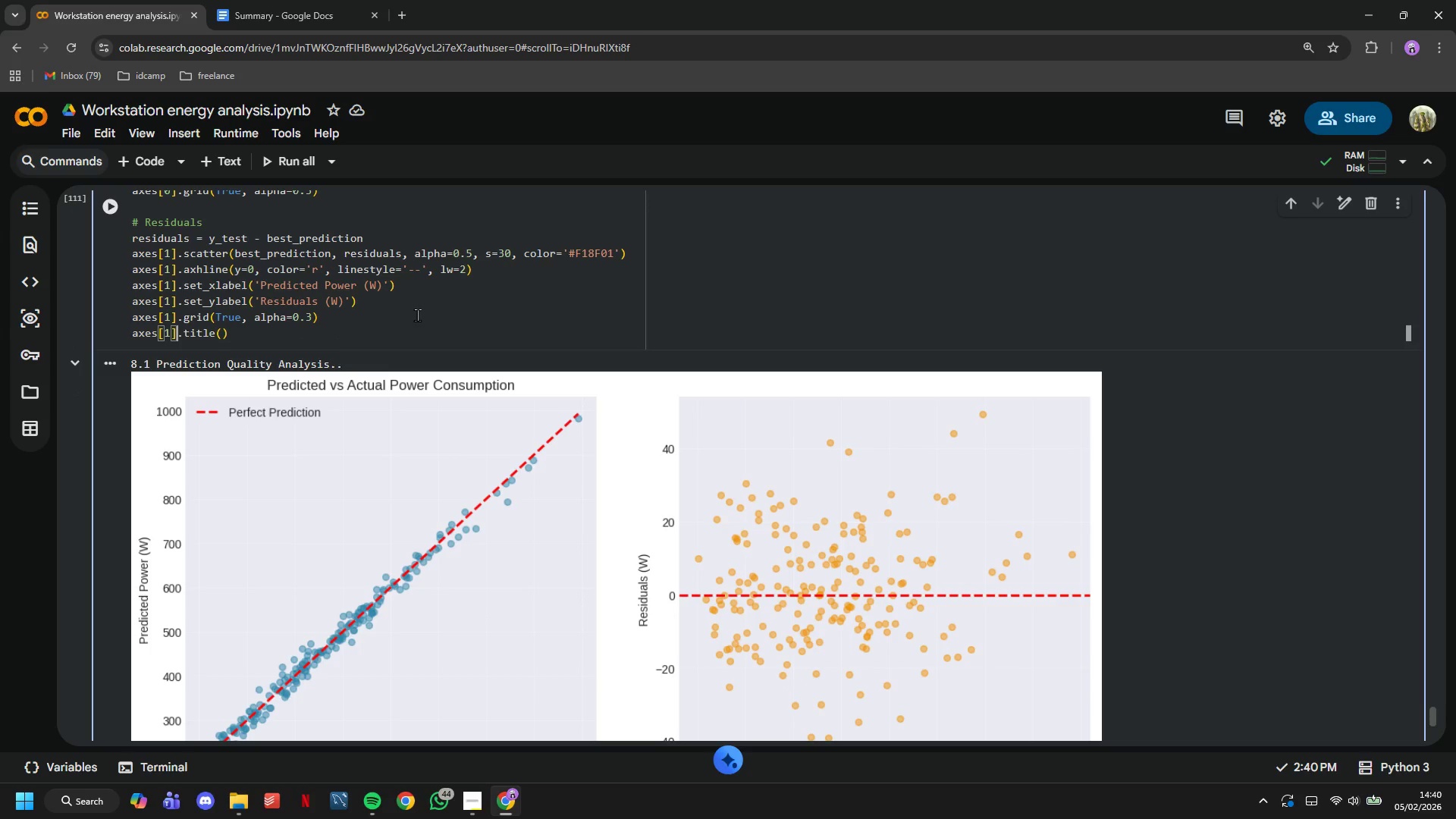 
key(ArrowRight)
 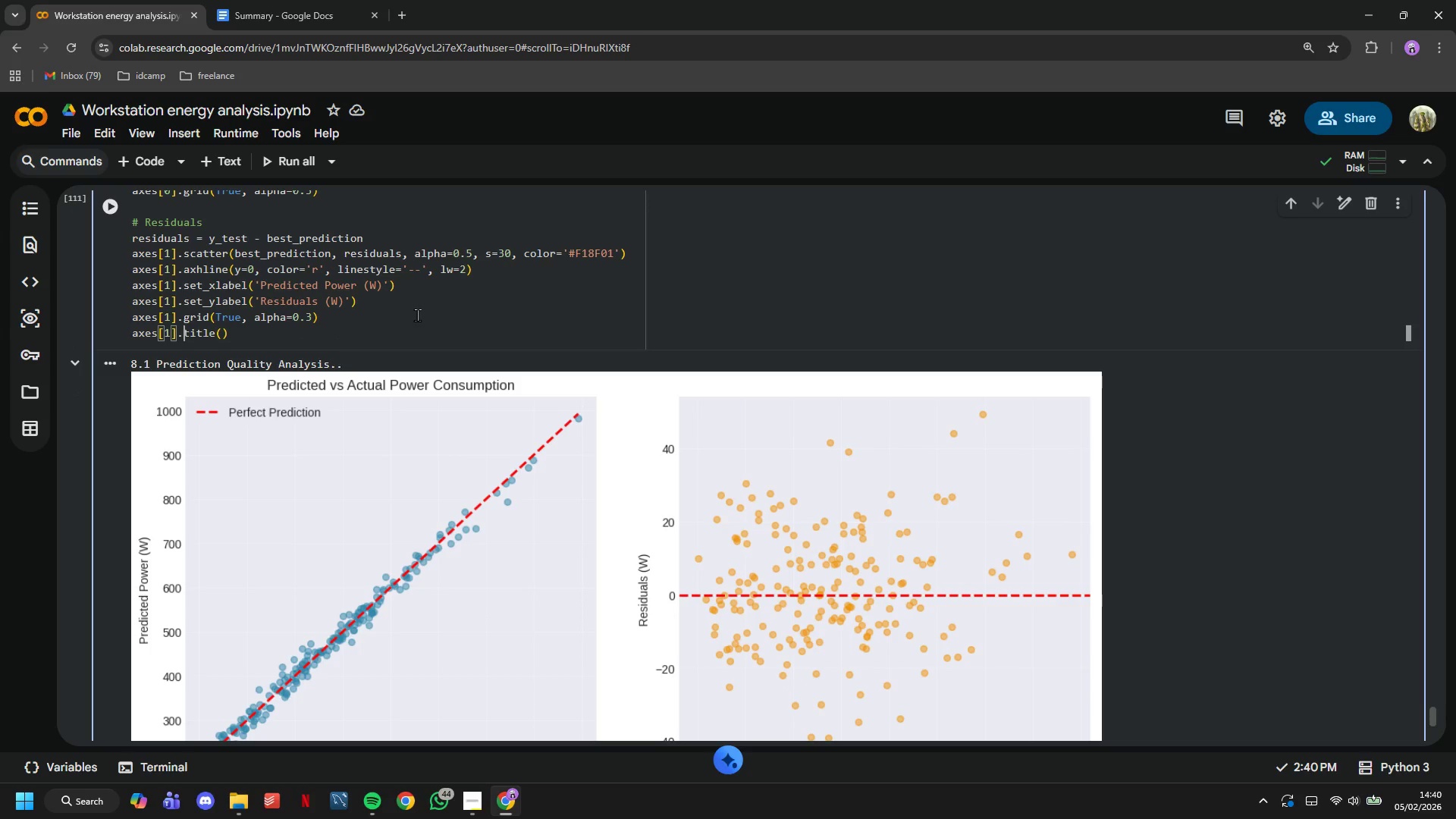 
key(ArrowRight)
 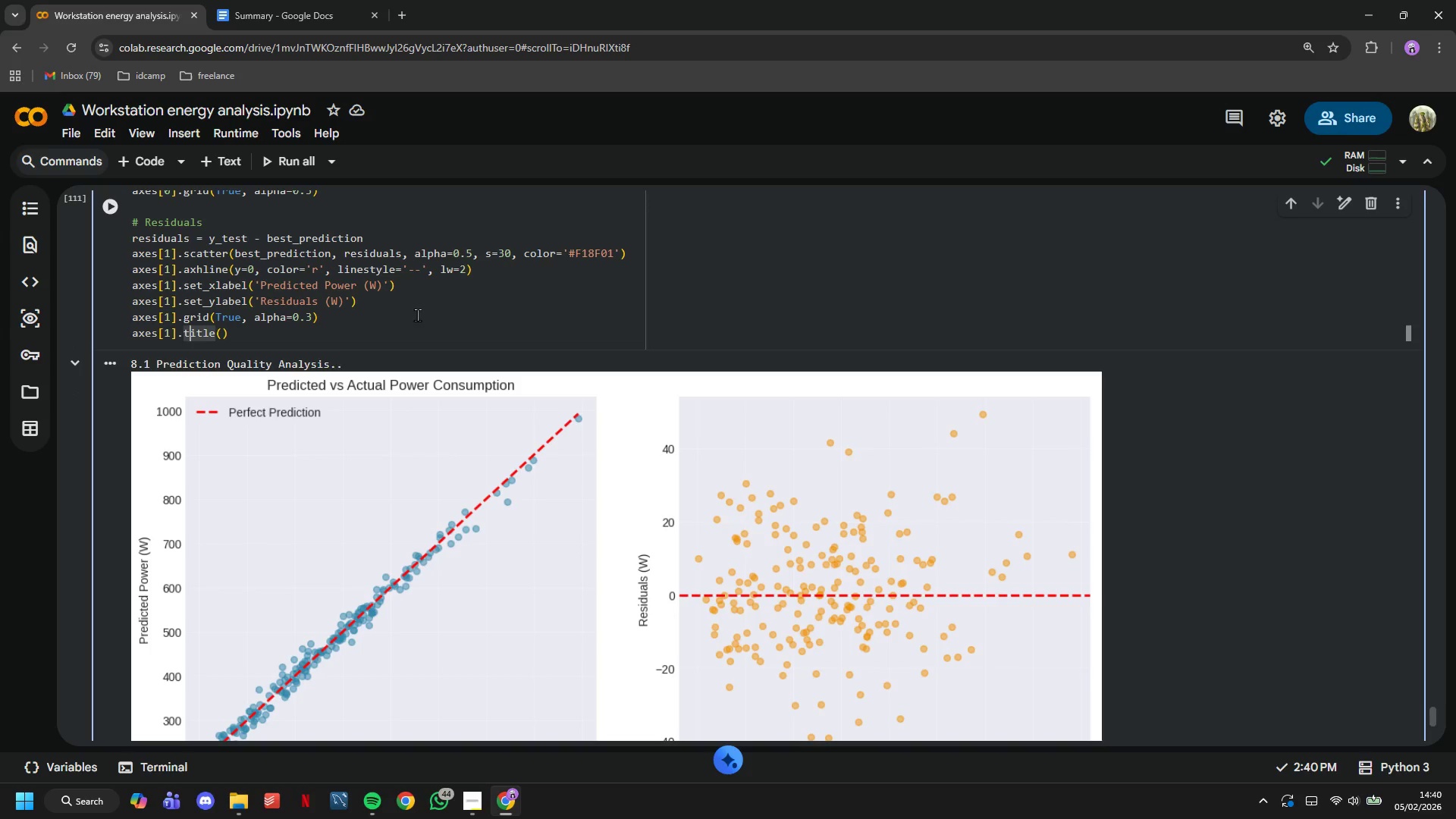 
key(ArrowLeft)
 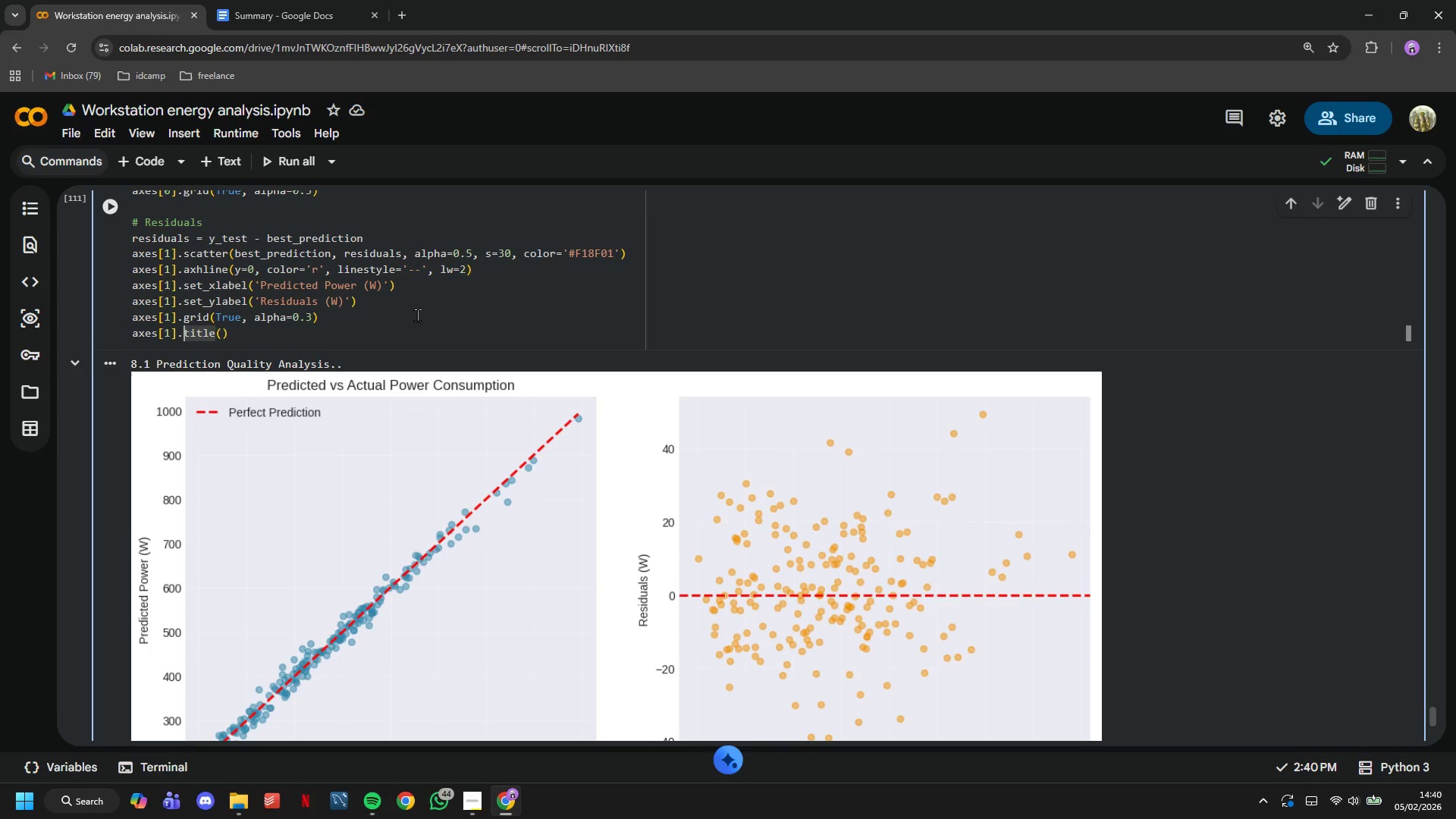 
type(set_)
 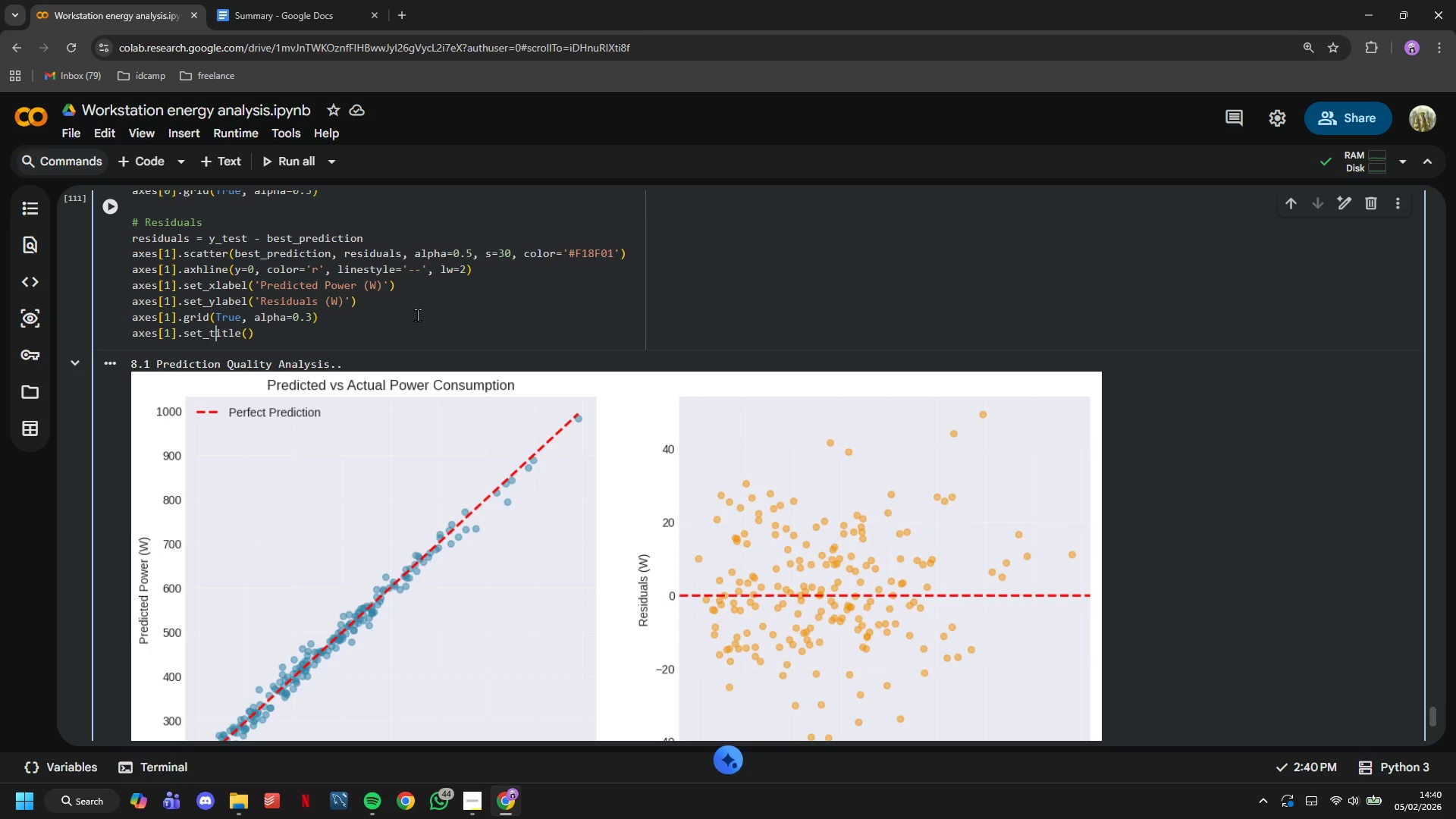 
key(ArrowRight)
 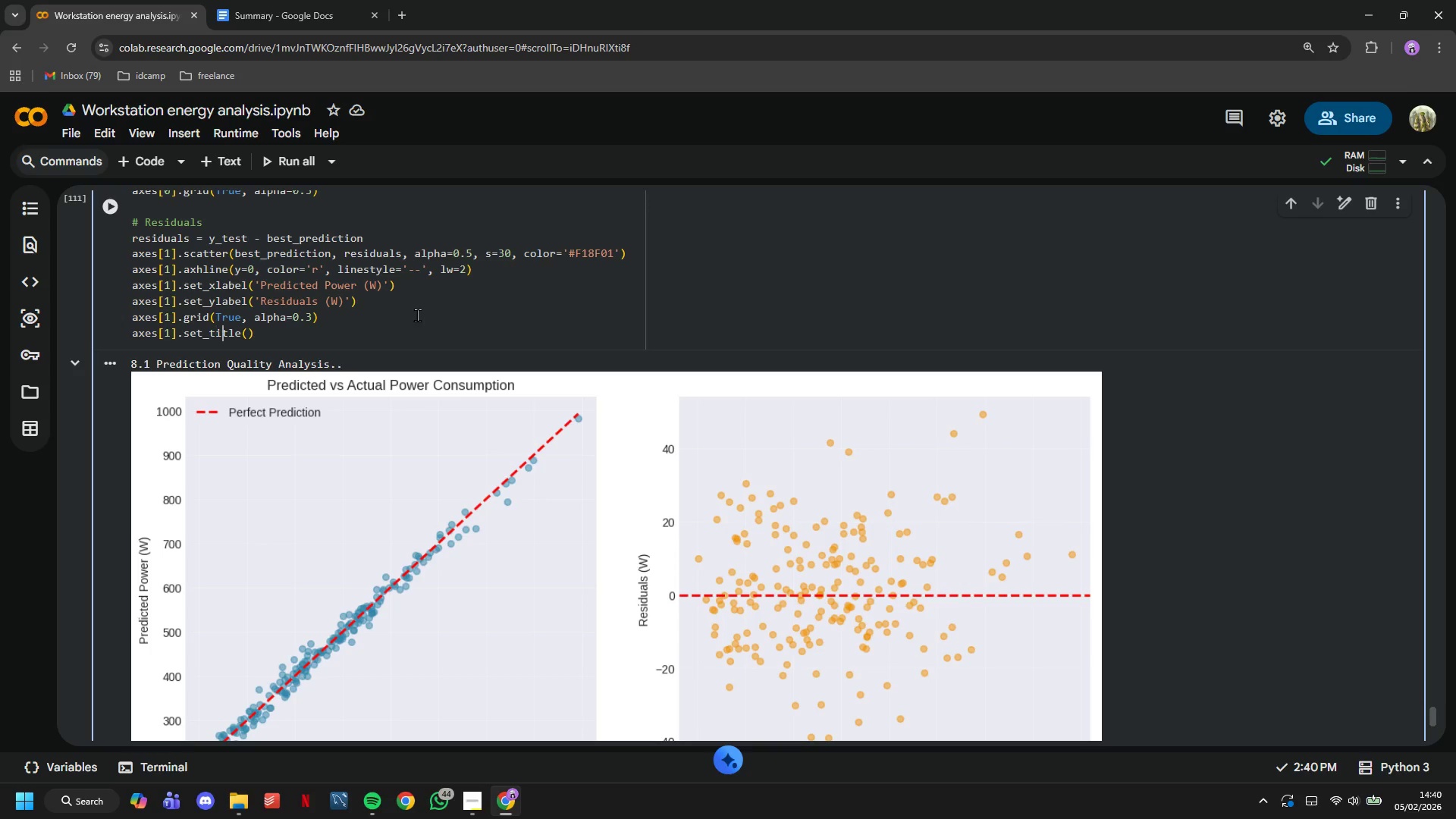 
key(ArrowRight)
 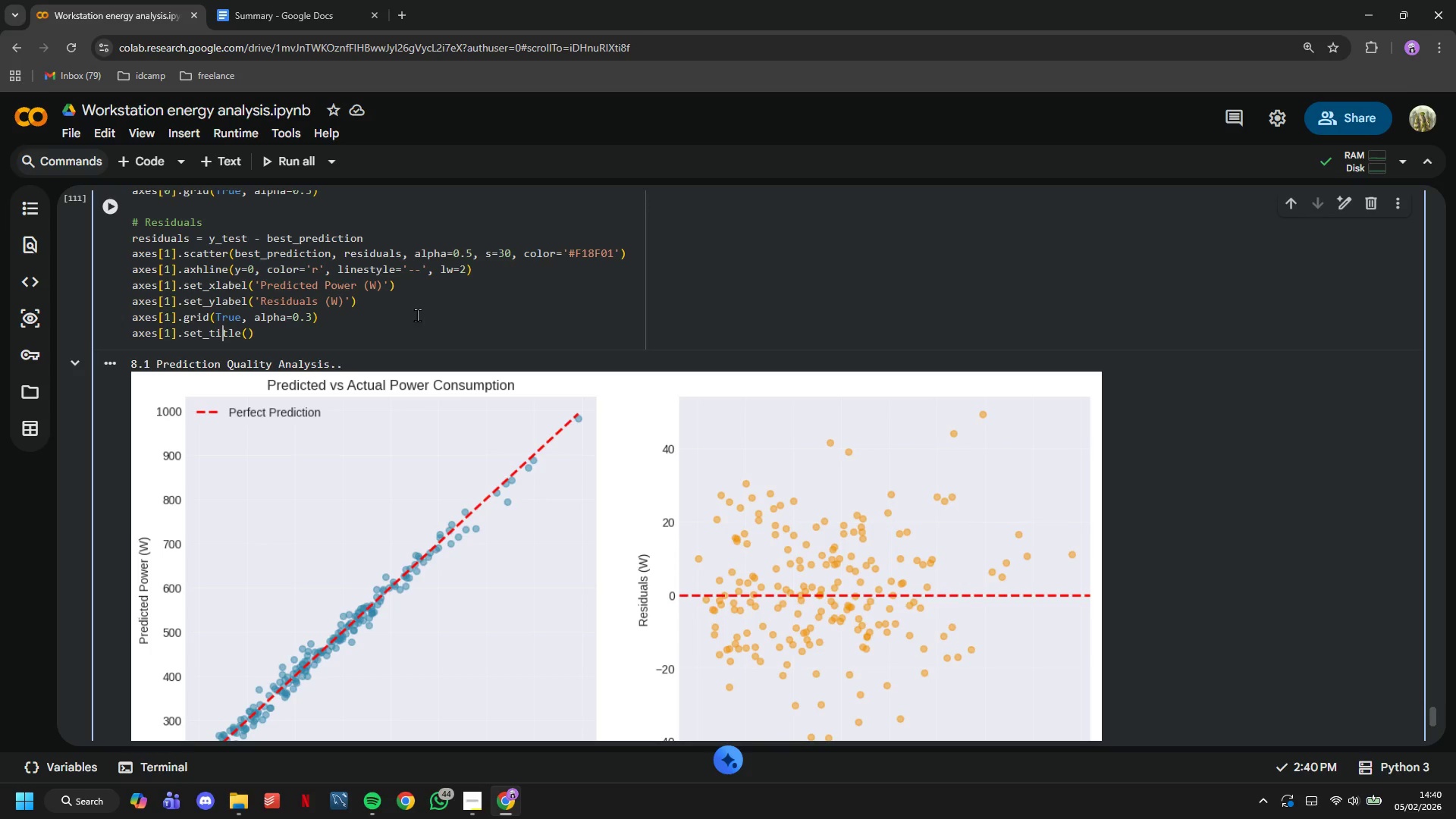 
key(ArrowRight)
 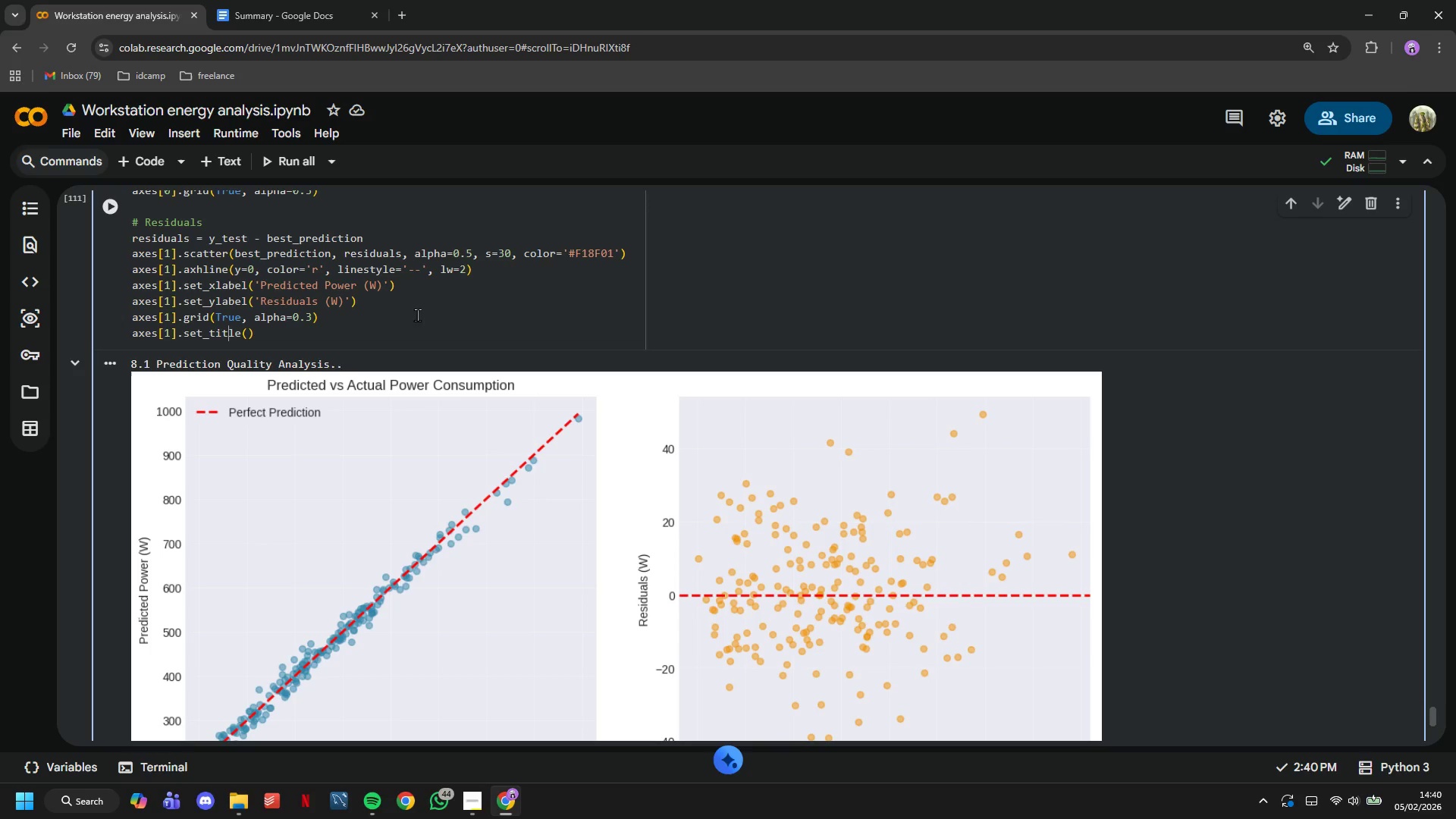 
key(ArrowRight)
 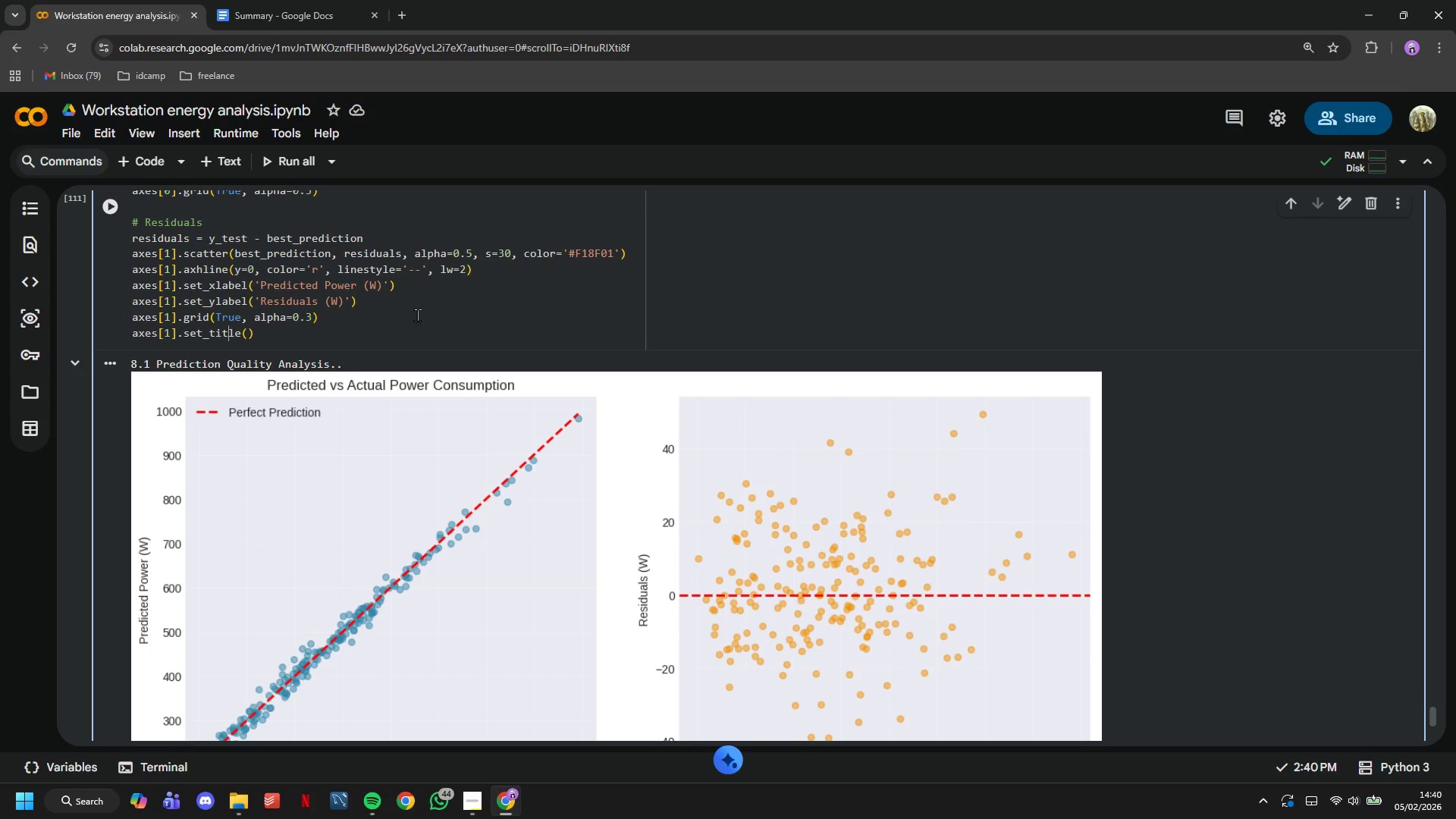 
key(ArrowRight)
 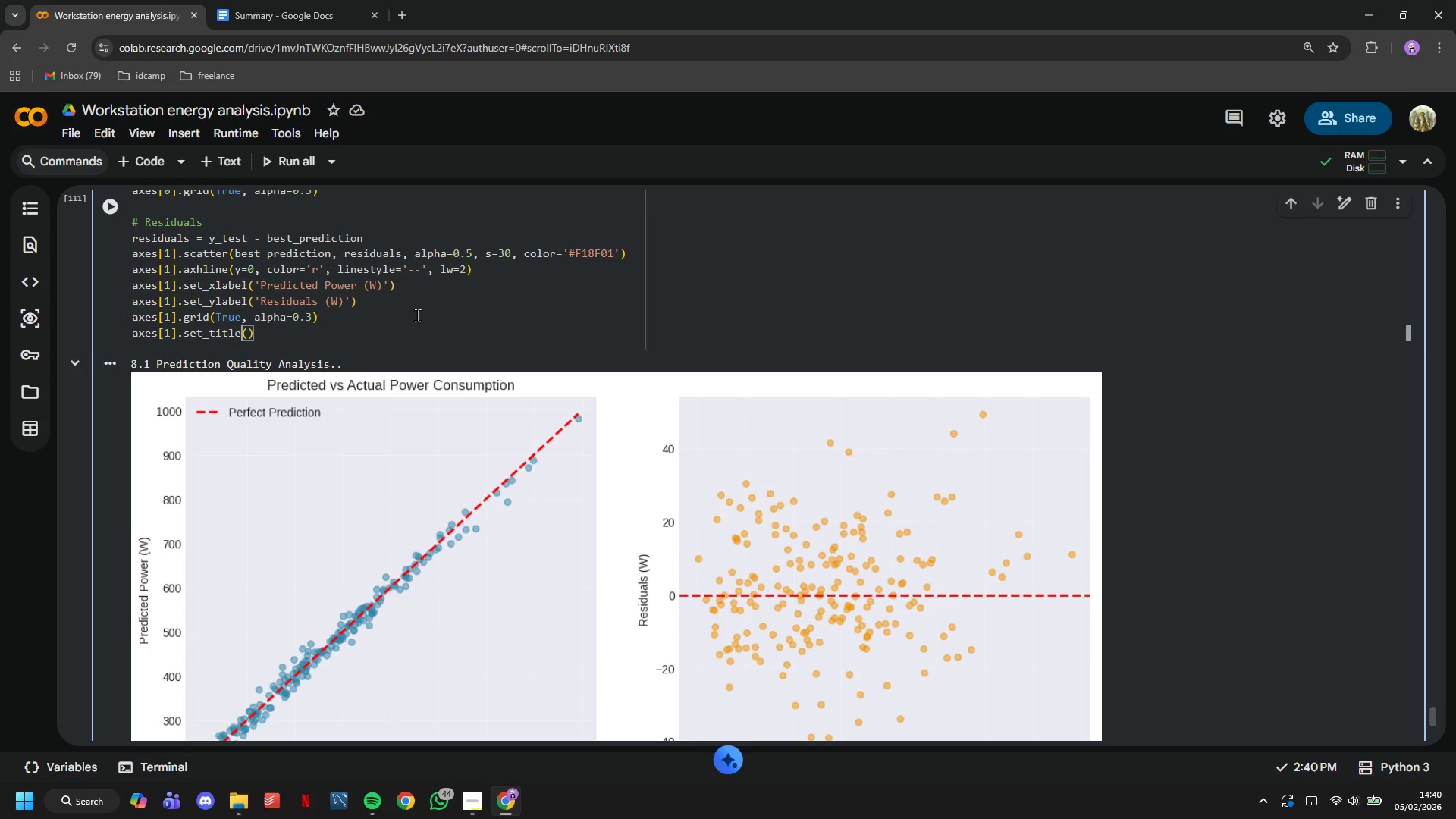 
key(ArrowRight)
 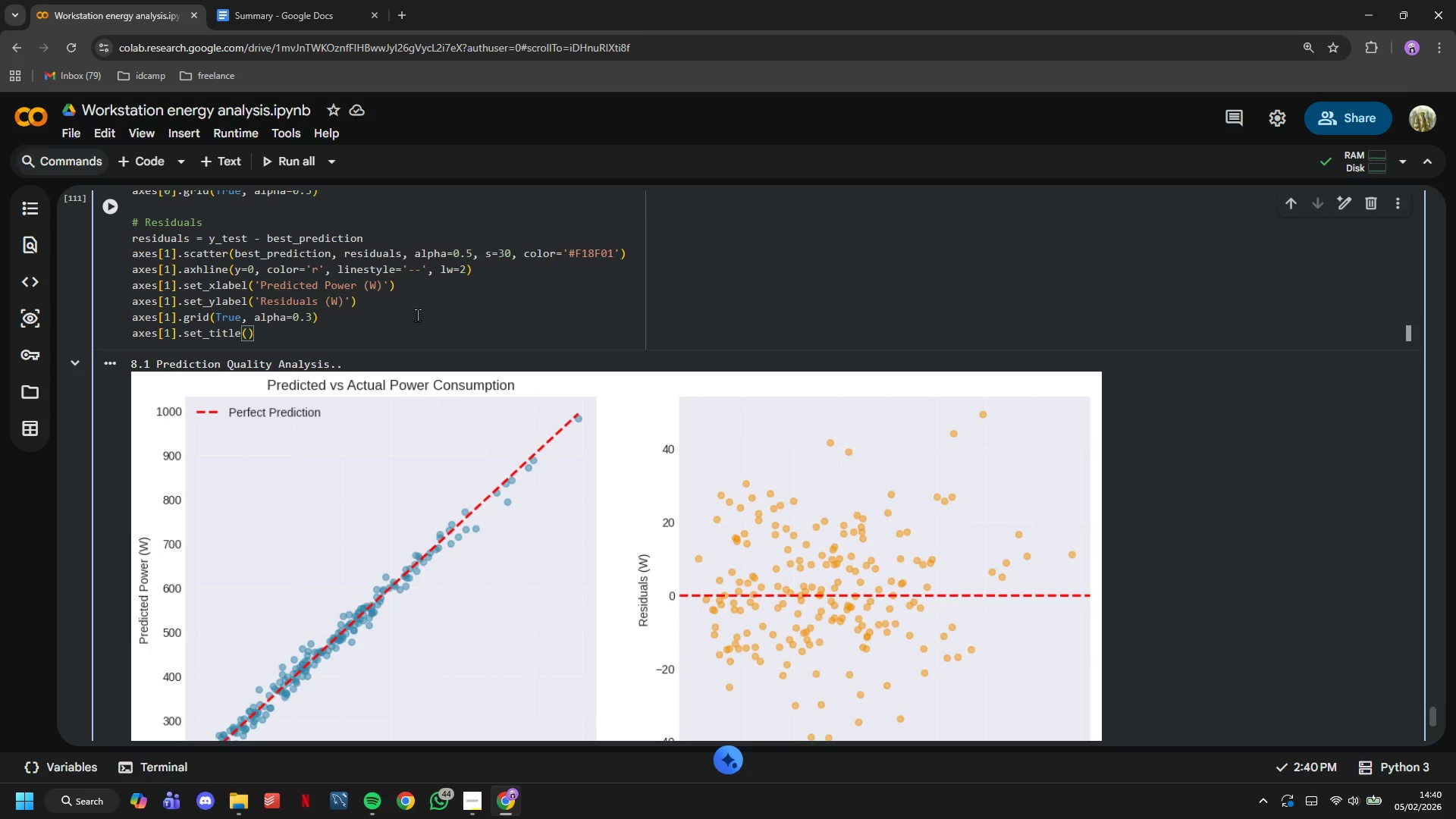 
type('Residual Plot)
 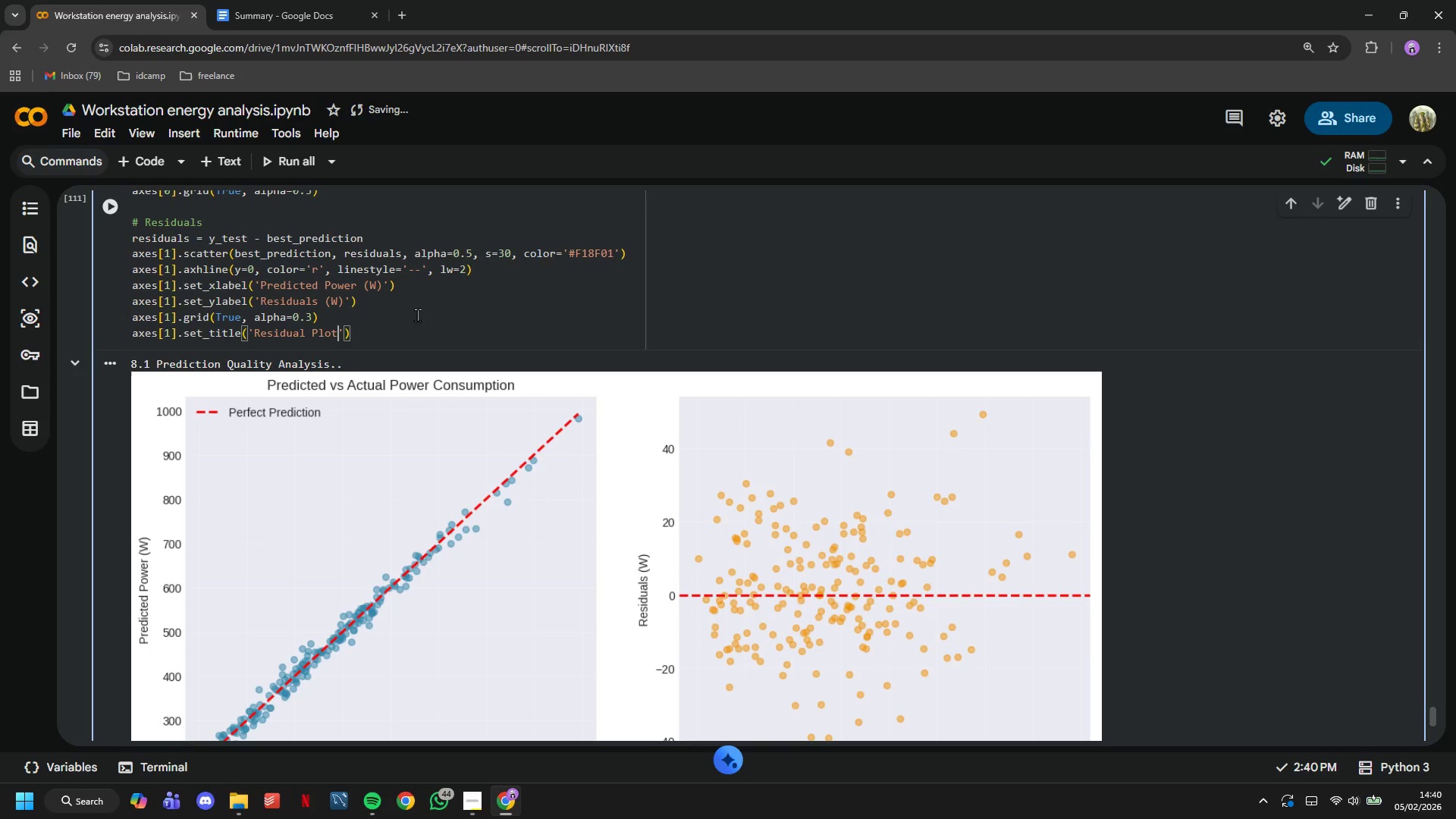 
wait(7.02)
 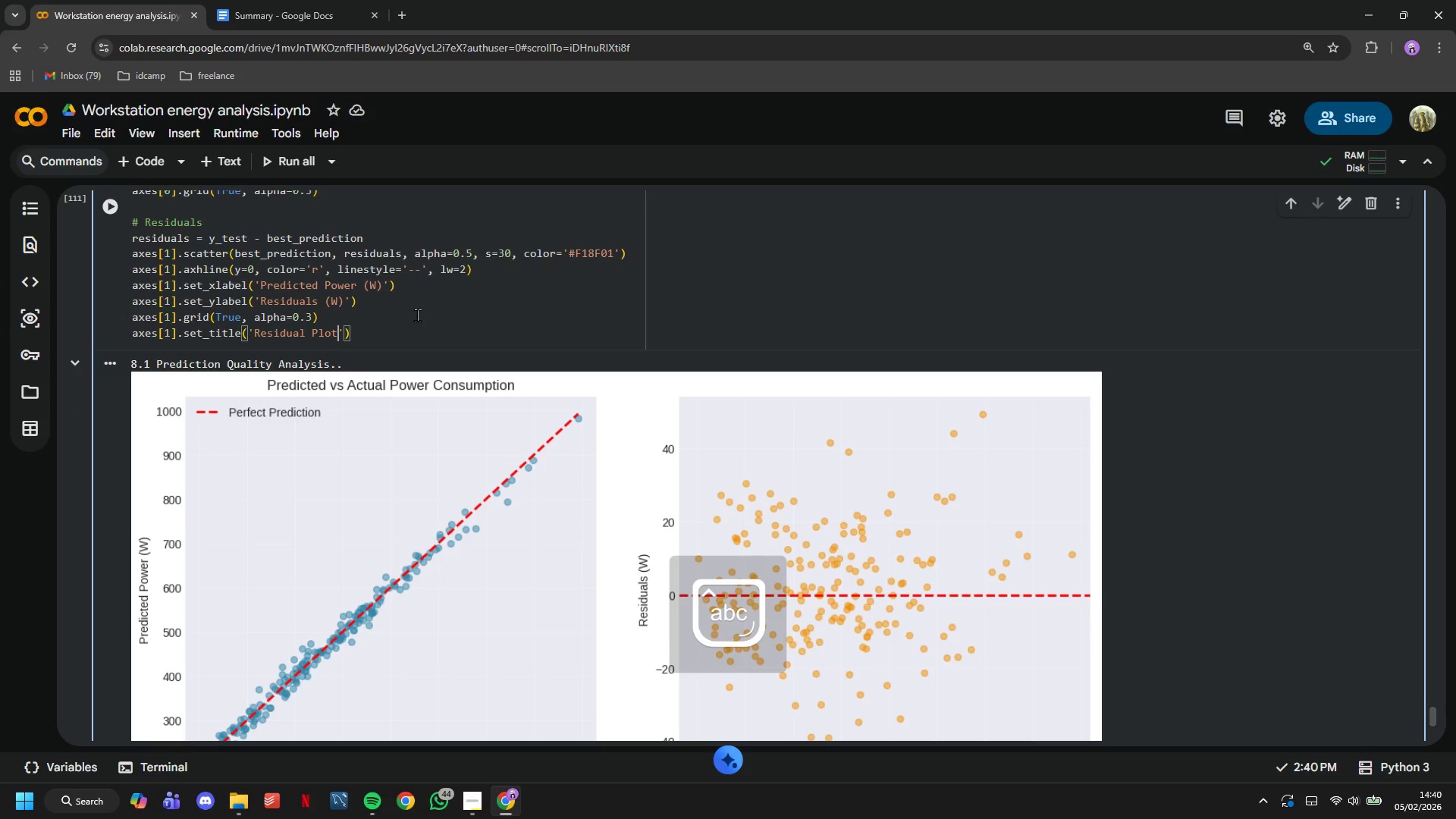 
key(ArrowRight)
 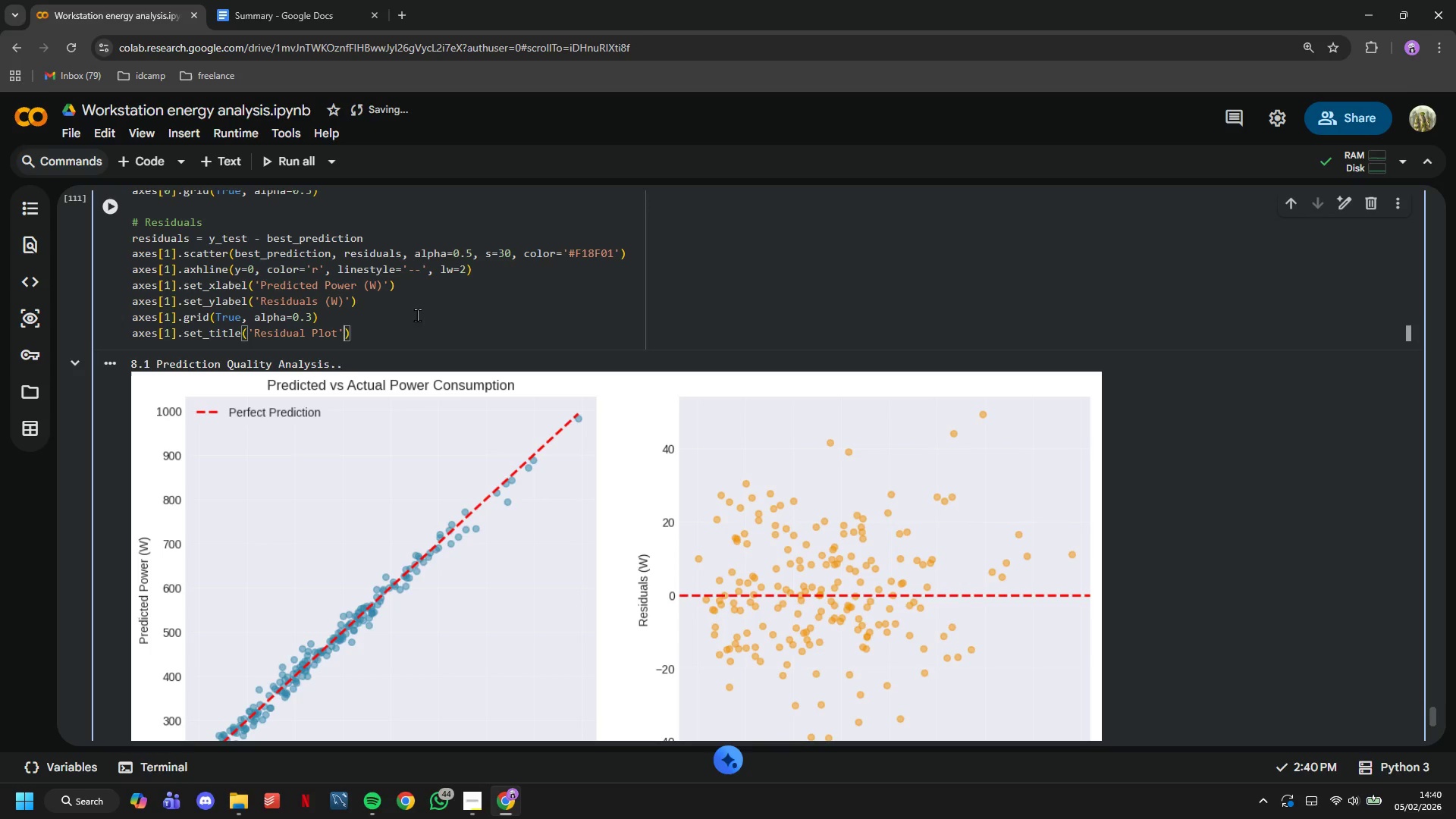 
key(ArrowRight)
 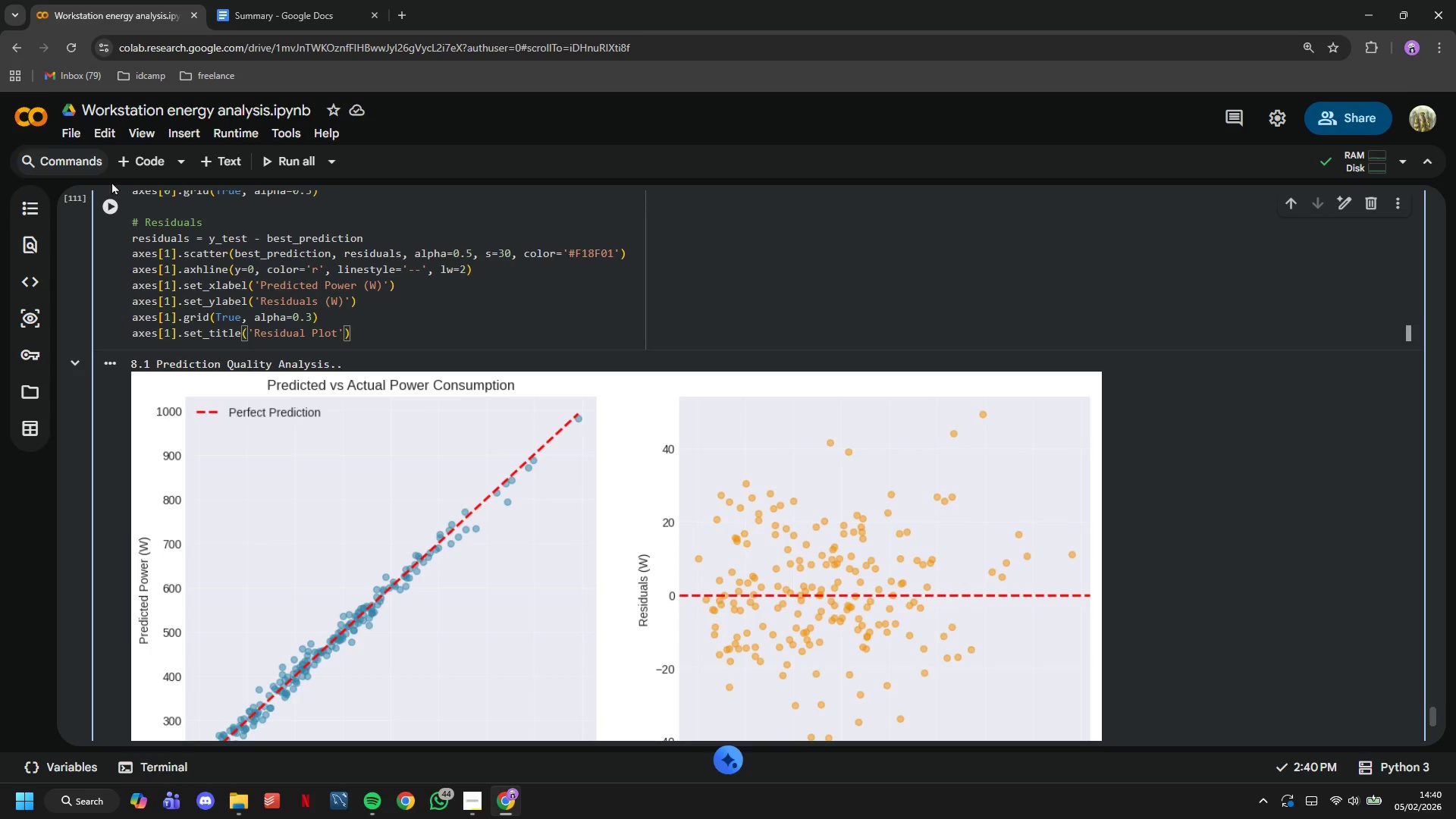 
left_click([116, 209])
 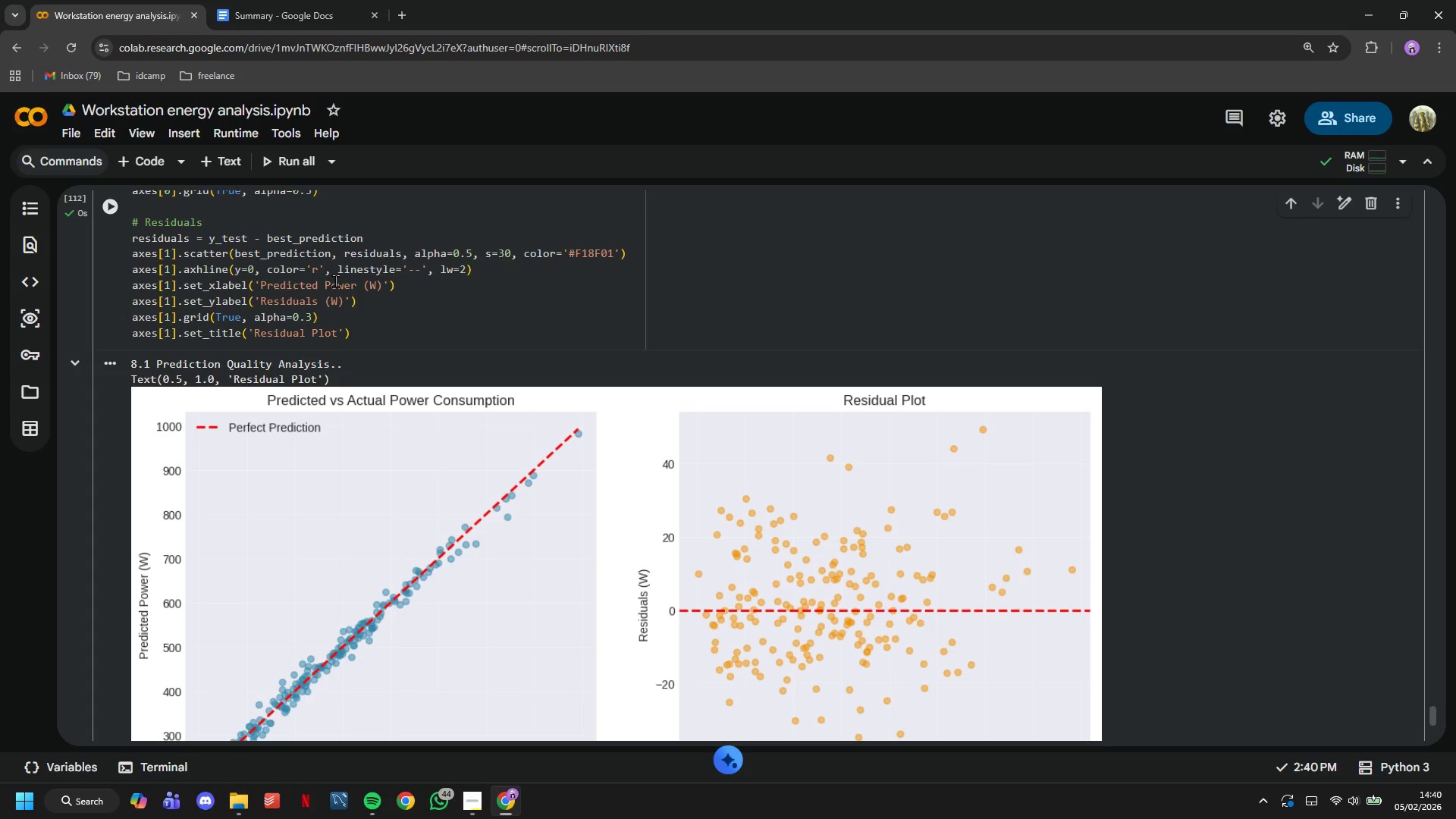 
scroll: coordinate [335, 281], scroll_direction: down, amount: 3.0
 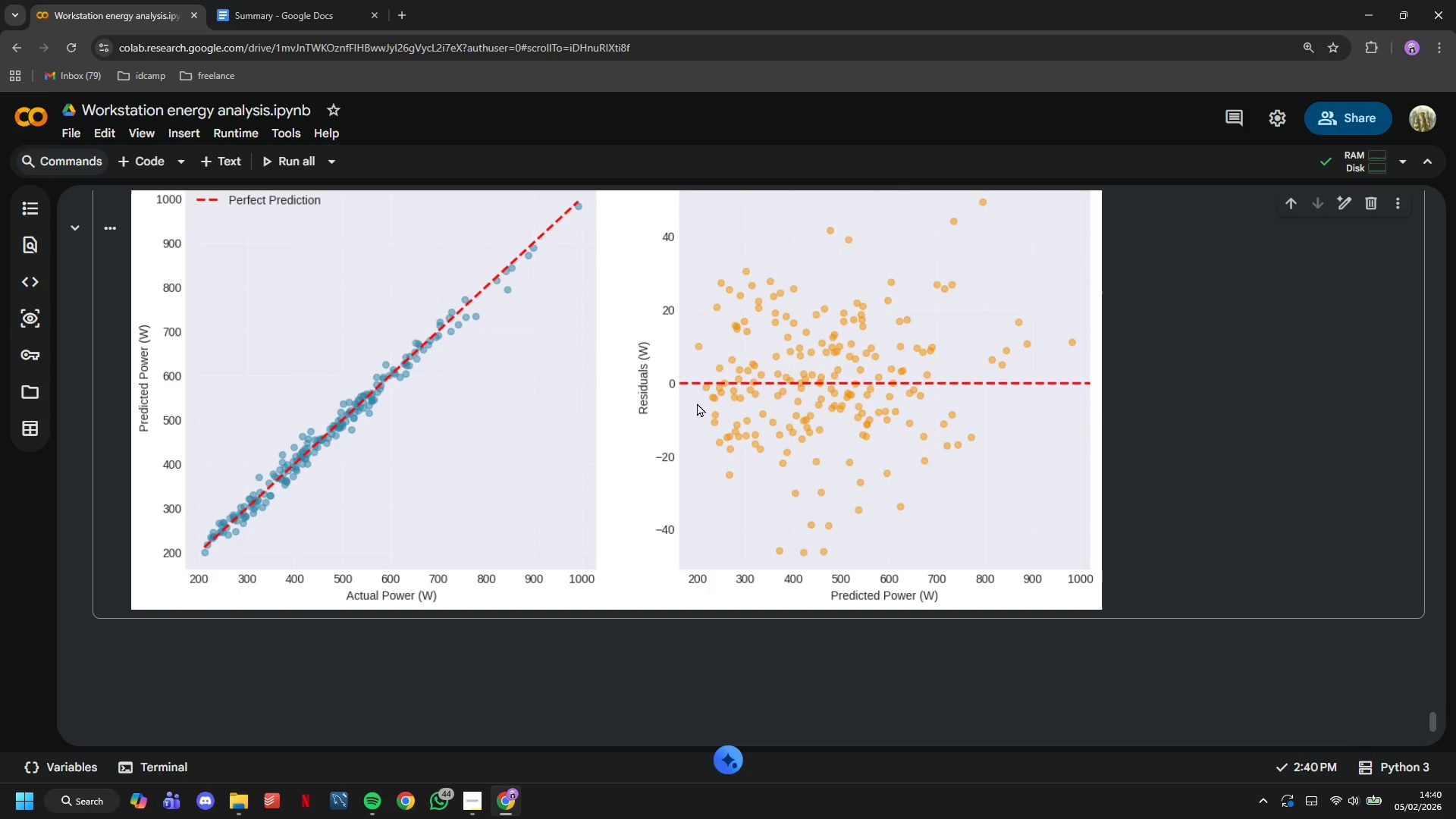 
scroll: coordinate [557, 483], scroll_direction: up, amount: 6.0
 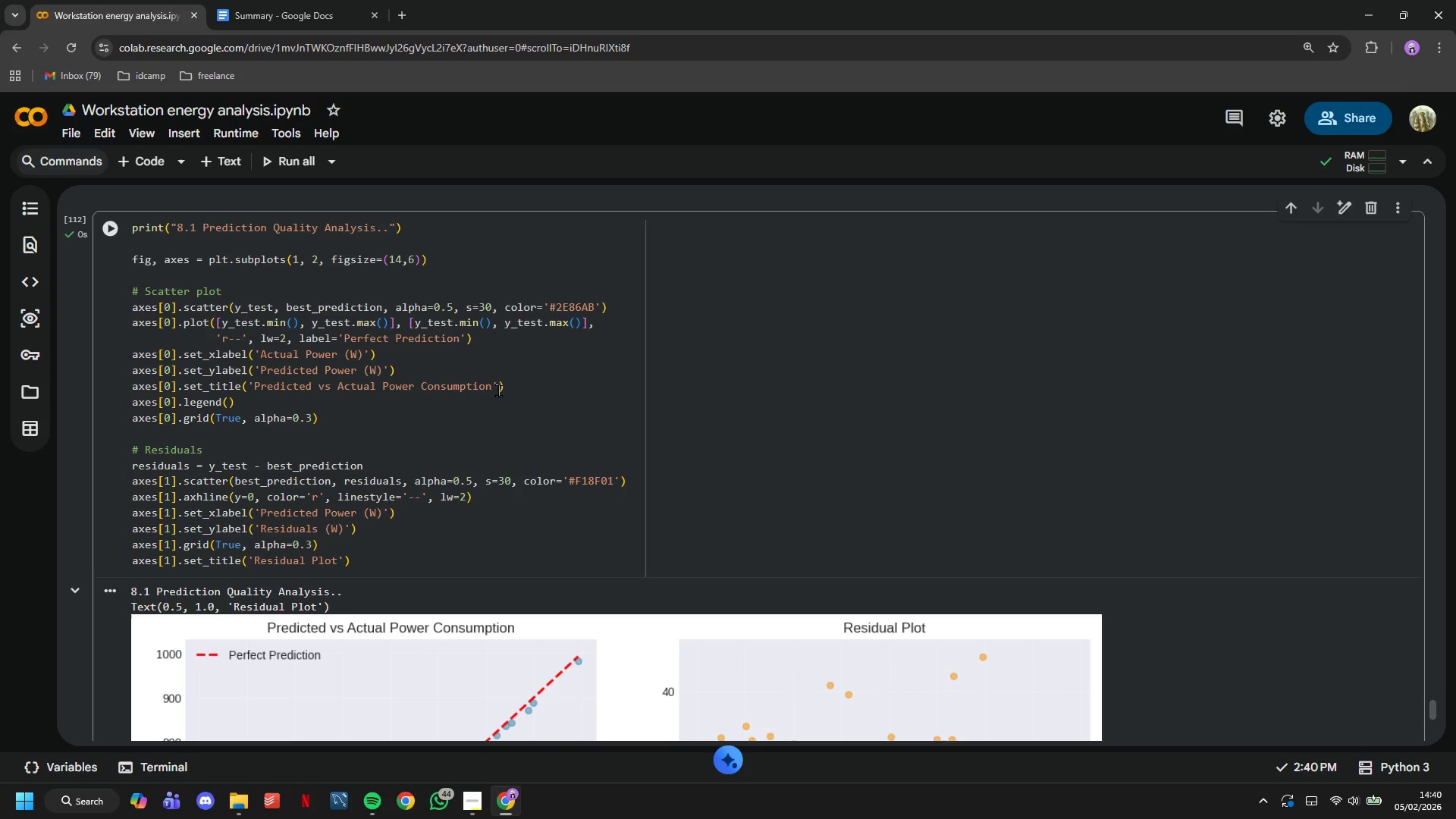 
left_click([501, 391])
 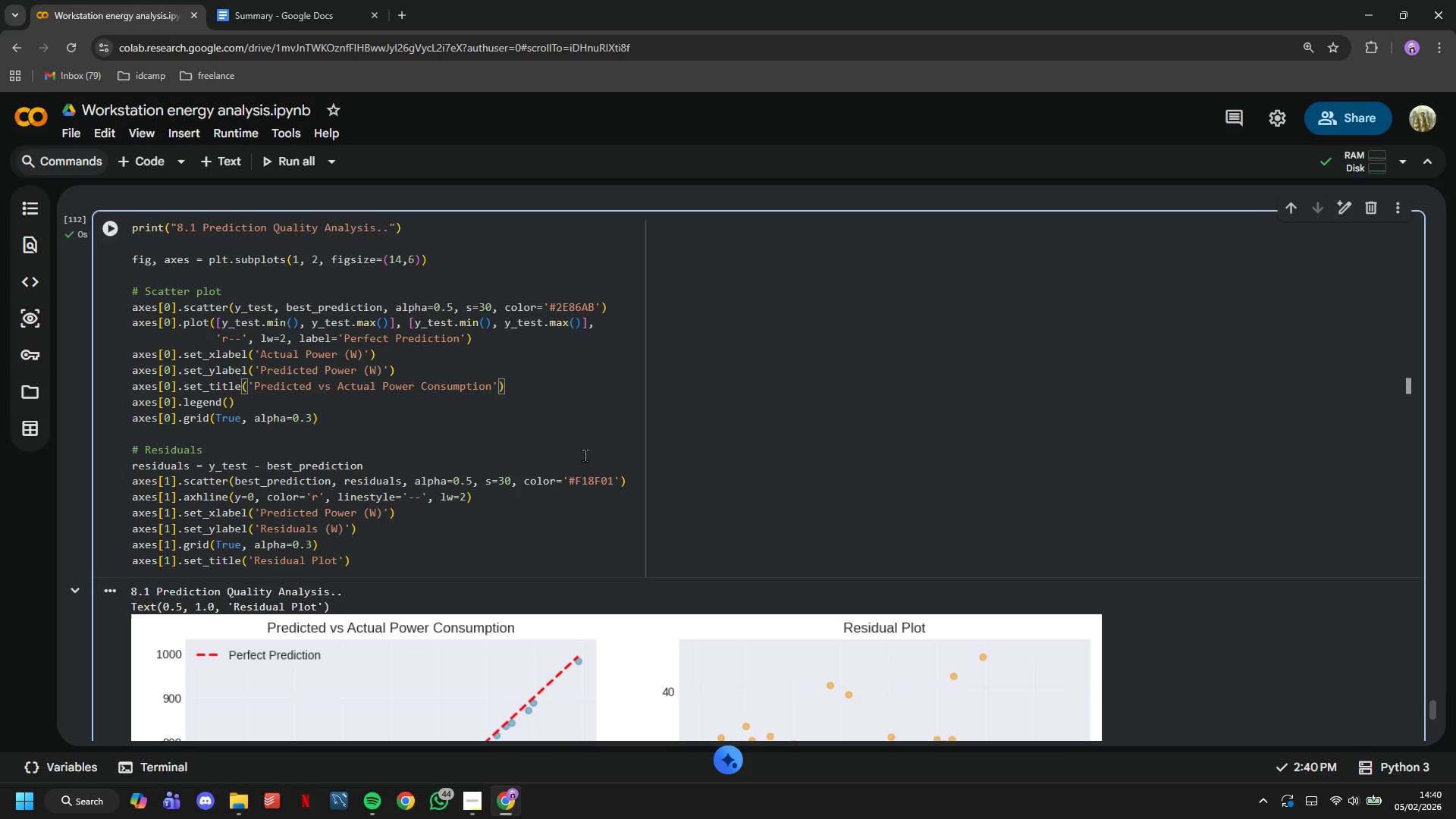 
type(, fontweight='bold)
 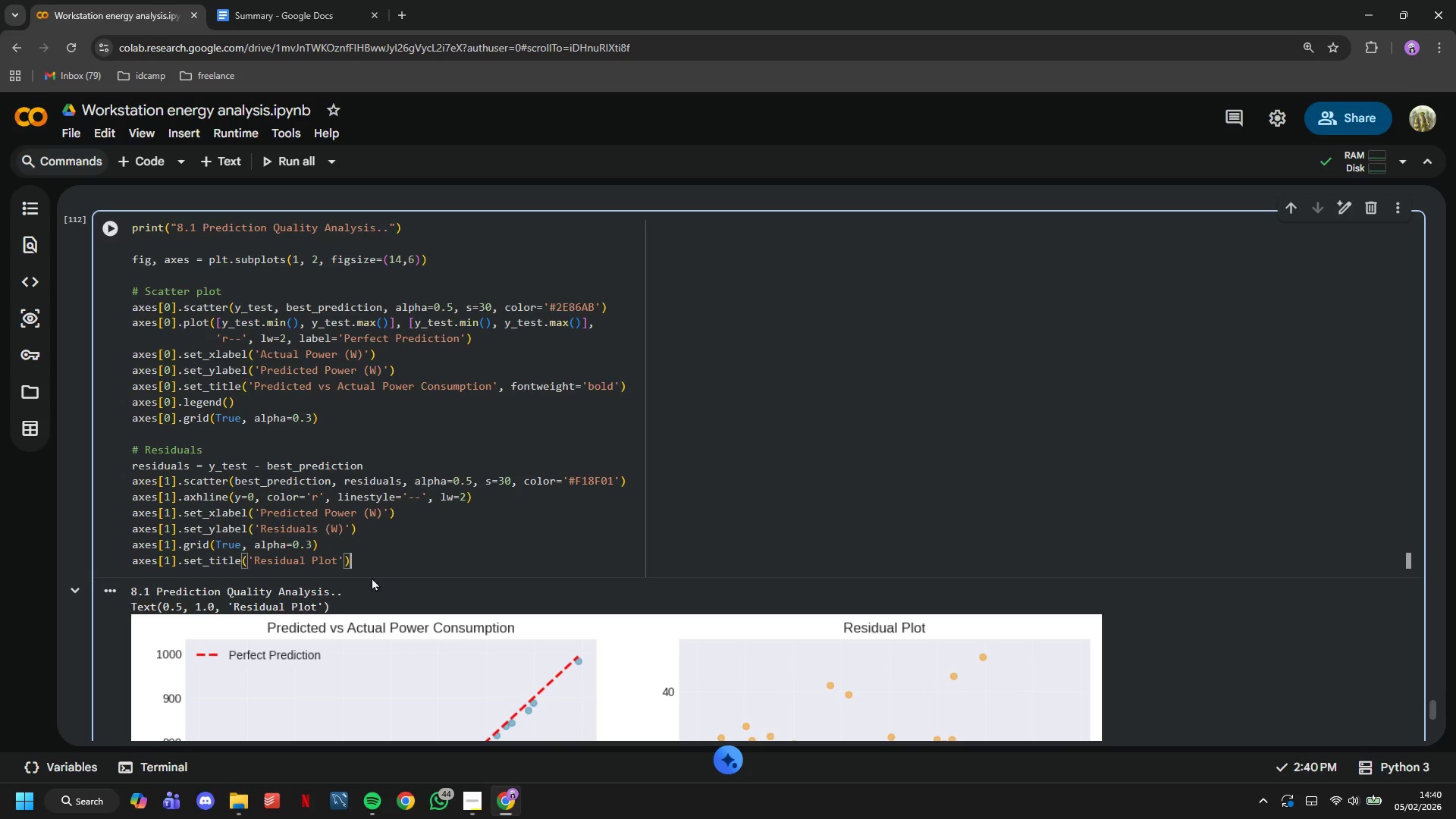 
key(ArrowLeft)
 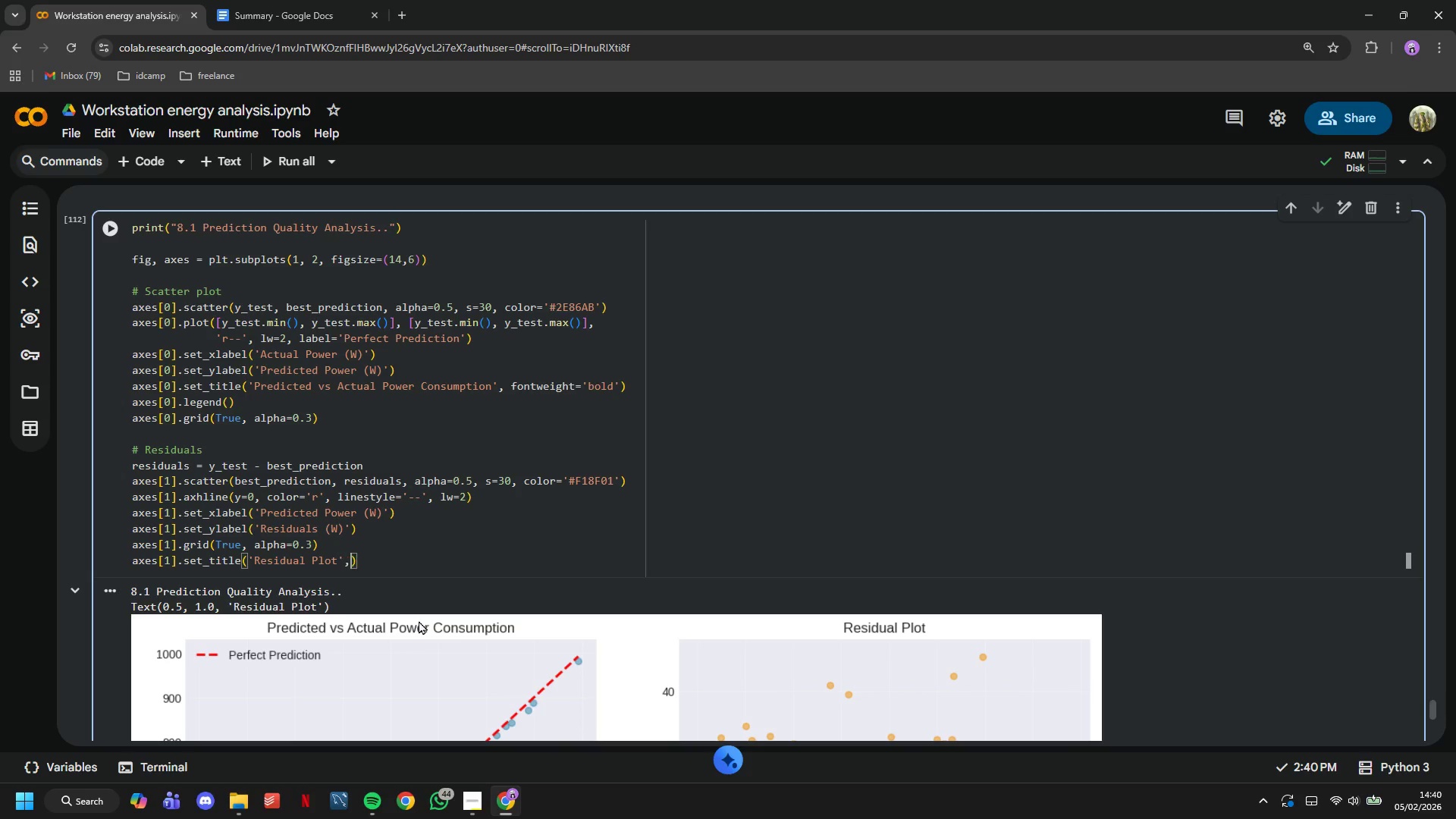 
type(, fontweight='bold)
 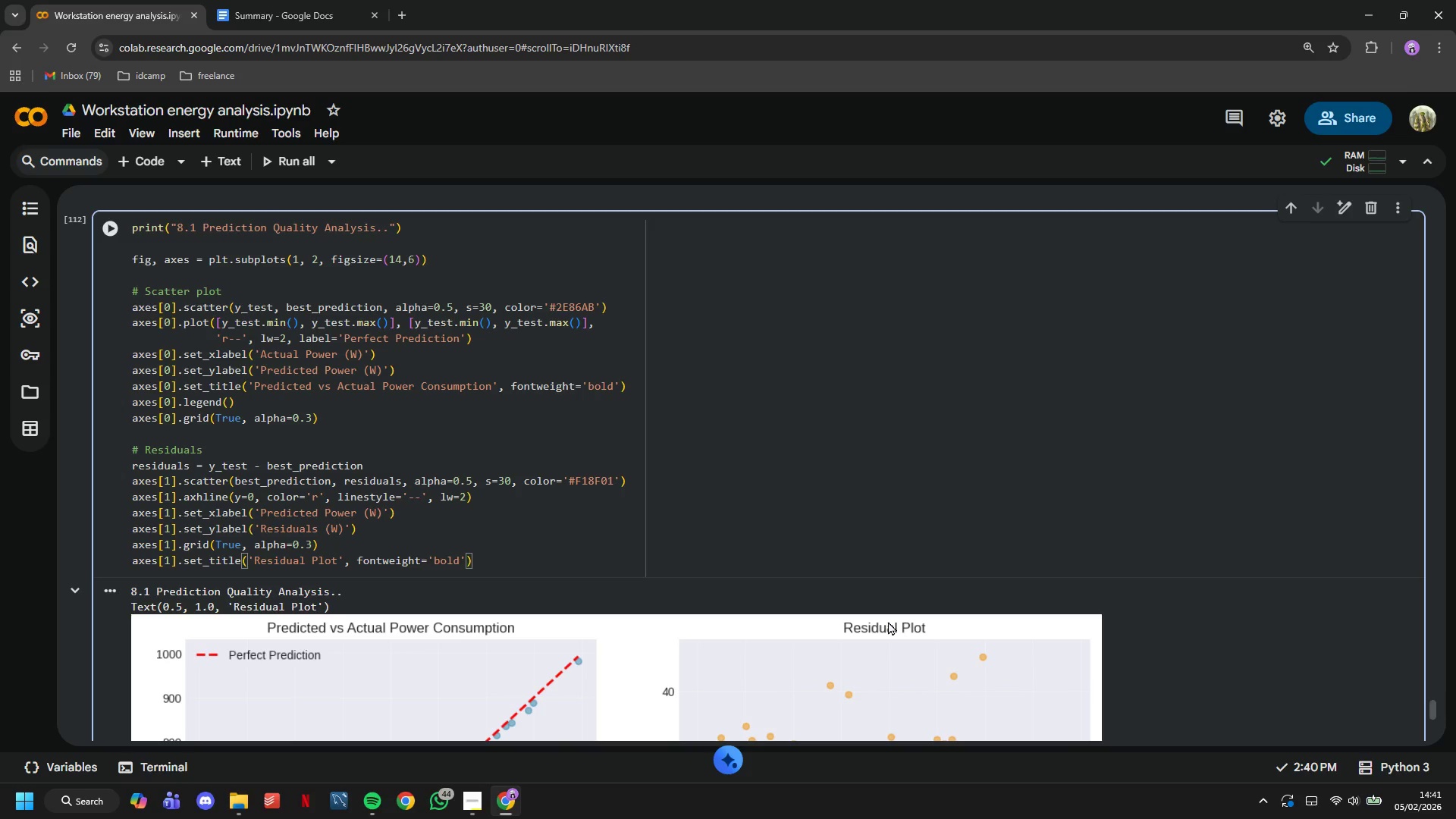 
left_click([114, 225])
 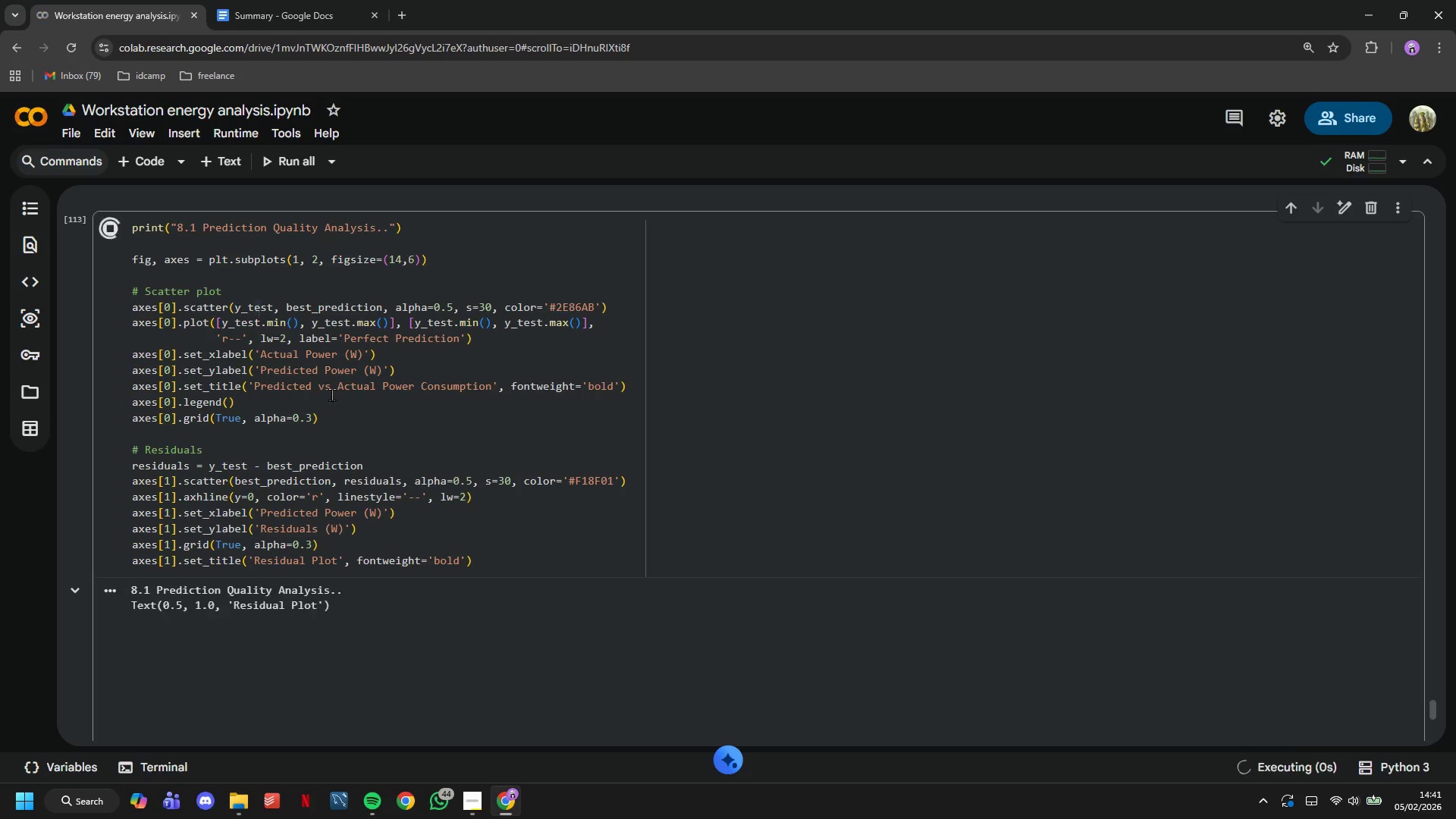 
right_click([398, 439])
 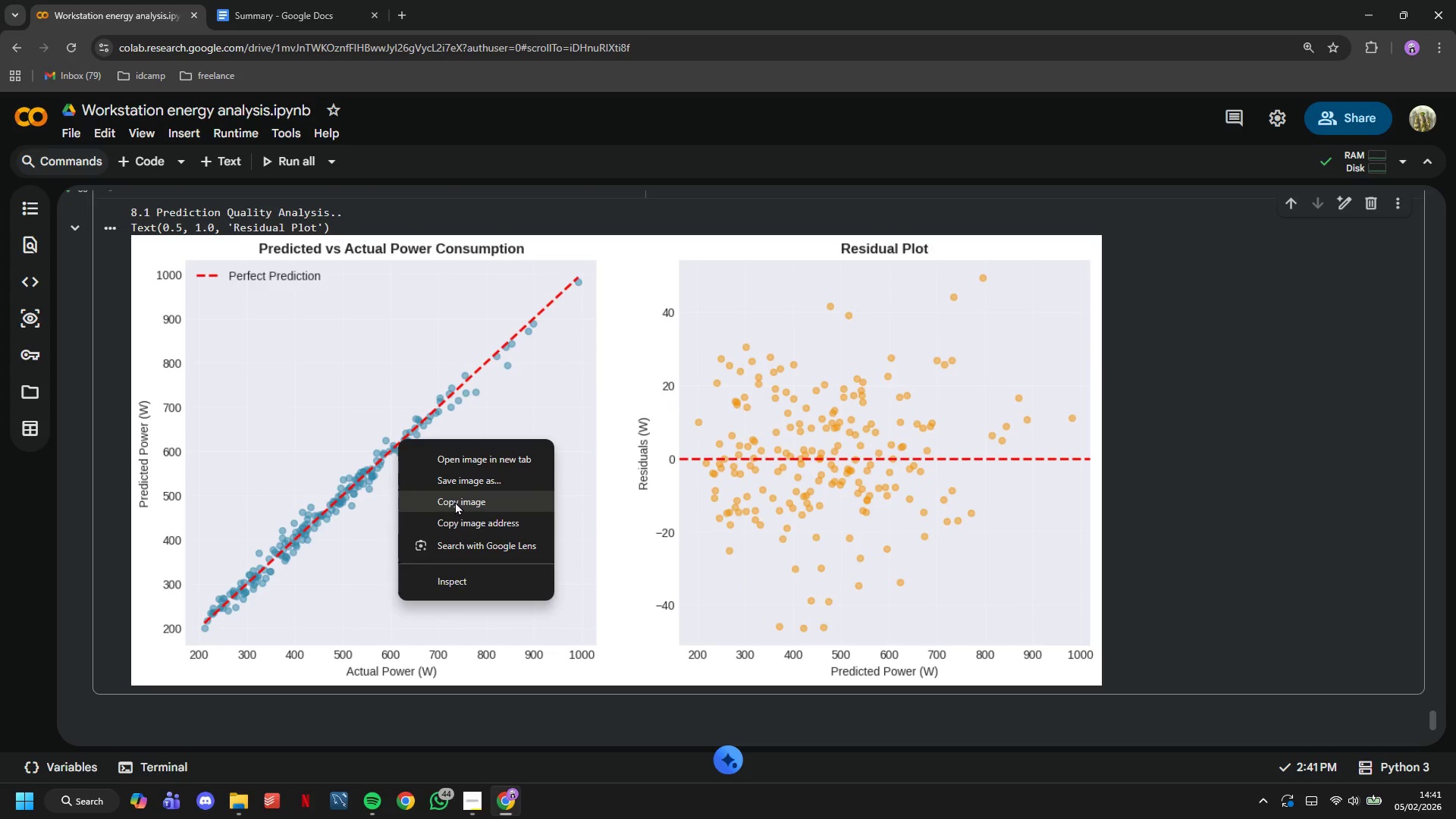 
scroll: coordinate [358, 413], scroll_direction: down, amount: 5.0
 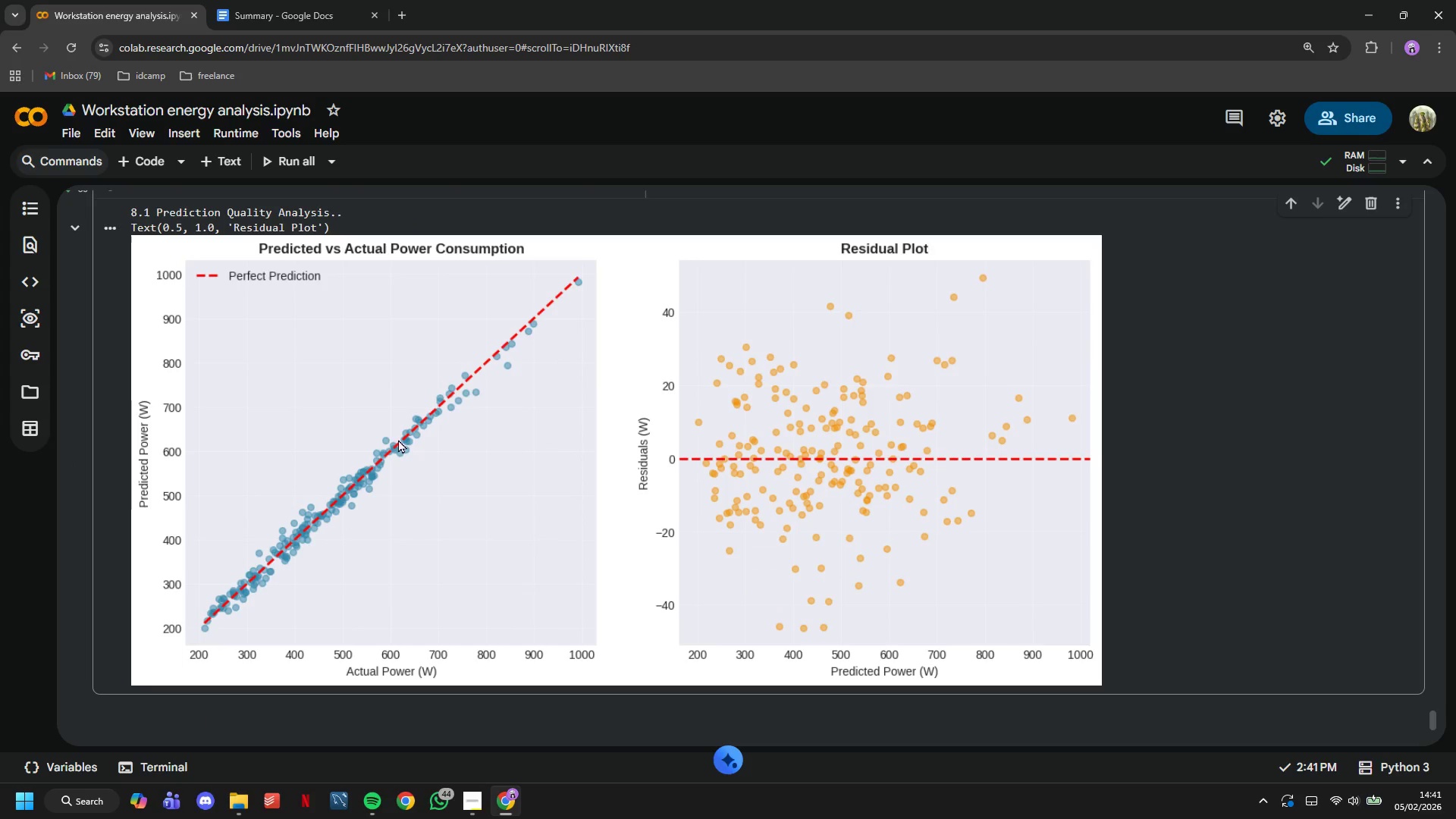 
left_click([455, 501])
 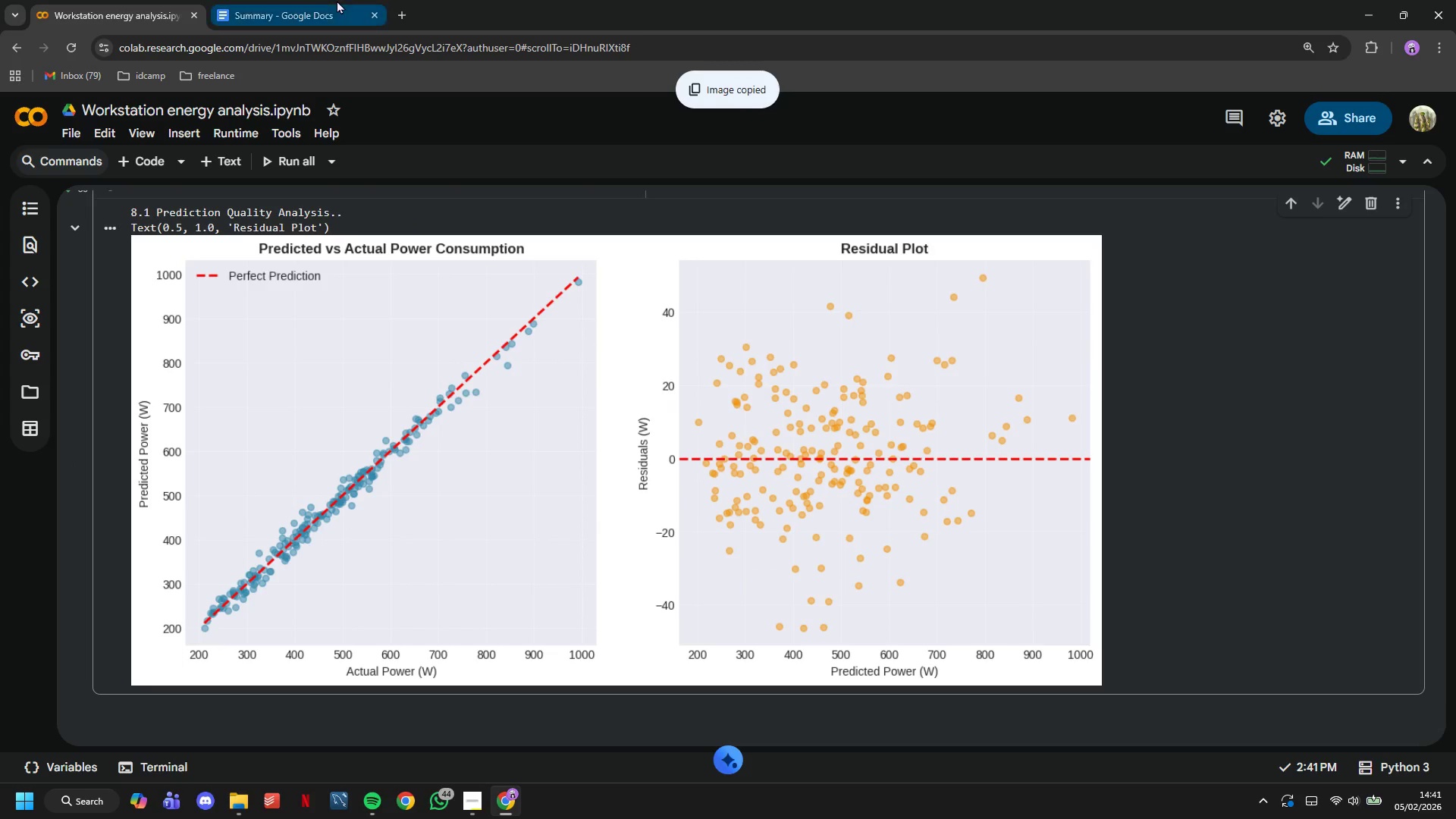 
left_click([337, 0])
 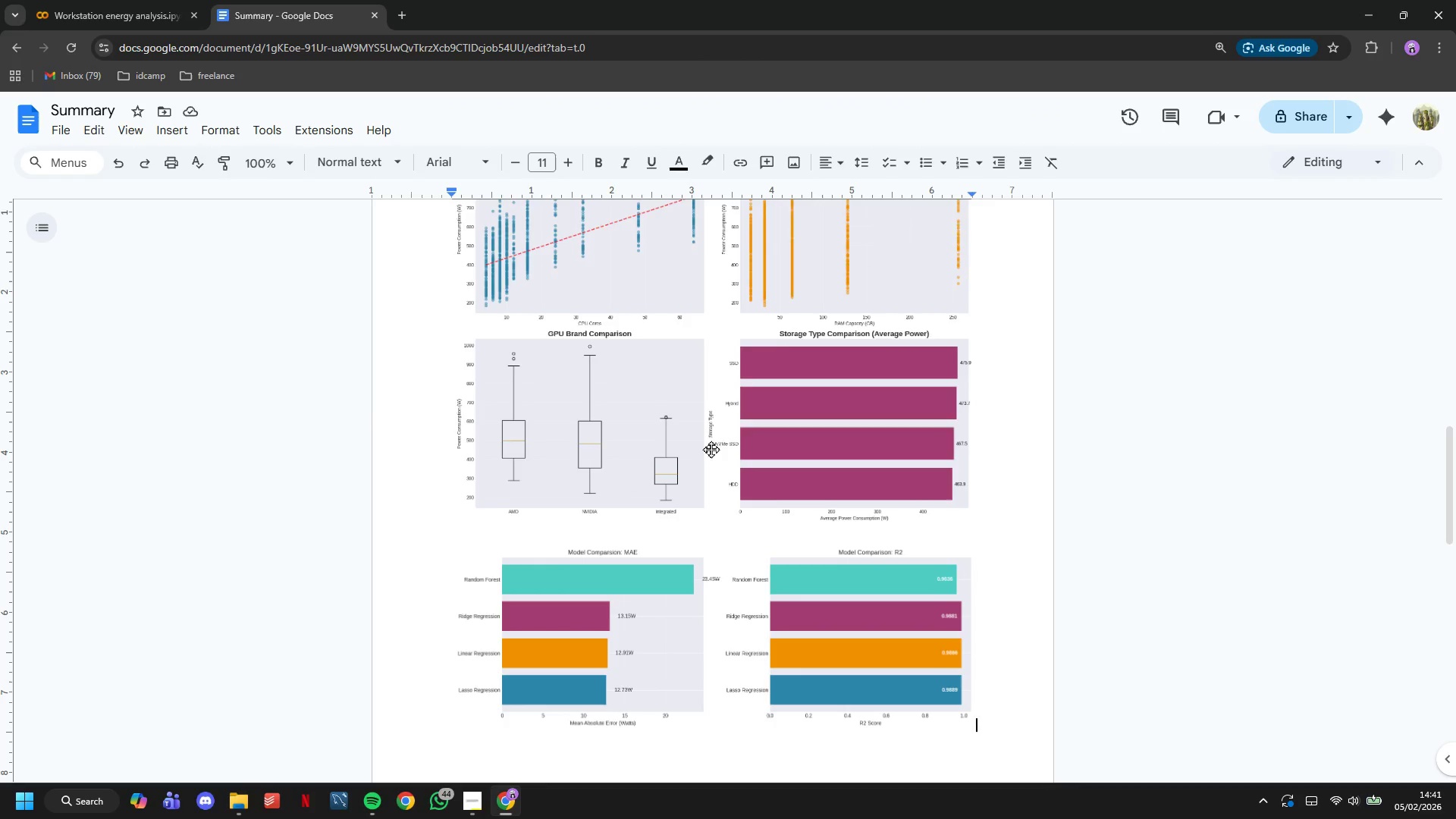 
scroll: coordinate [713, 457], scroll_direction: down, amount: 3.0
 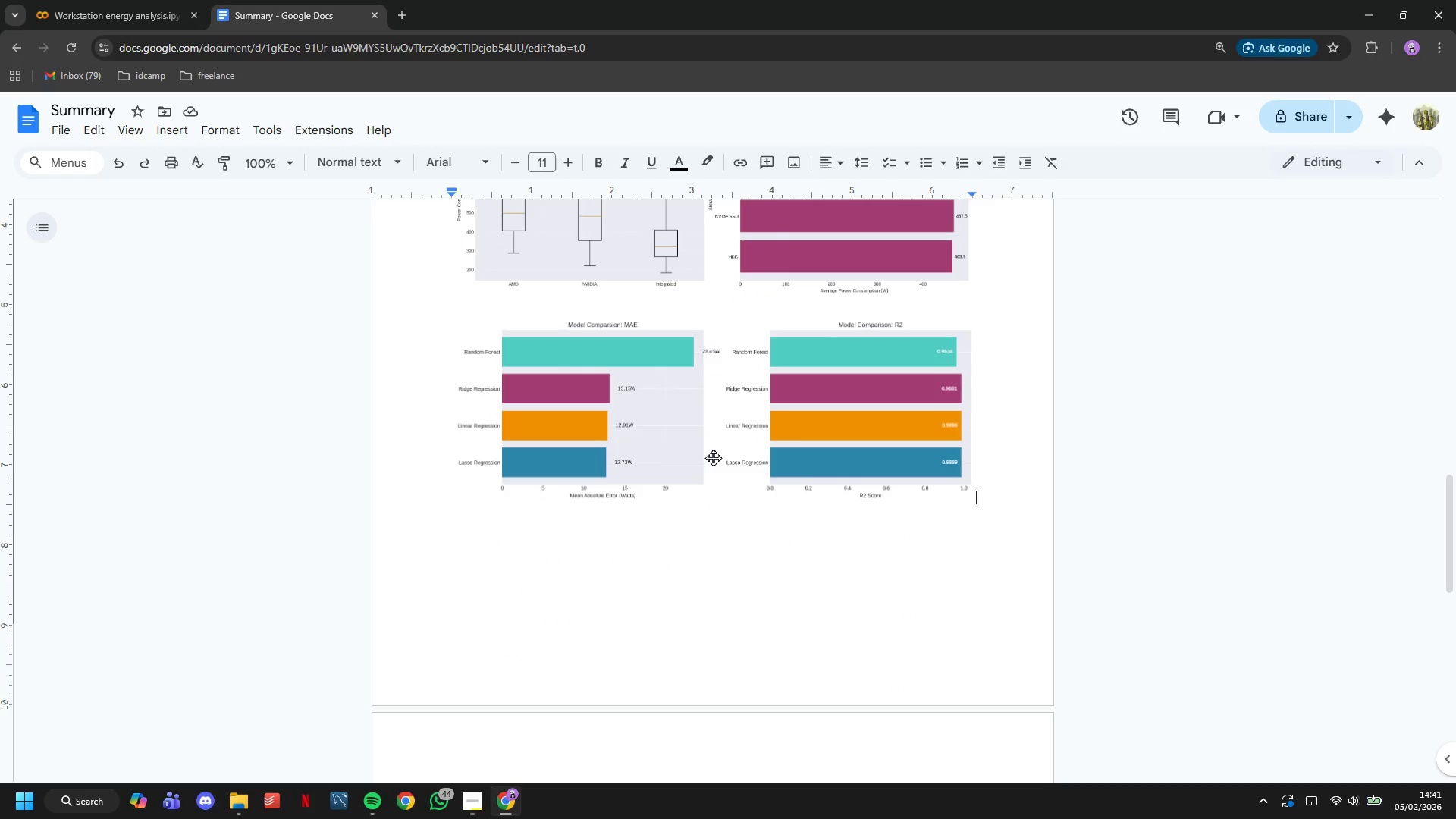 
key(Enter)
 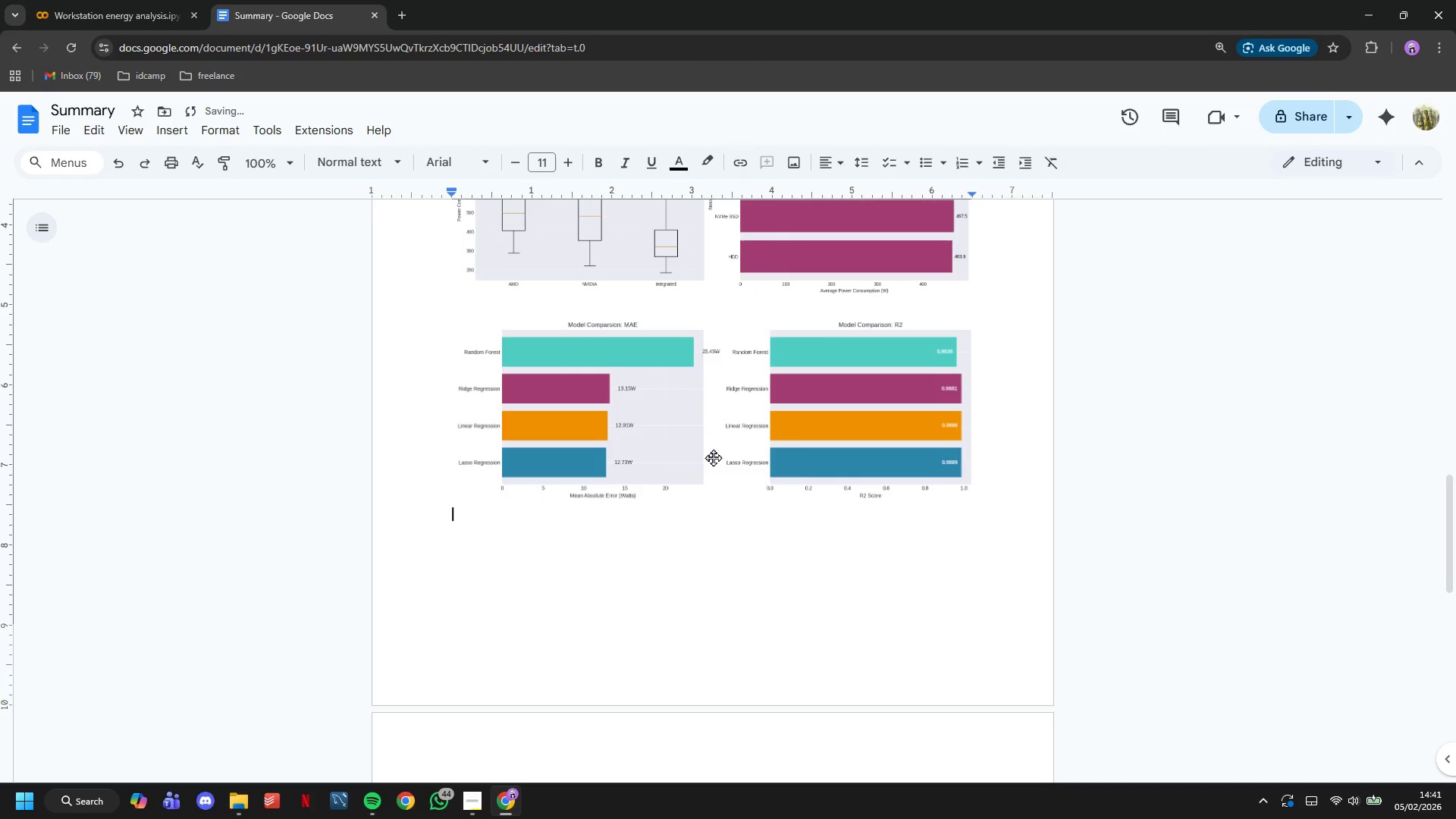 
key(Control+V)
 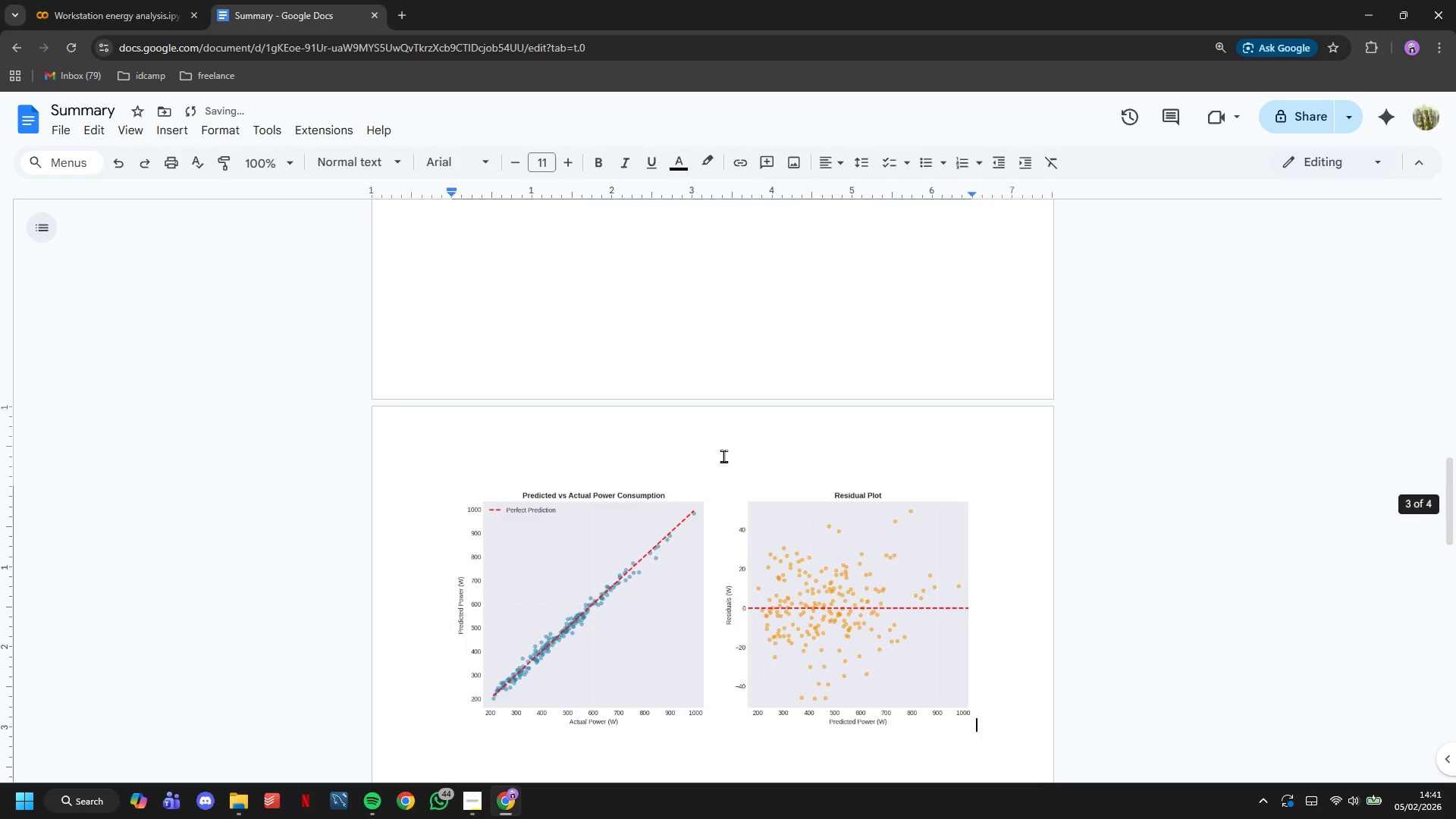 
scroll: coordinate [731, 463], scroll_direction: up, amount: 15.0
 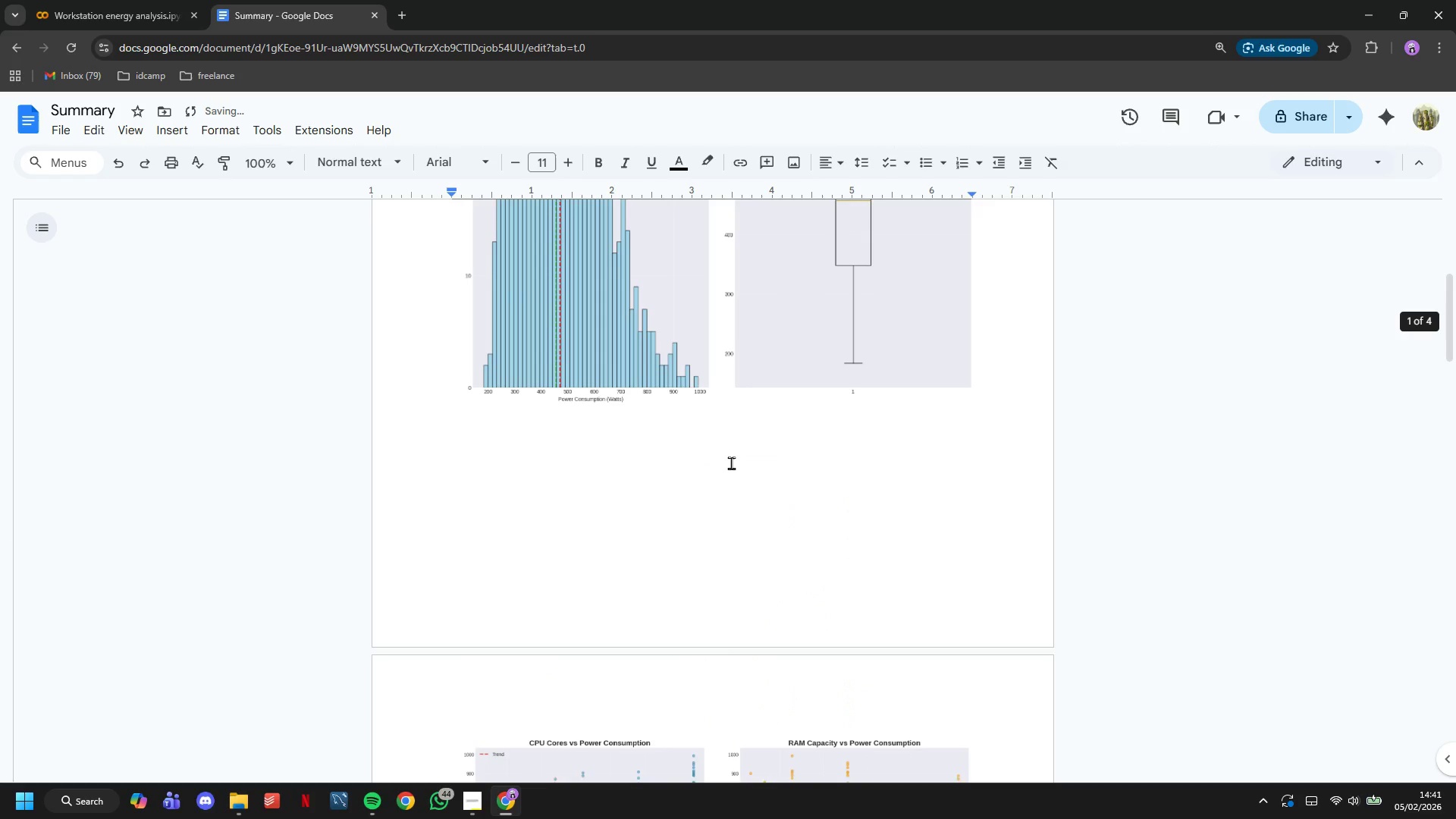 
scroll: coordinate [731, 466], scroll_direction: down, amount: 7.0
 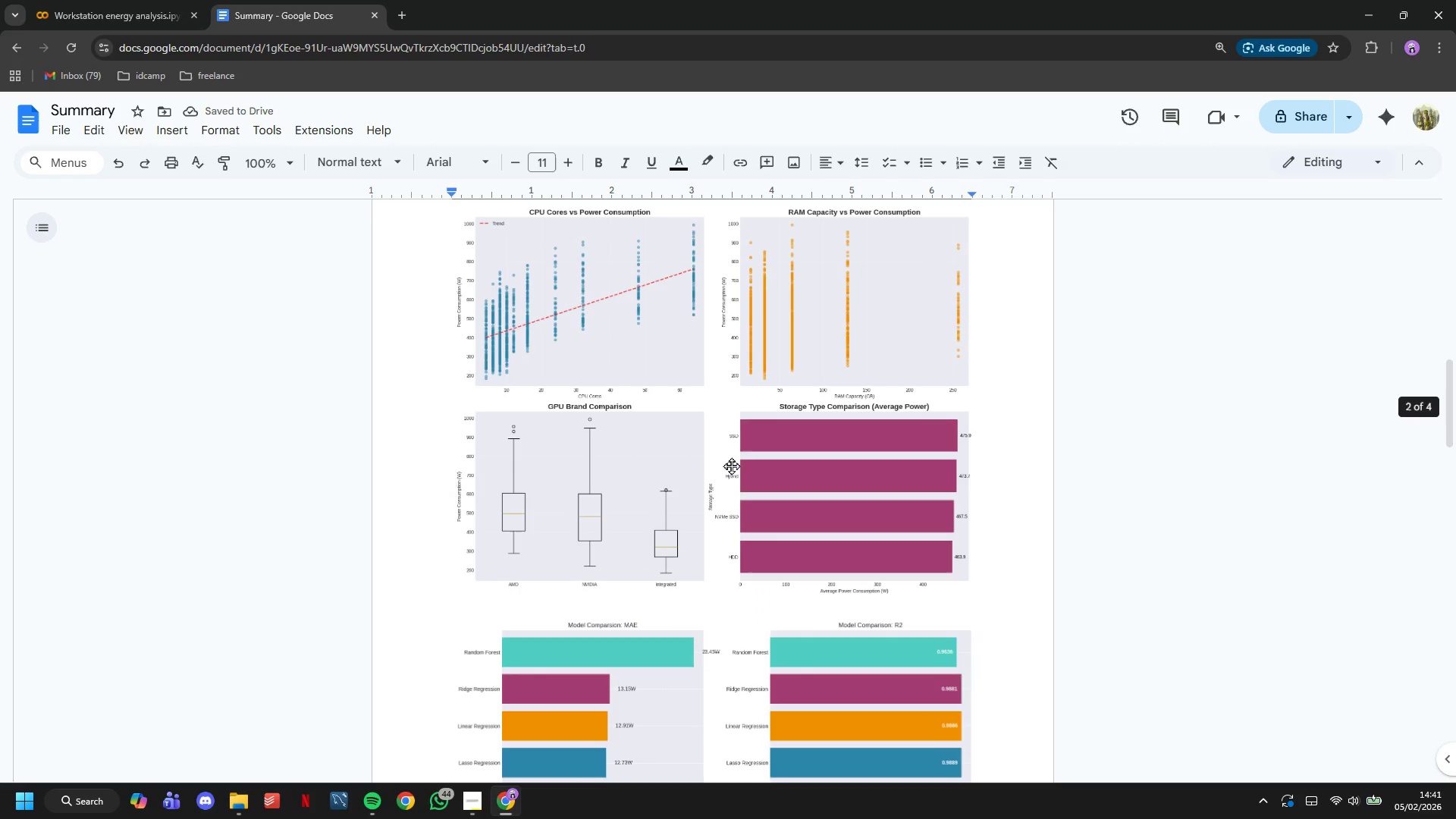 
scroll: coordinate [731, 466], scroll_direction: up, amount: 21.0
 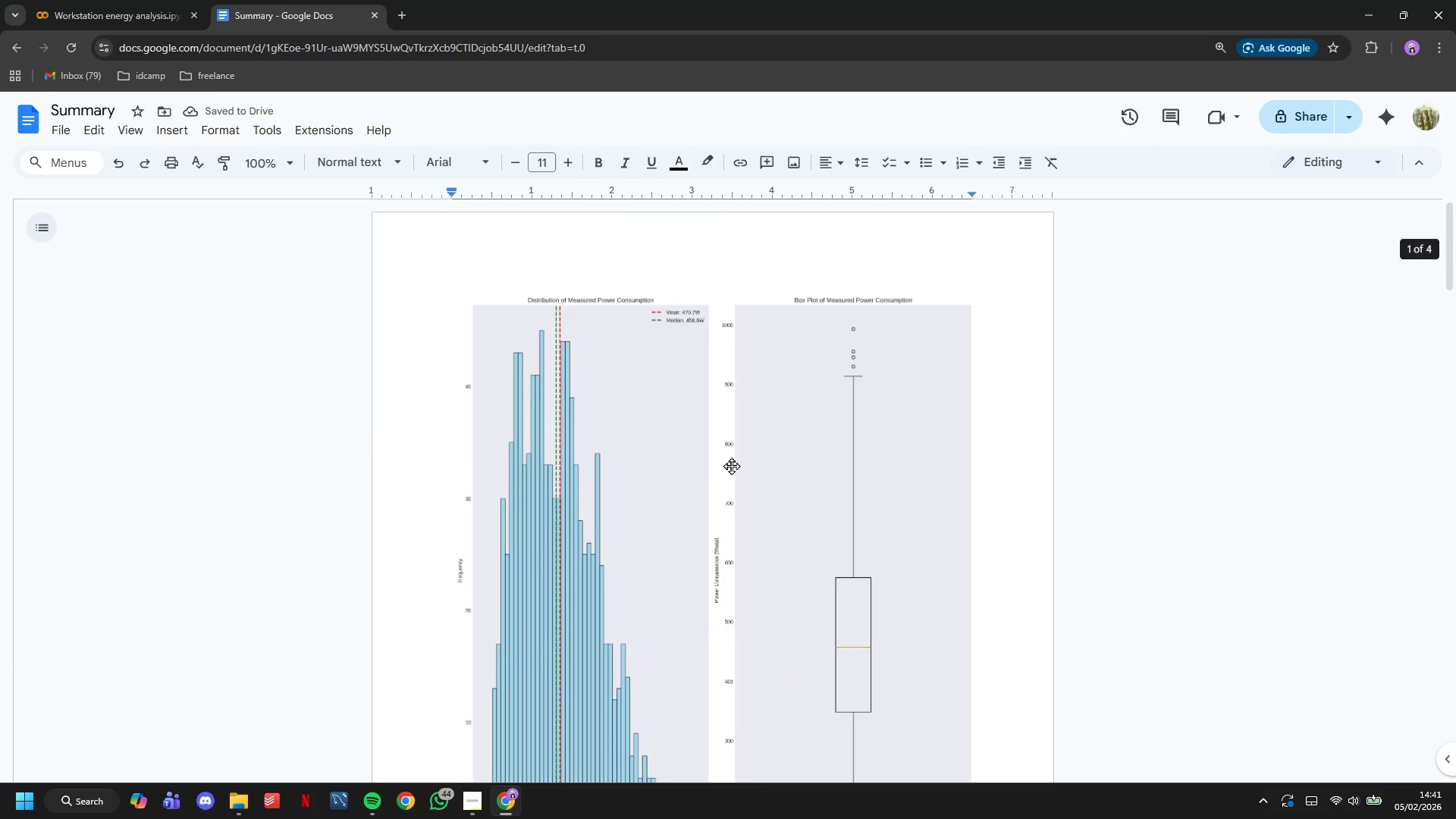 
left_click([101, 0])
 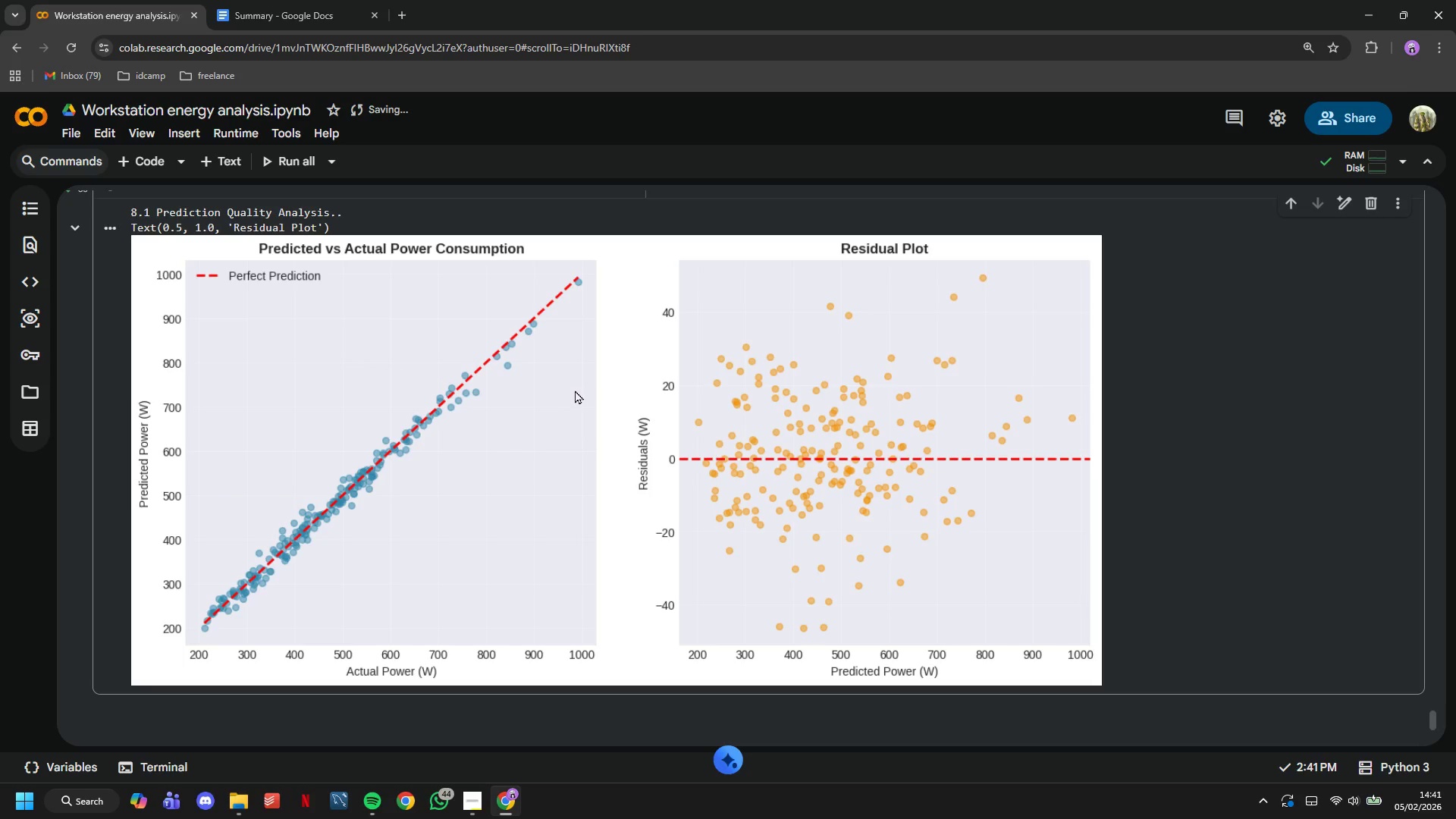 
scroll: coordinate [576, 393], scroll_direction: down, amount: 3.0
 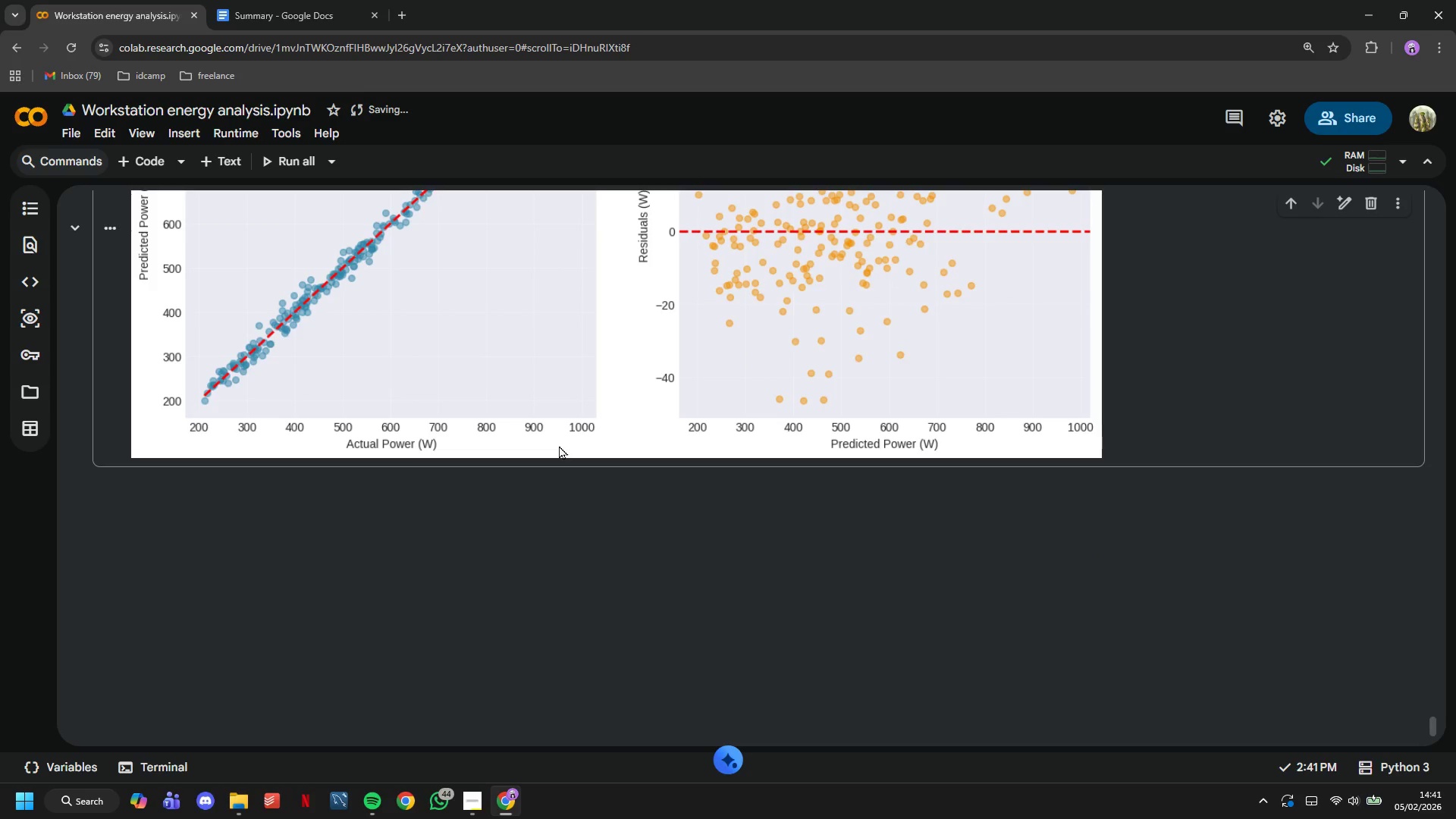 
scroll: coordinate [507, 457], scroll_direction: up, amount: 4.0
 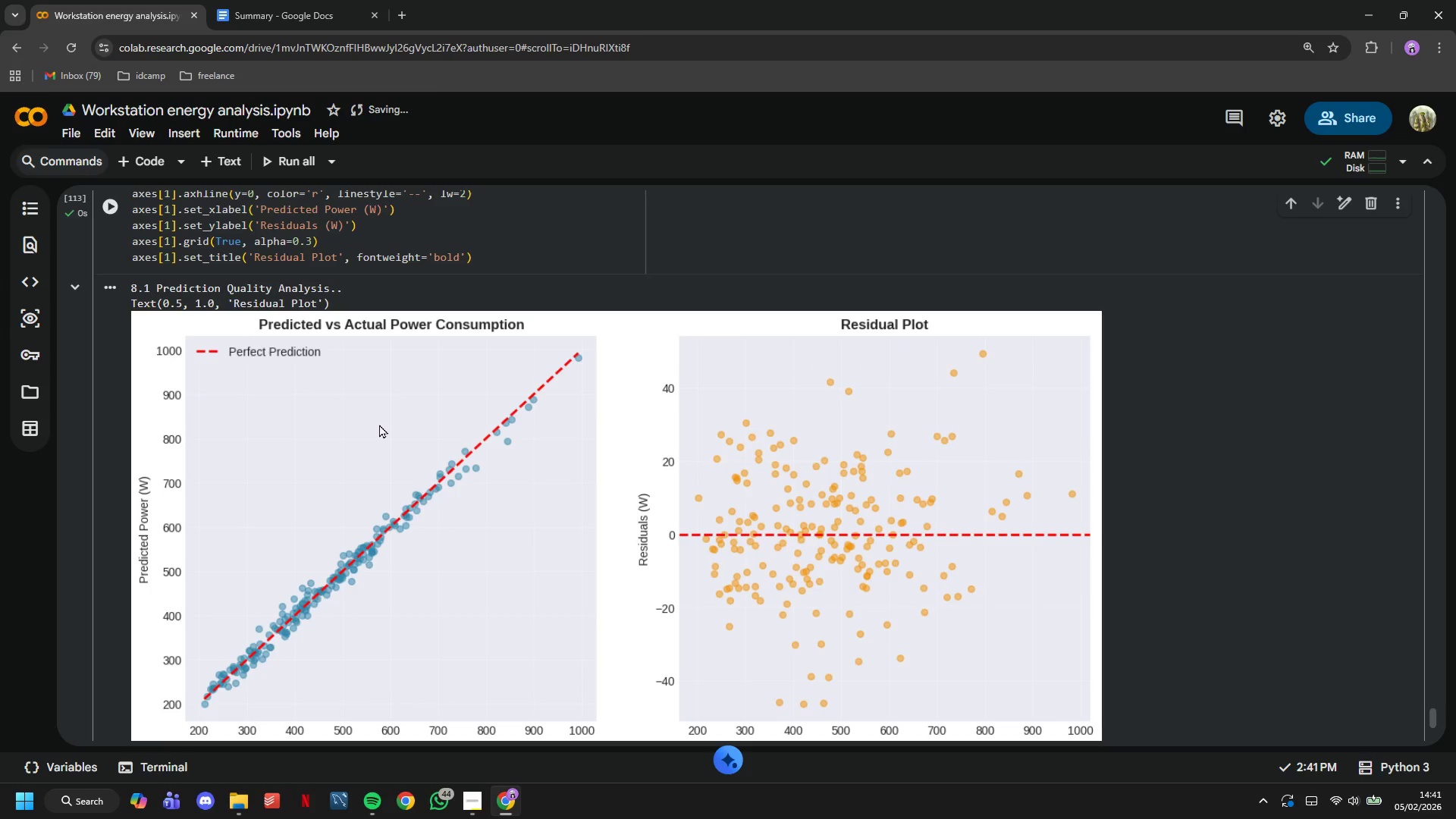 
left_click([557, 258])
 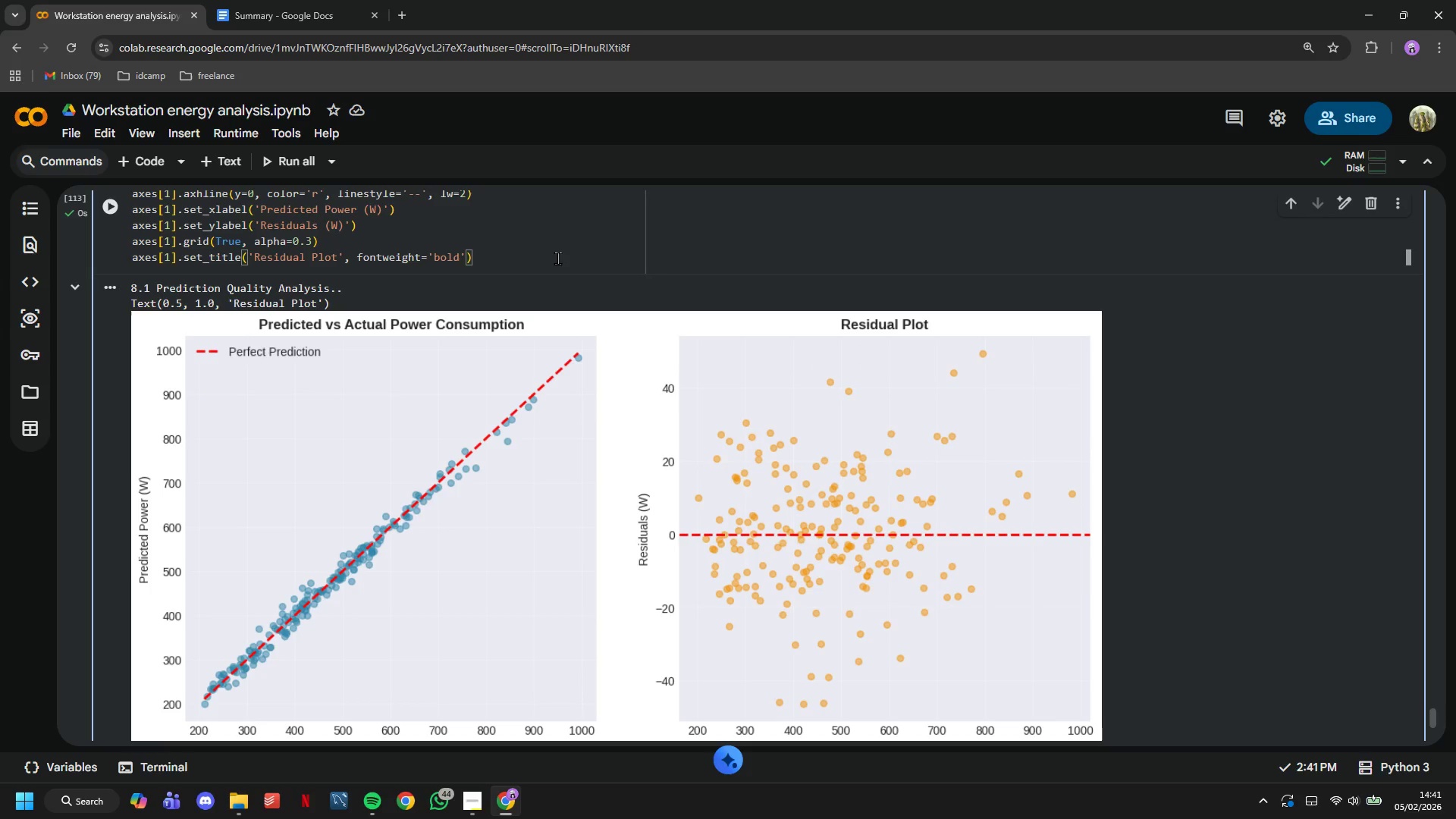 
key(Enter)
 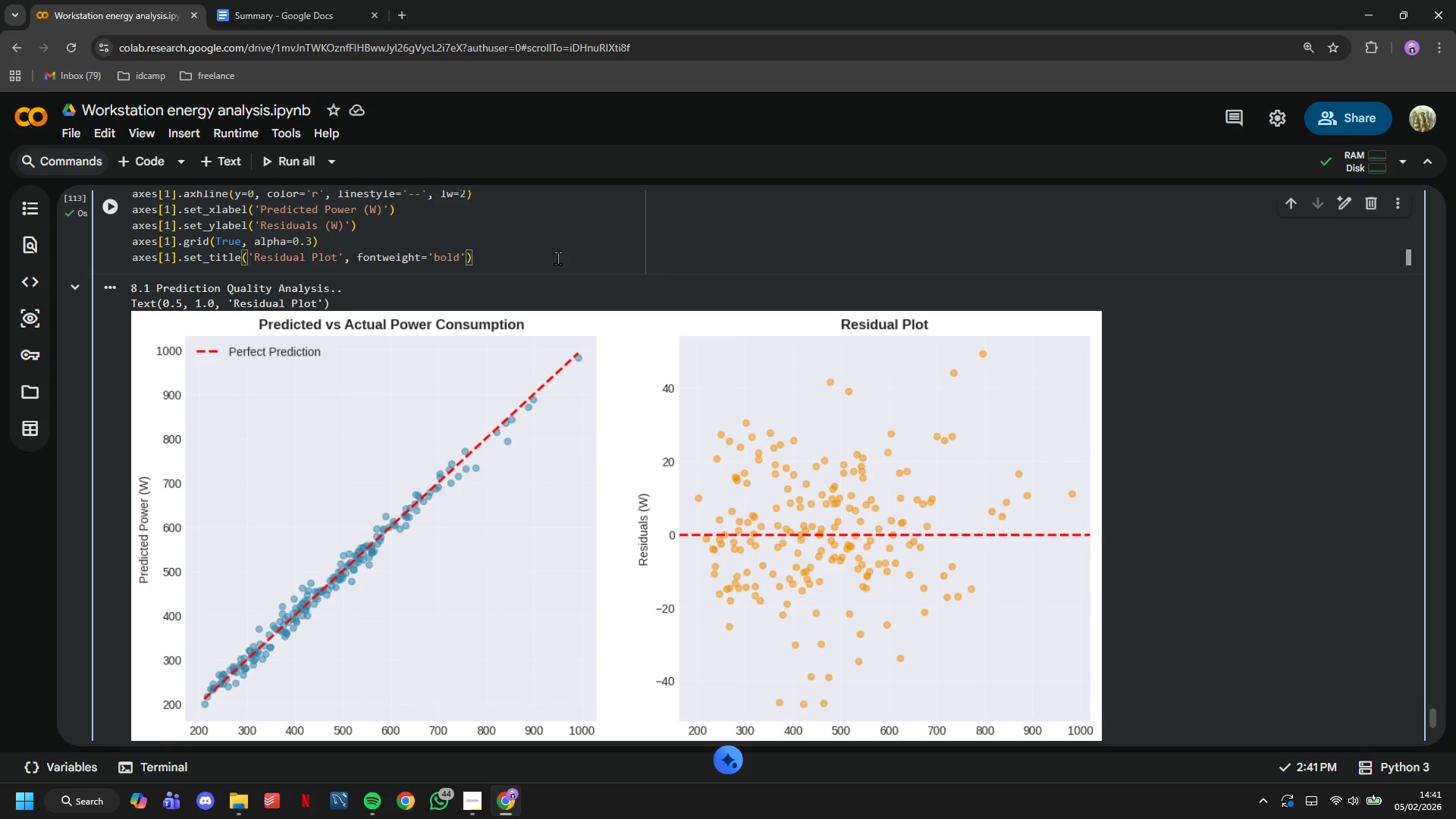 
key(Enter)
 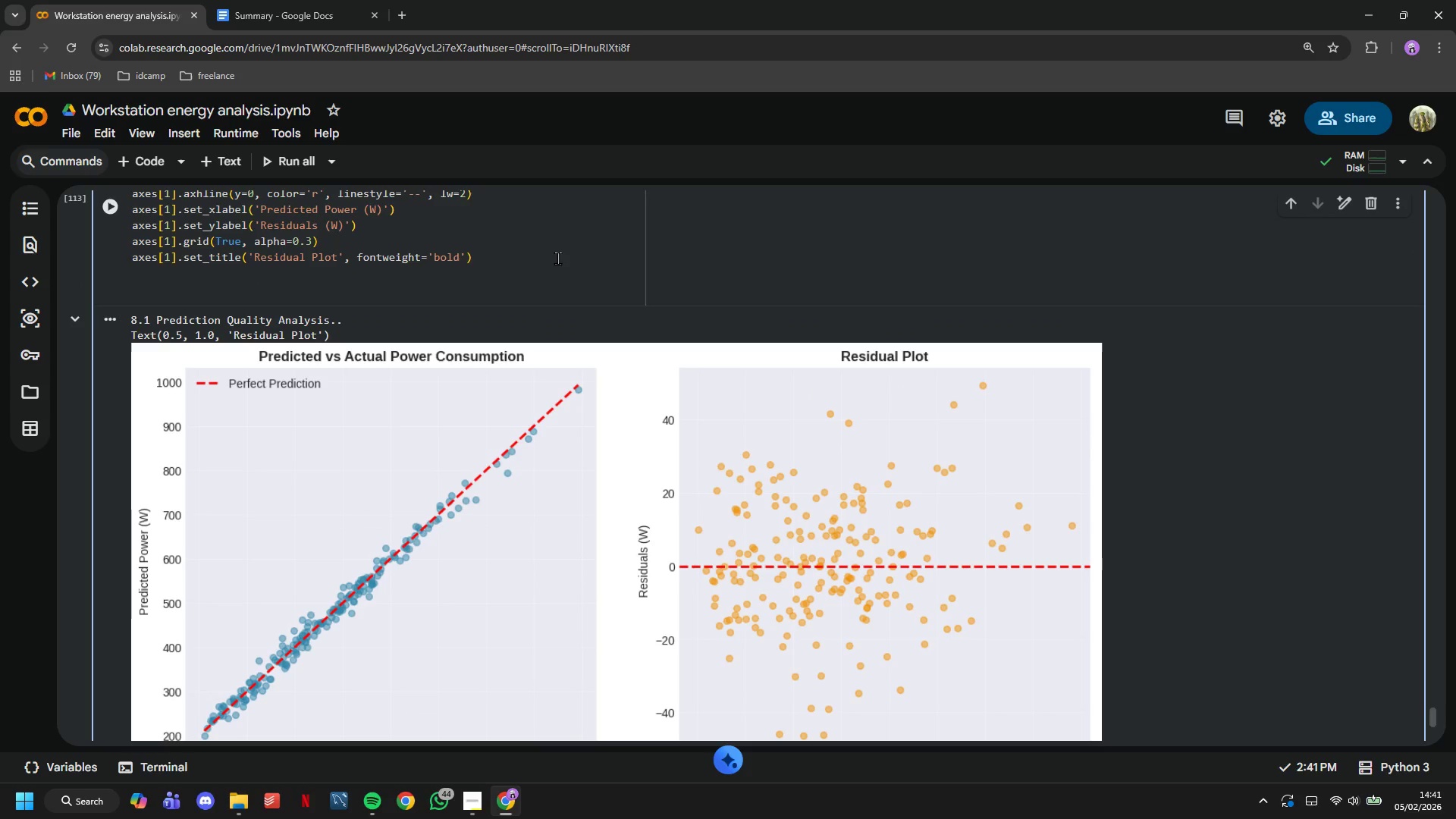 
type(plt.tight_layout()
 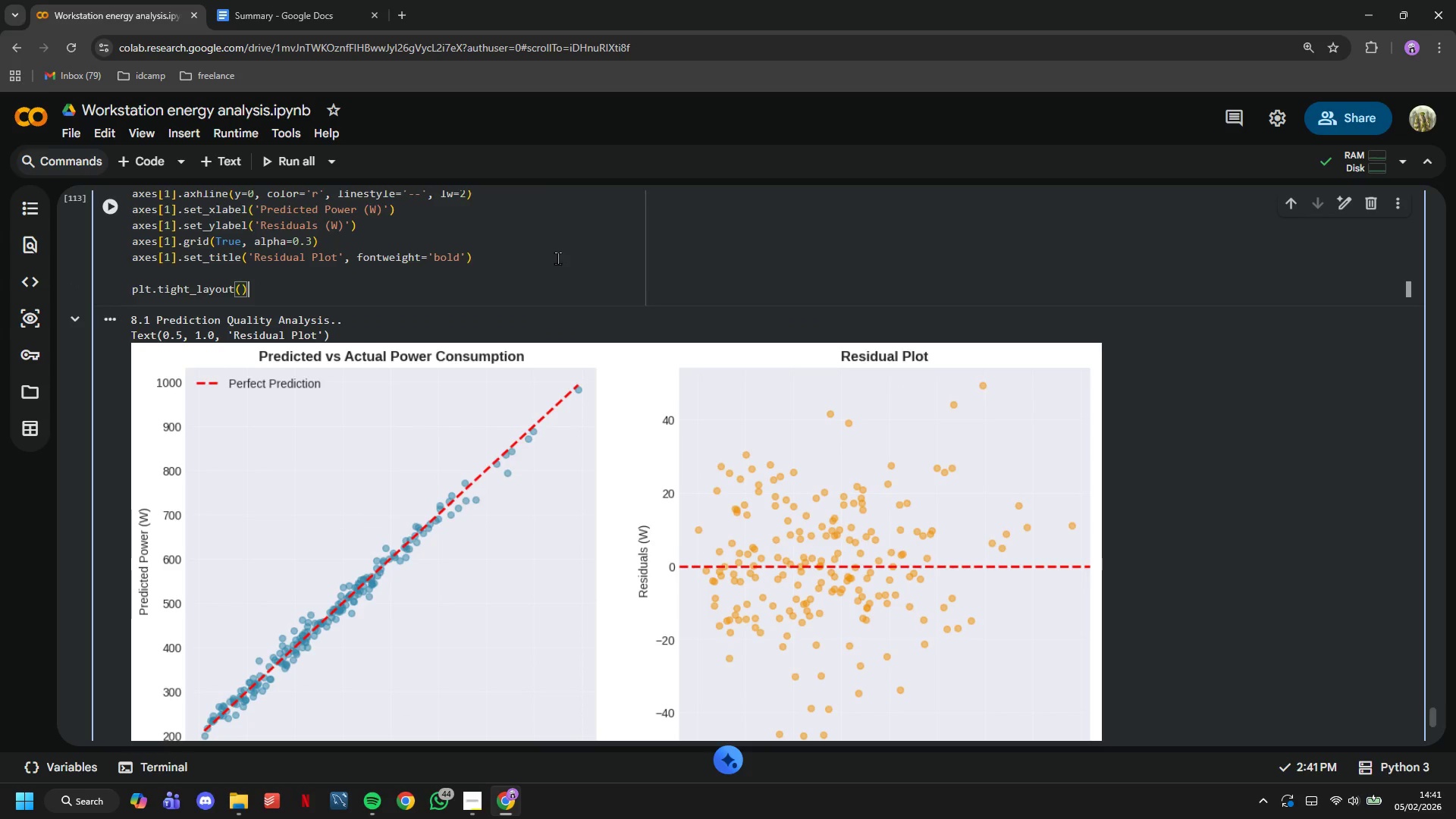 
 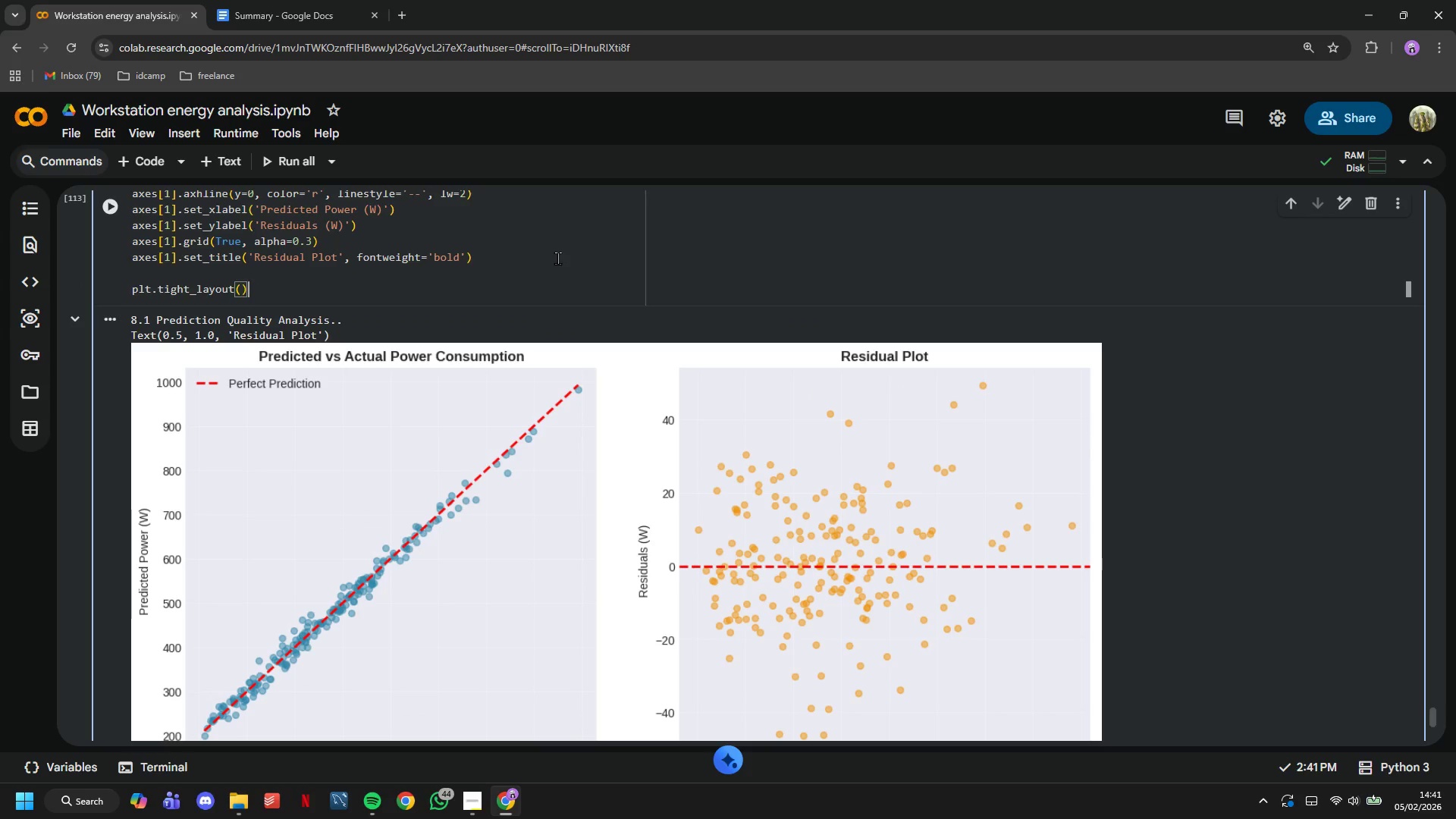 
key(ArrowRight)
 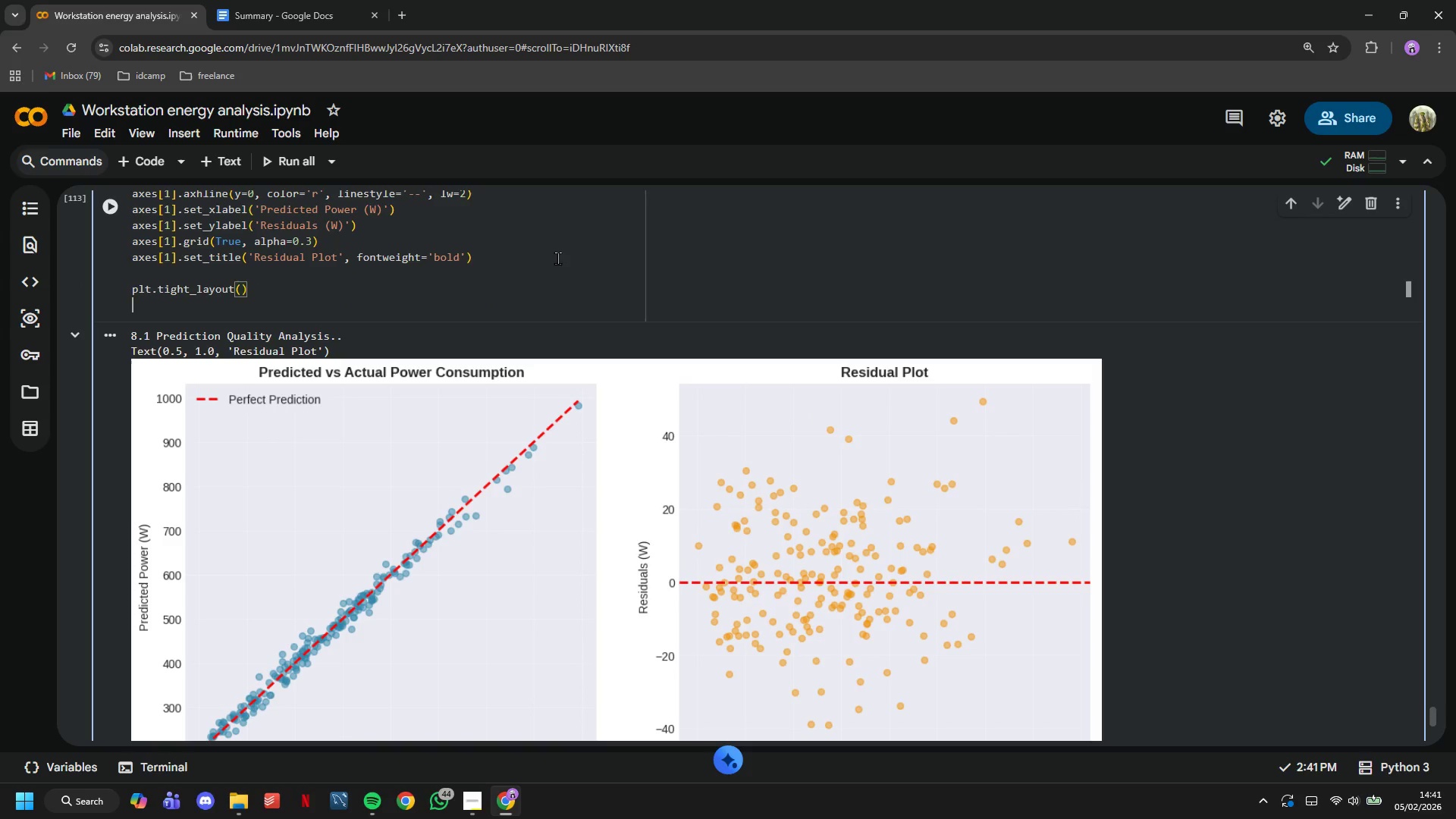 
key(Enter)
 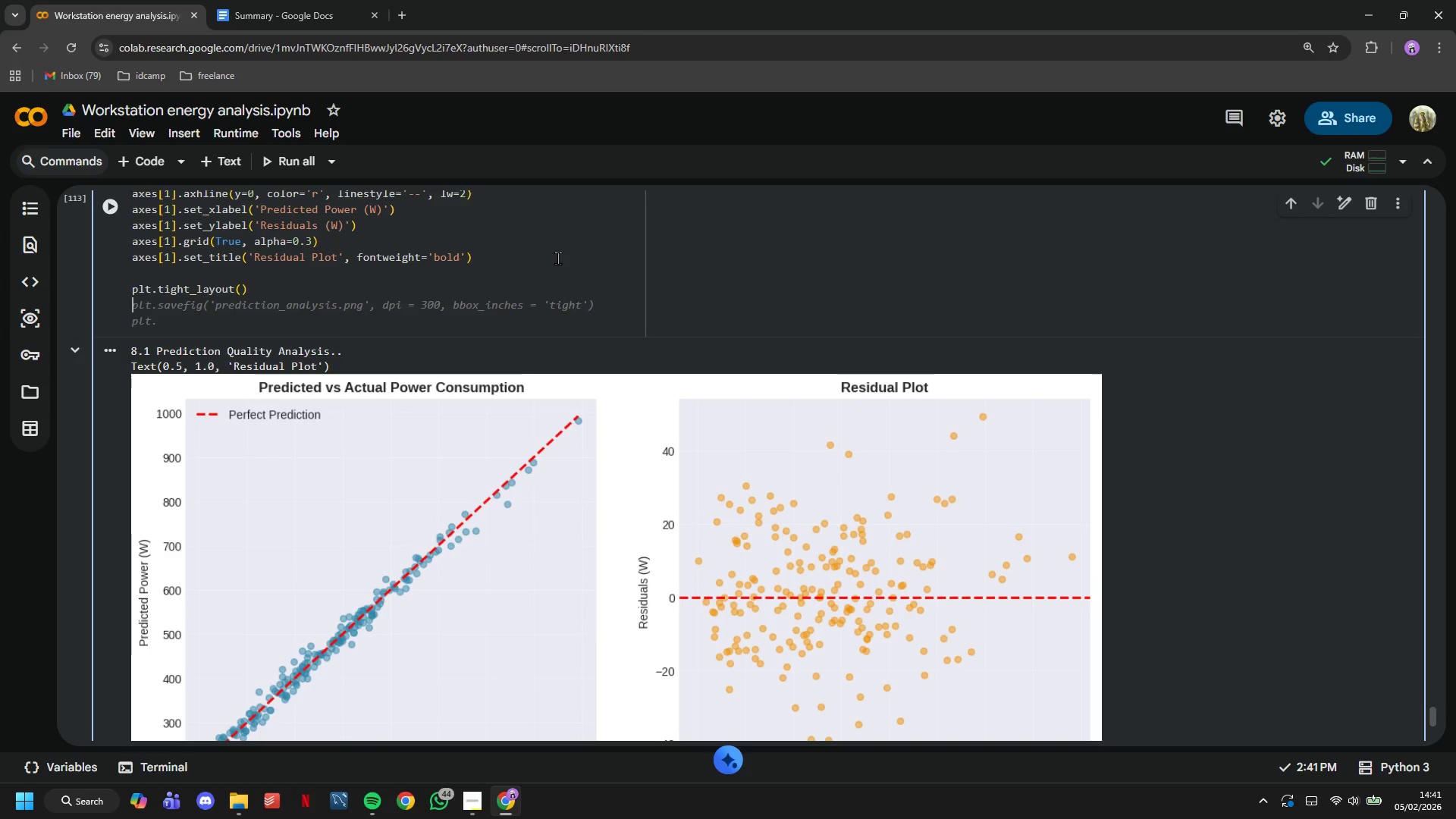 
type(plt.savefig('prediction_aba)
key(Backspace)
key(Backspace)
type(nalysis)
key(Tab)
 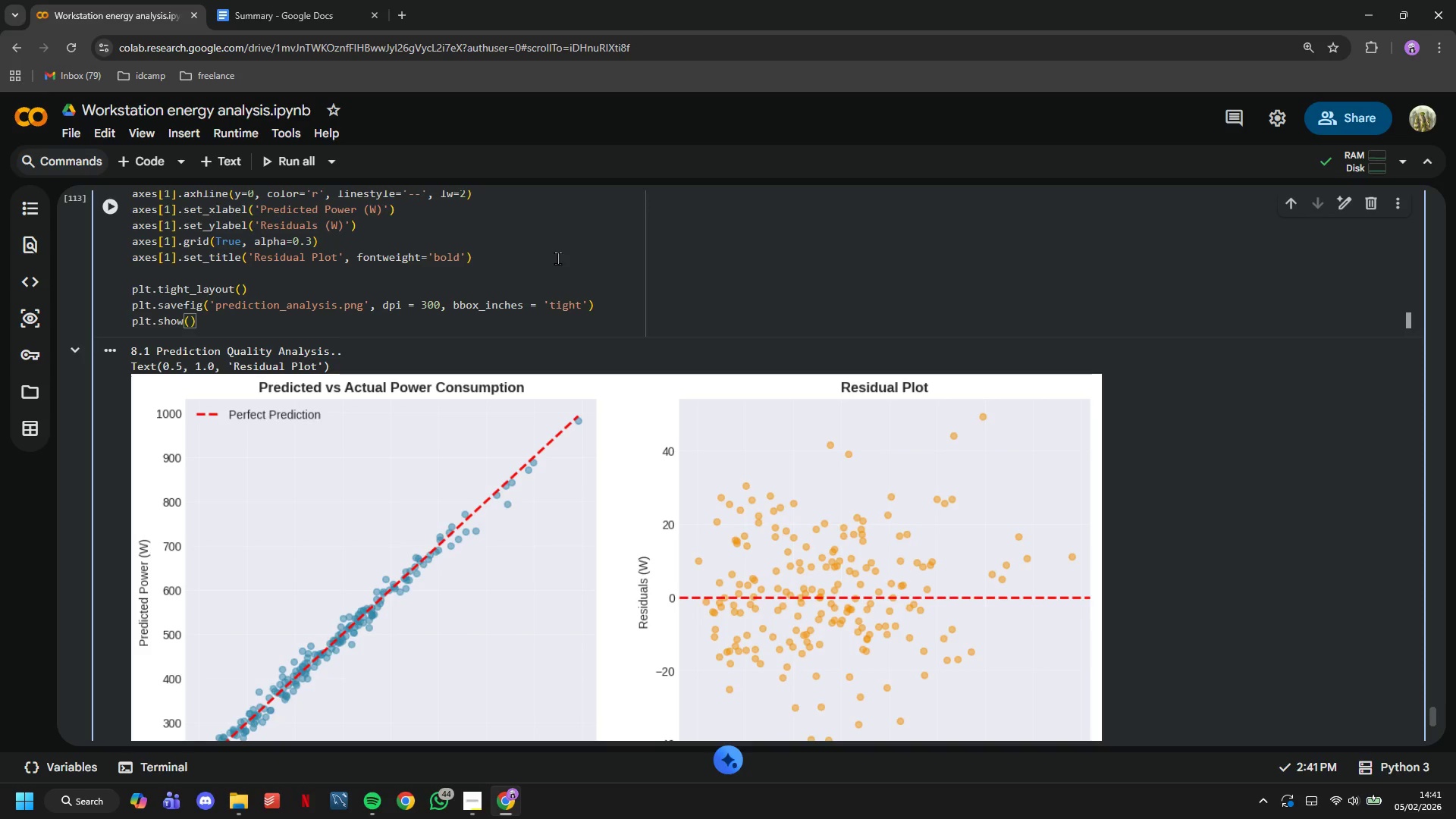 
wait(7.67)
 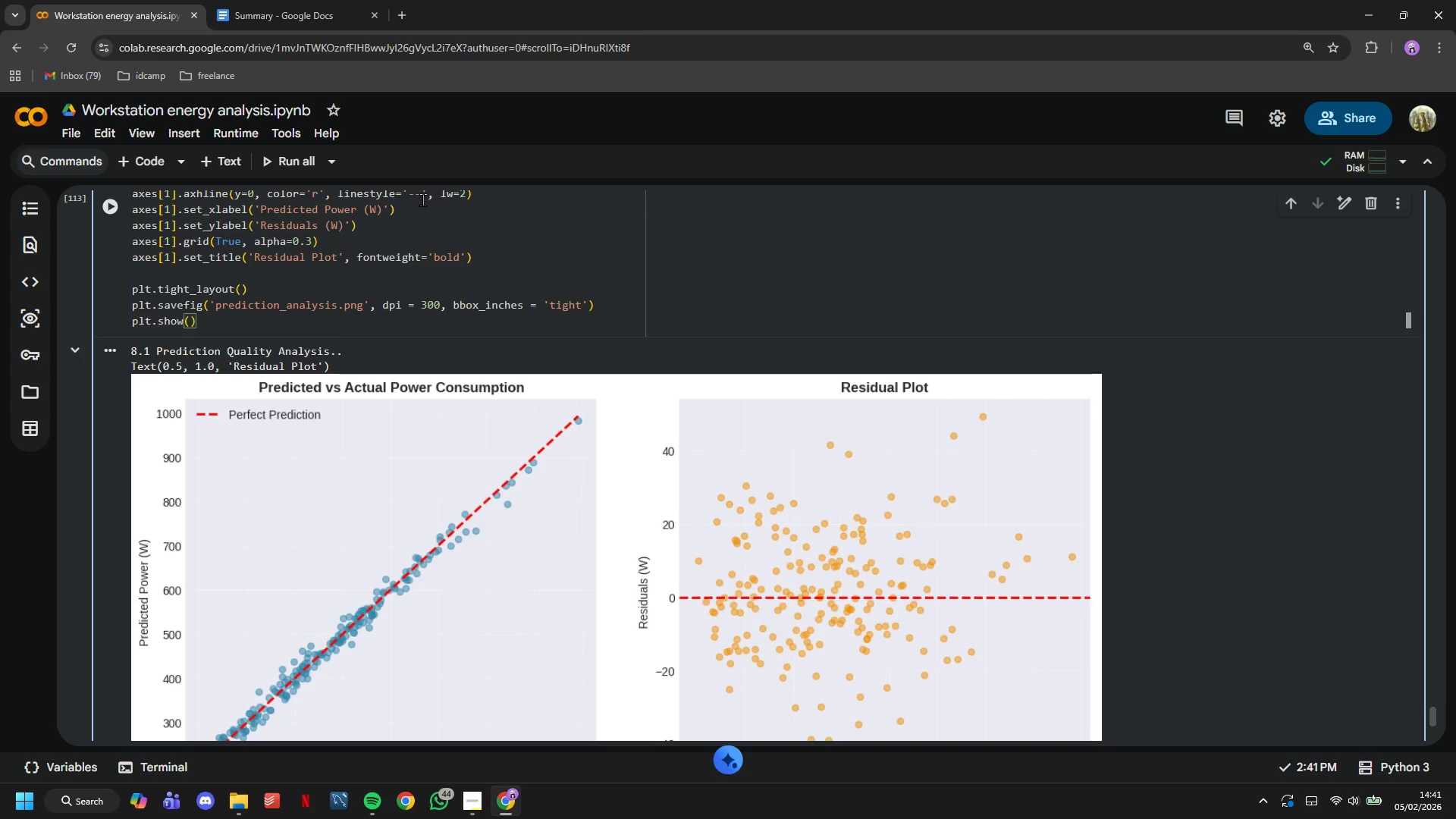 
scroll: coordinate [466, 318], scroll_direction: down, amount: 6.0
 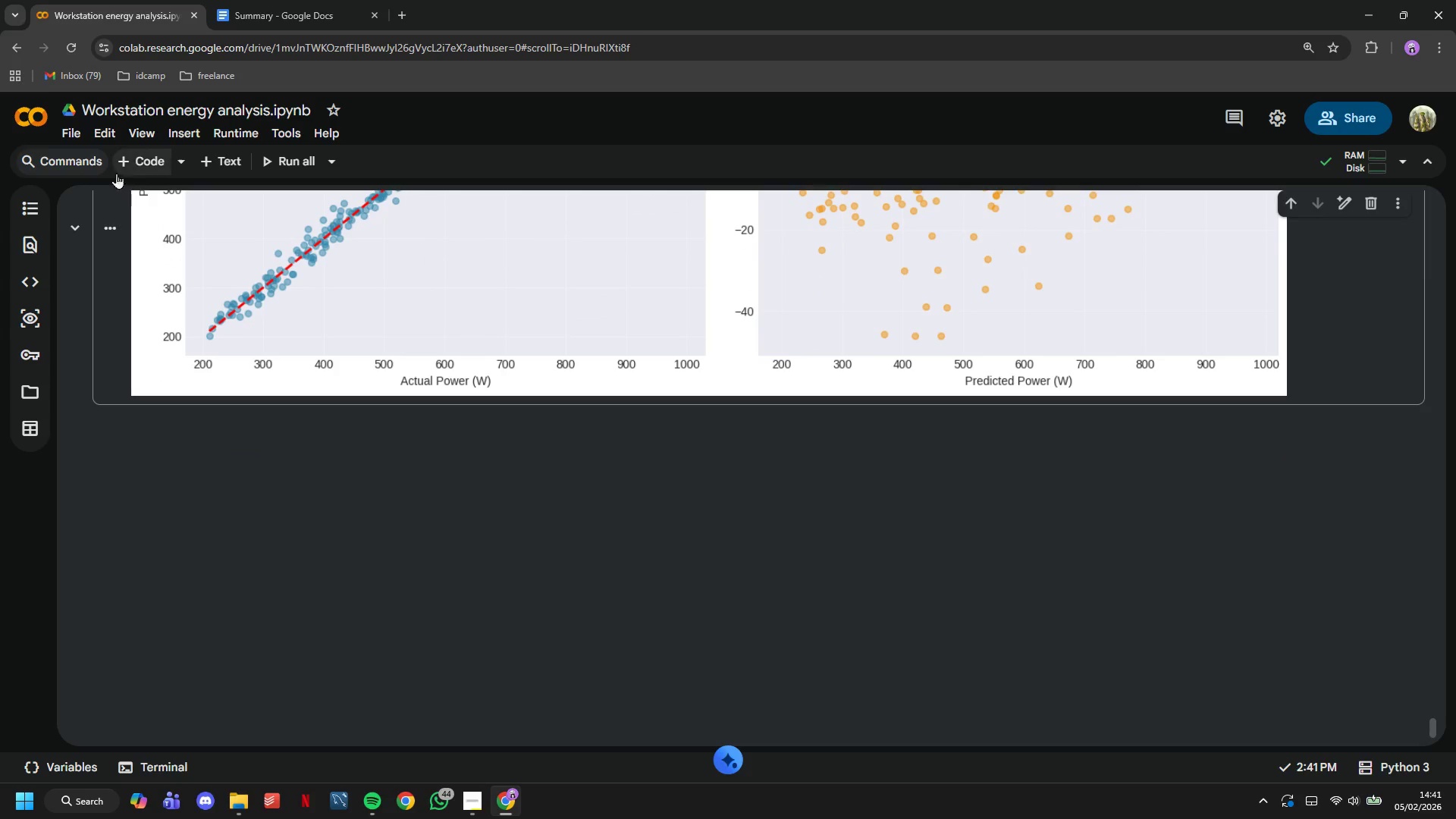 
left_click([122, 160])
 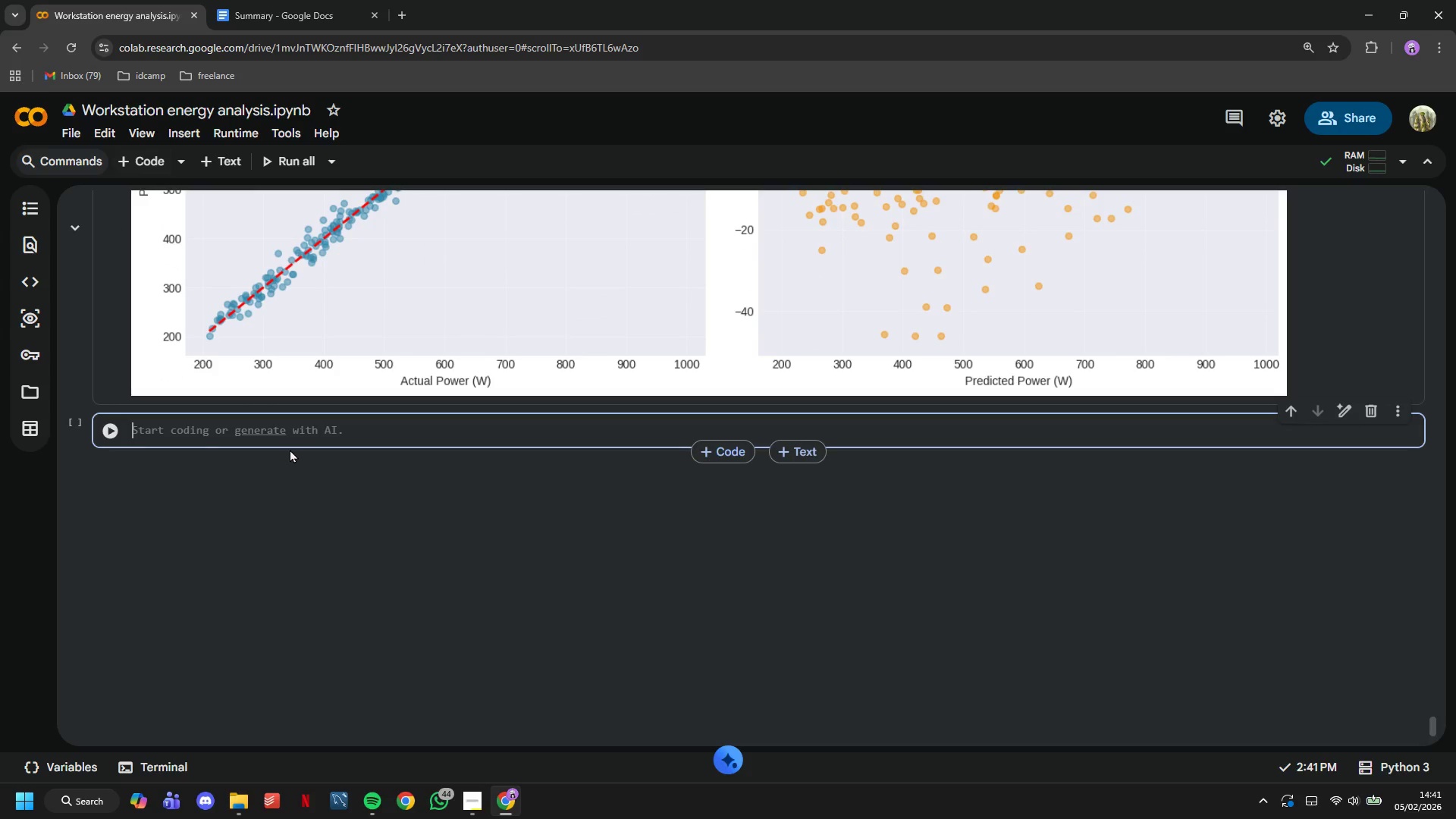 
type(# Residual statistics)
 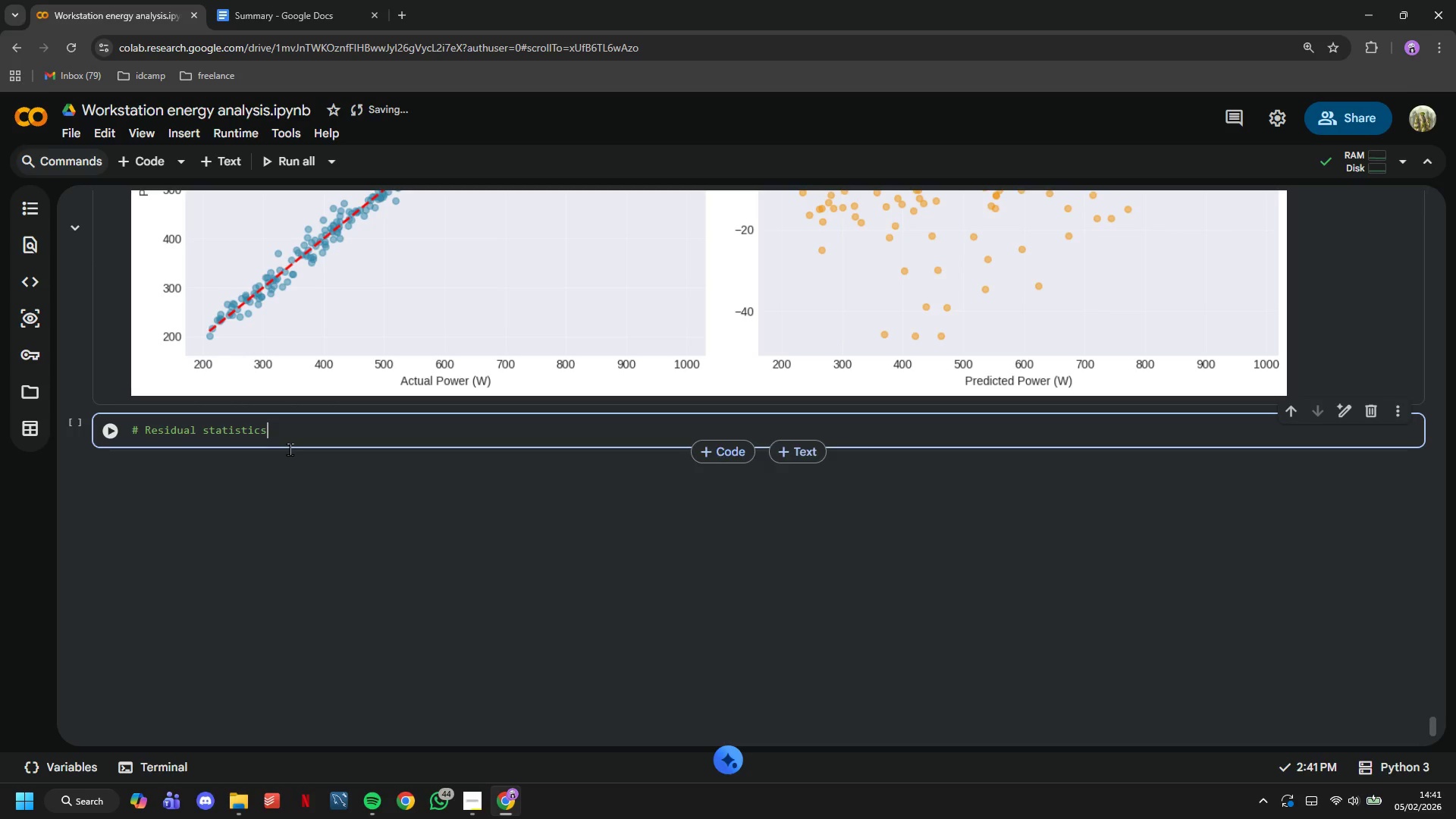 
key(Enter)
 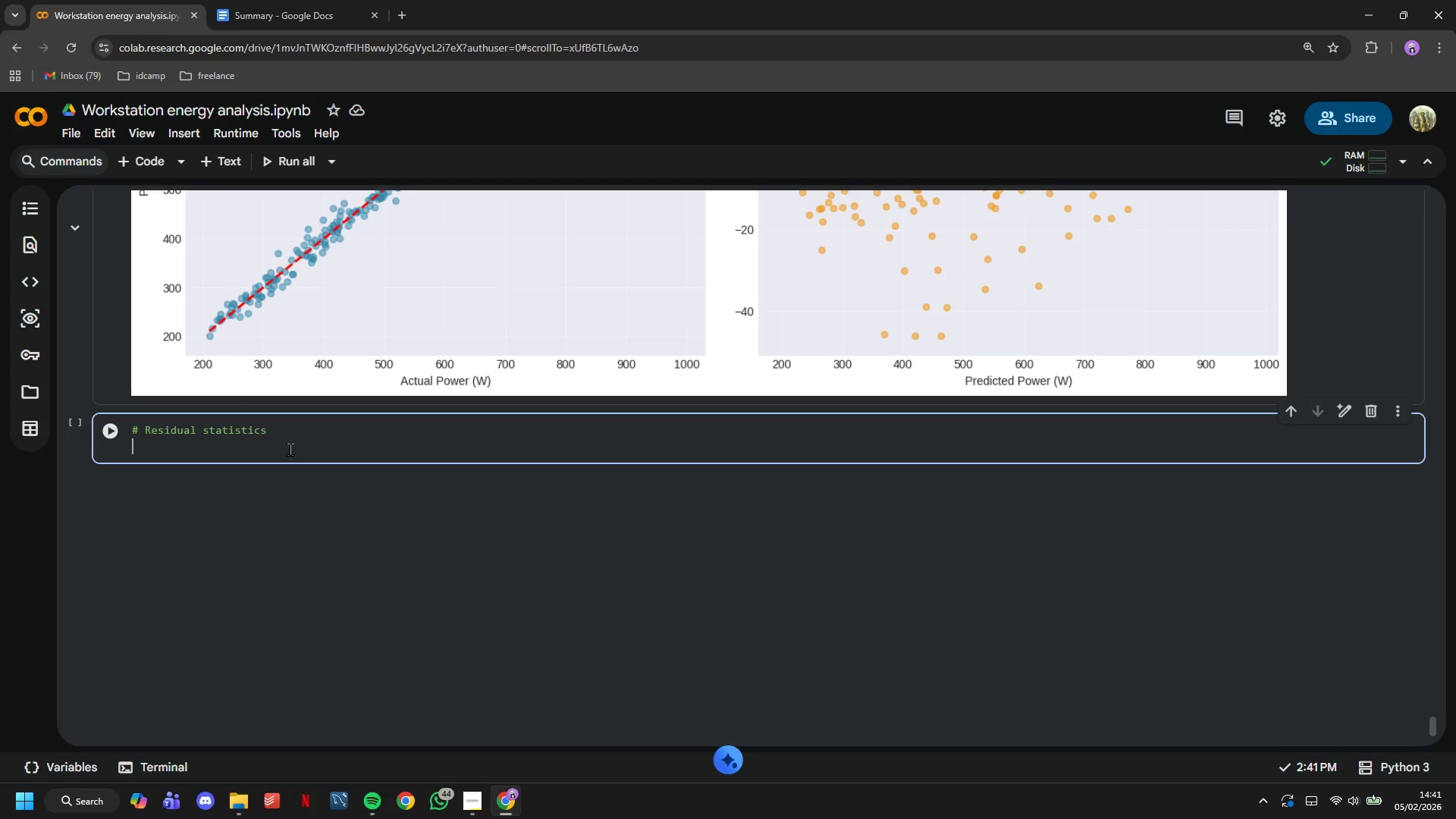 
type(print("E)
key(Backspace)
type(Residual Statistics: )
 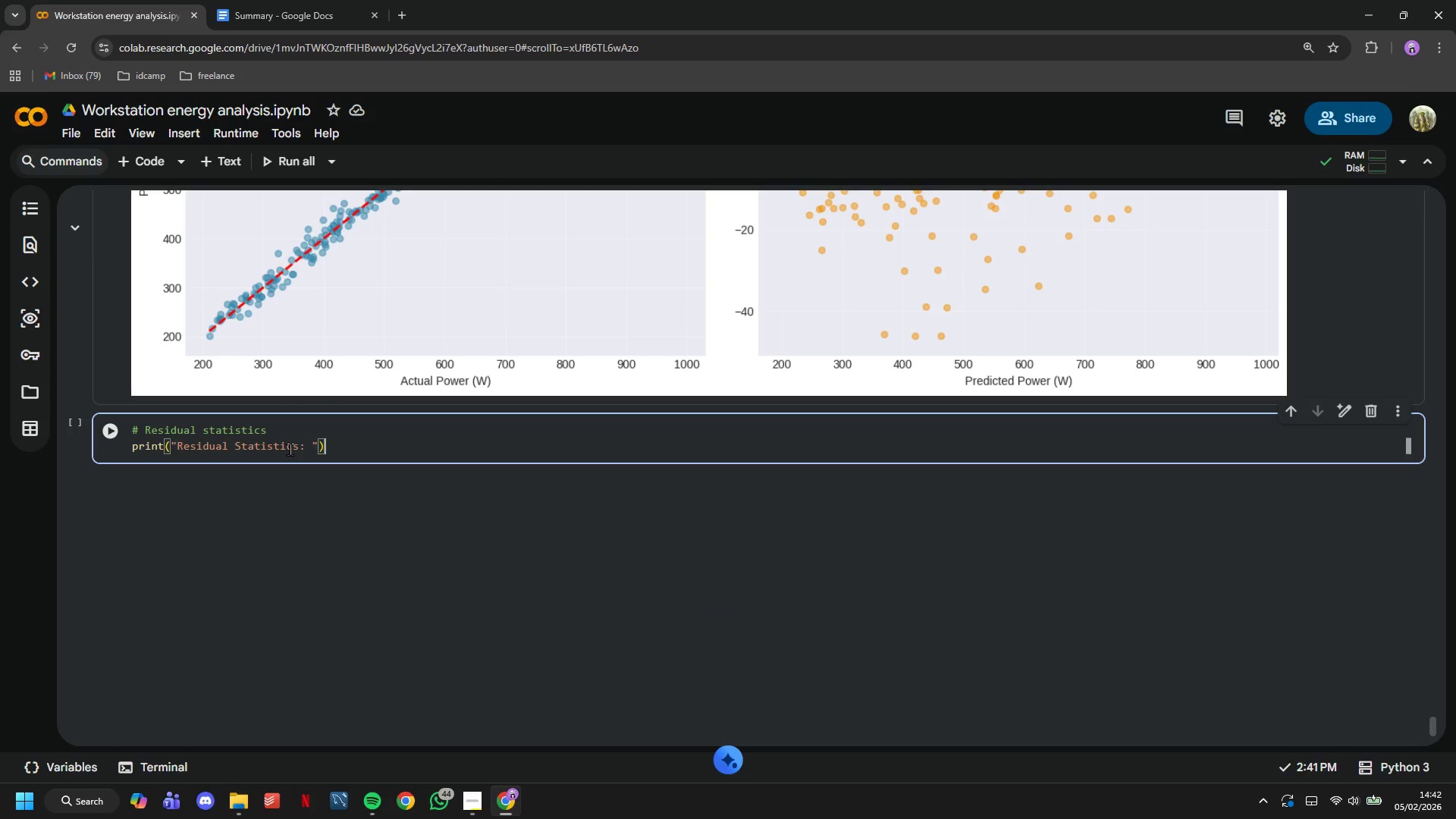 
 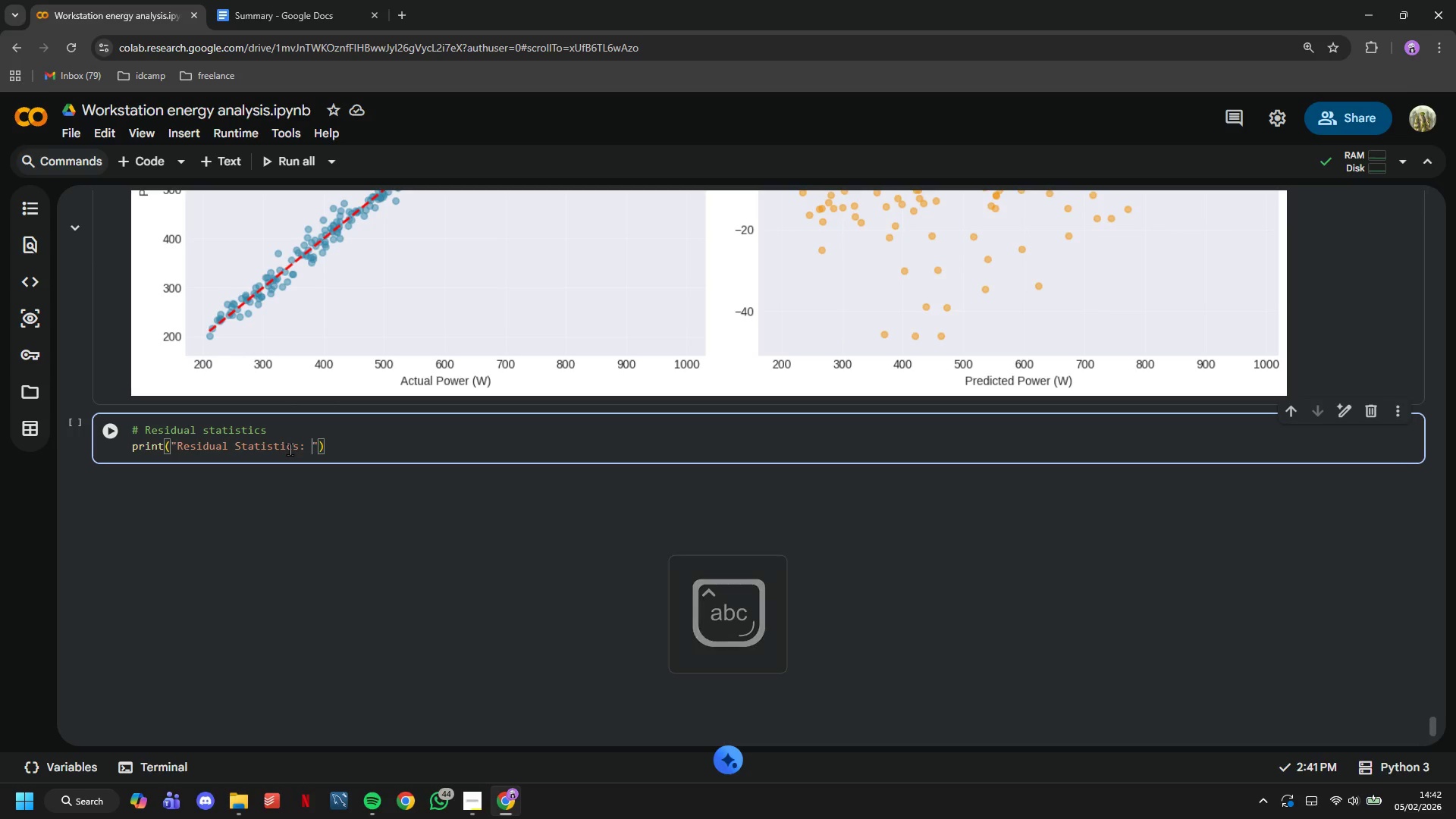 
key(ArrowRight)
 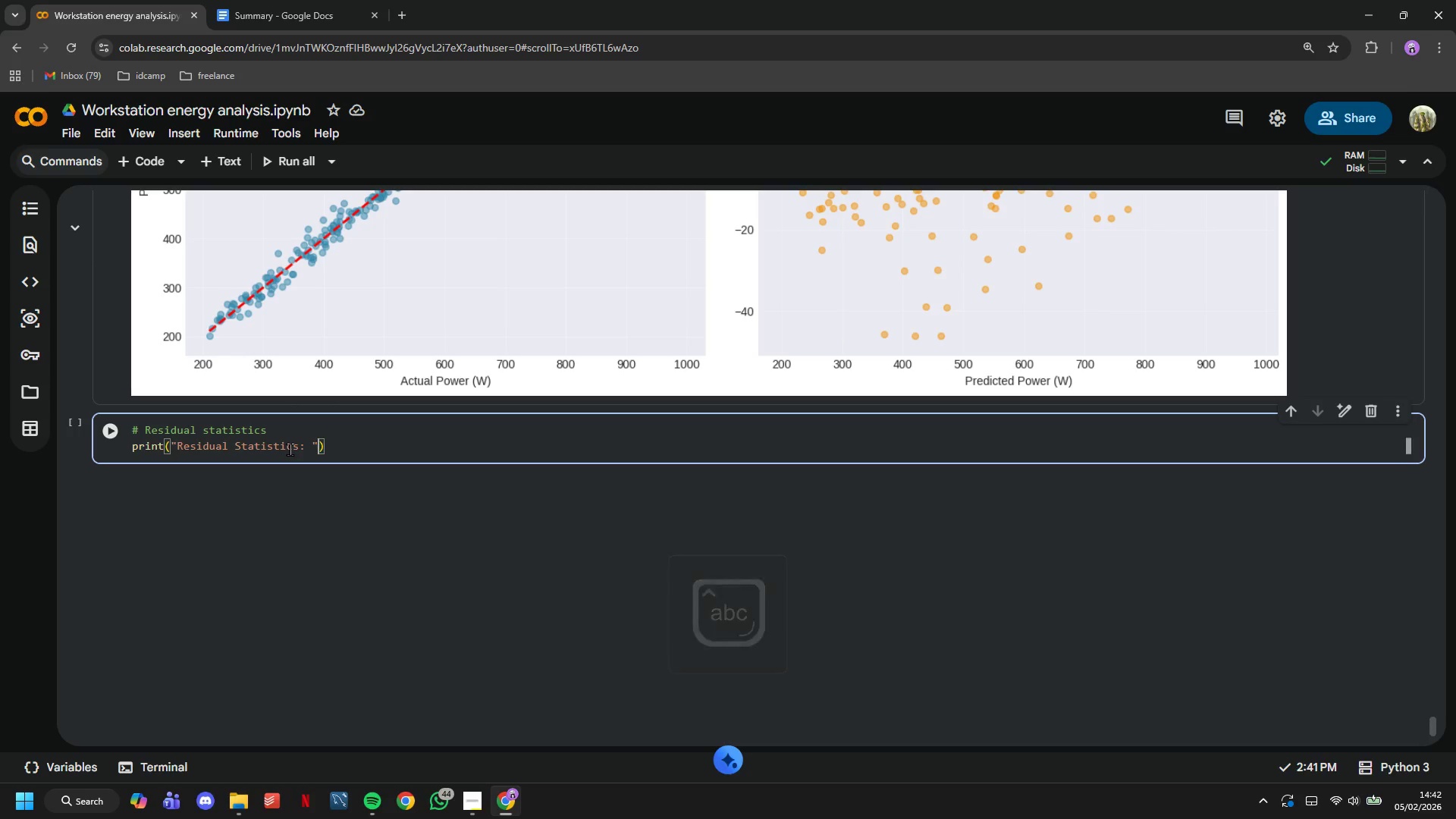 
key(ArrowRight)
 